 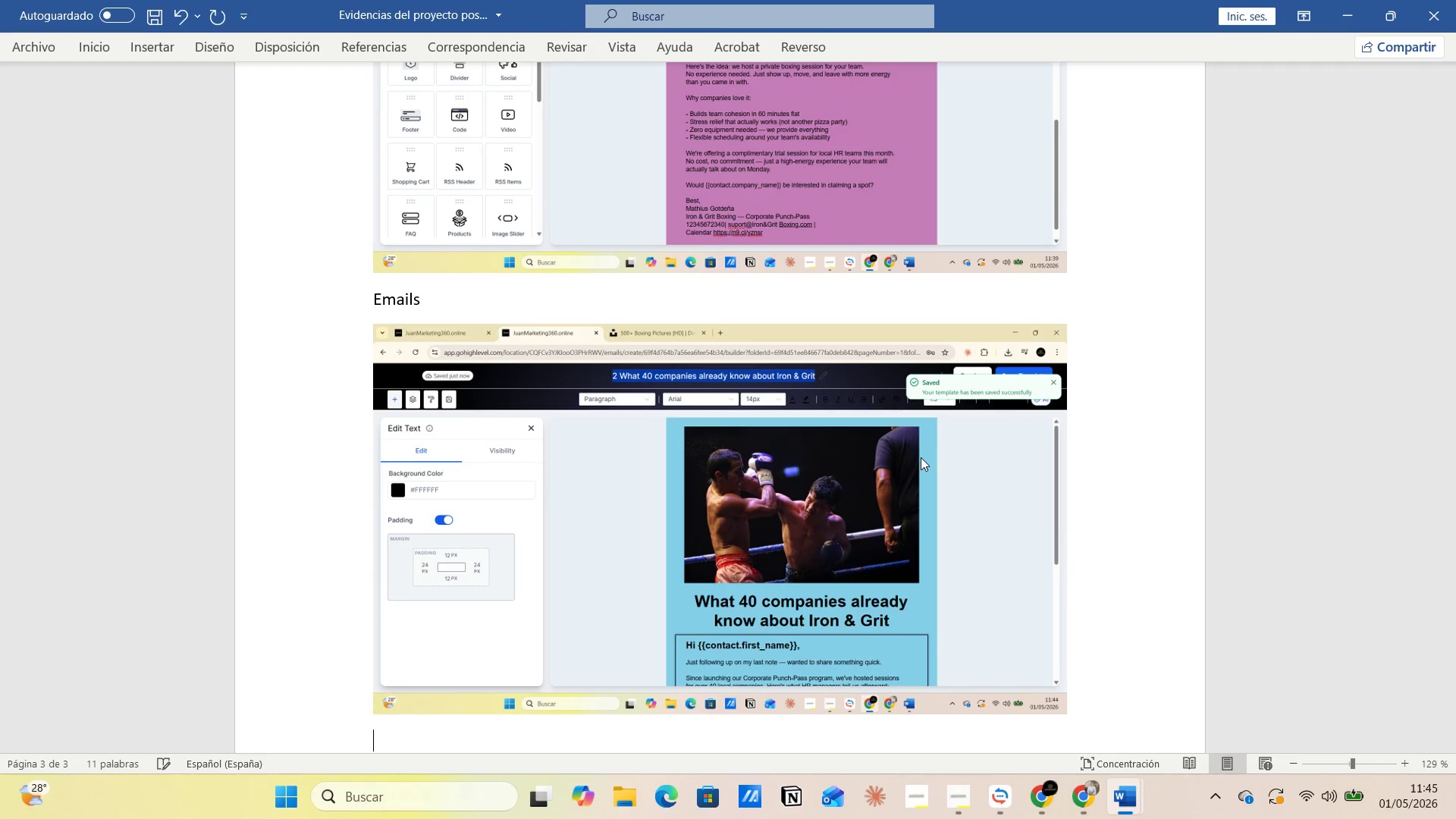 
key(Control+V)
 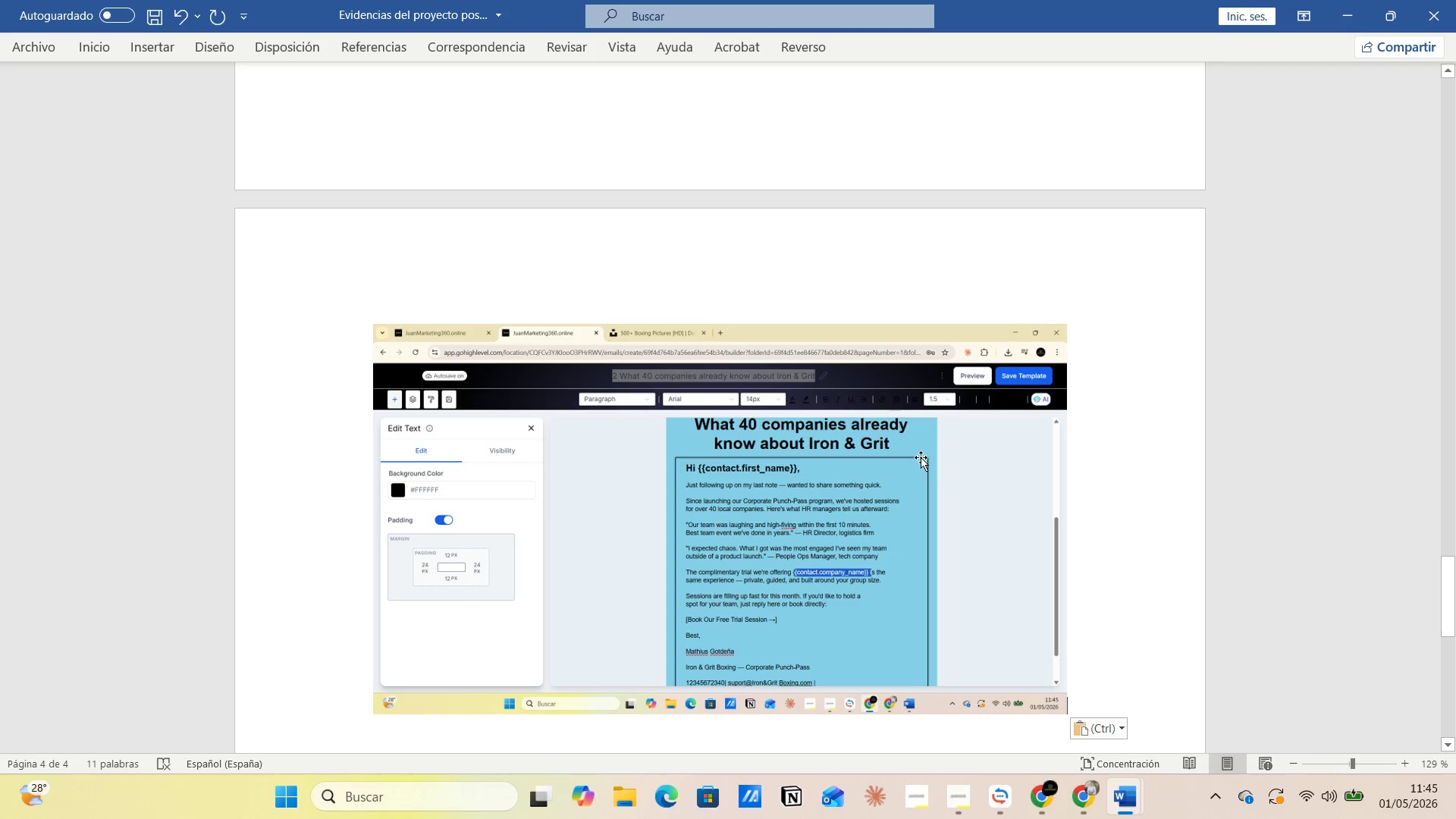 
key(Alt+AltLeft)
 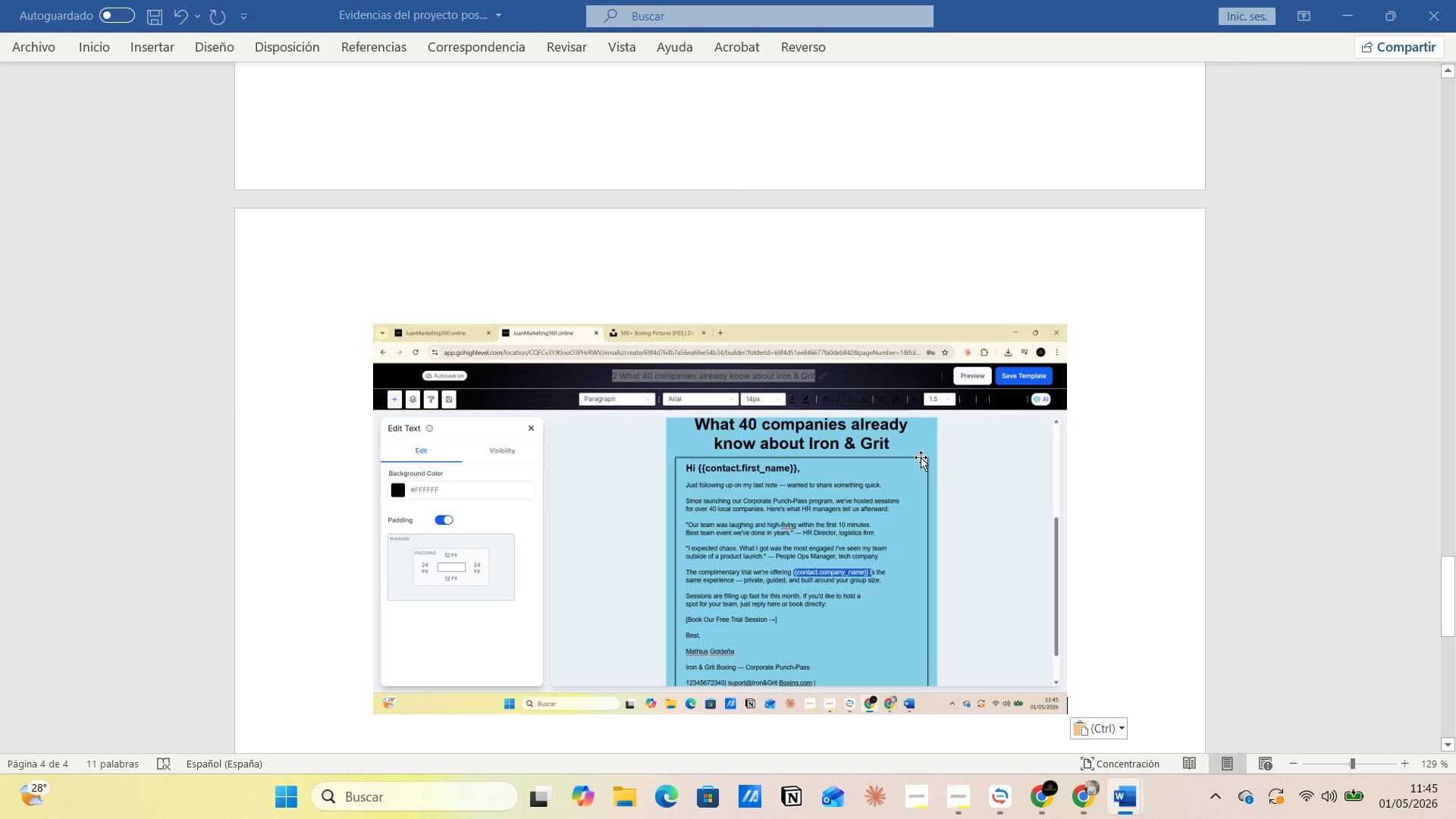 
key(Alt+Tab)
 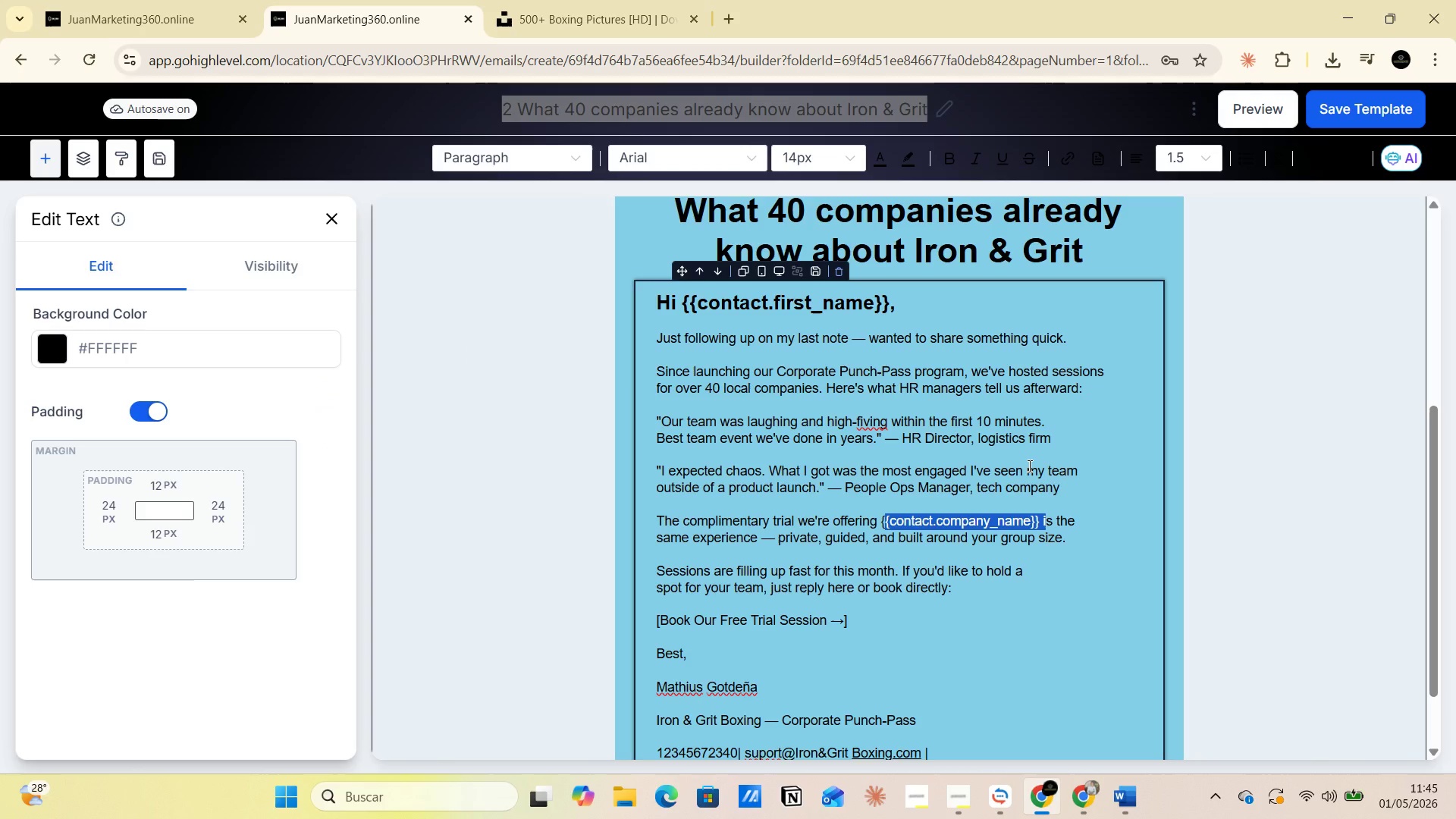 
scroll: coordinate [1033, 471], scroll_direction: down, amount: 6.0
 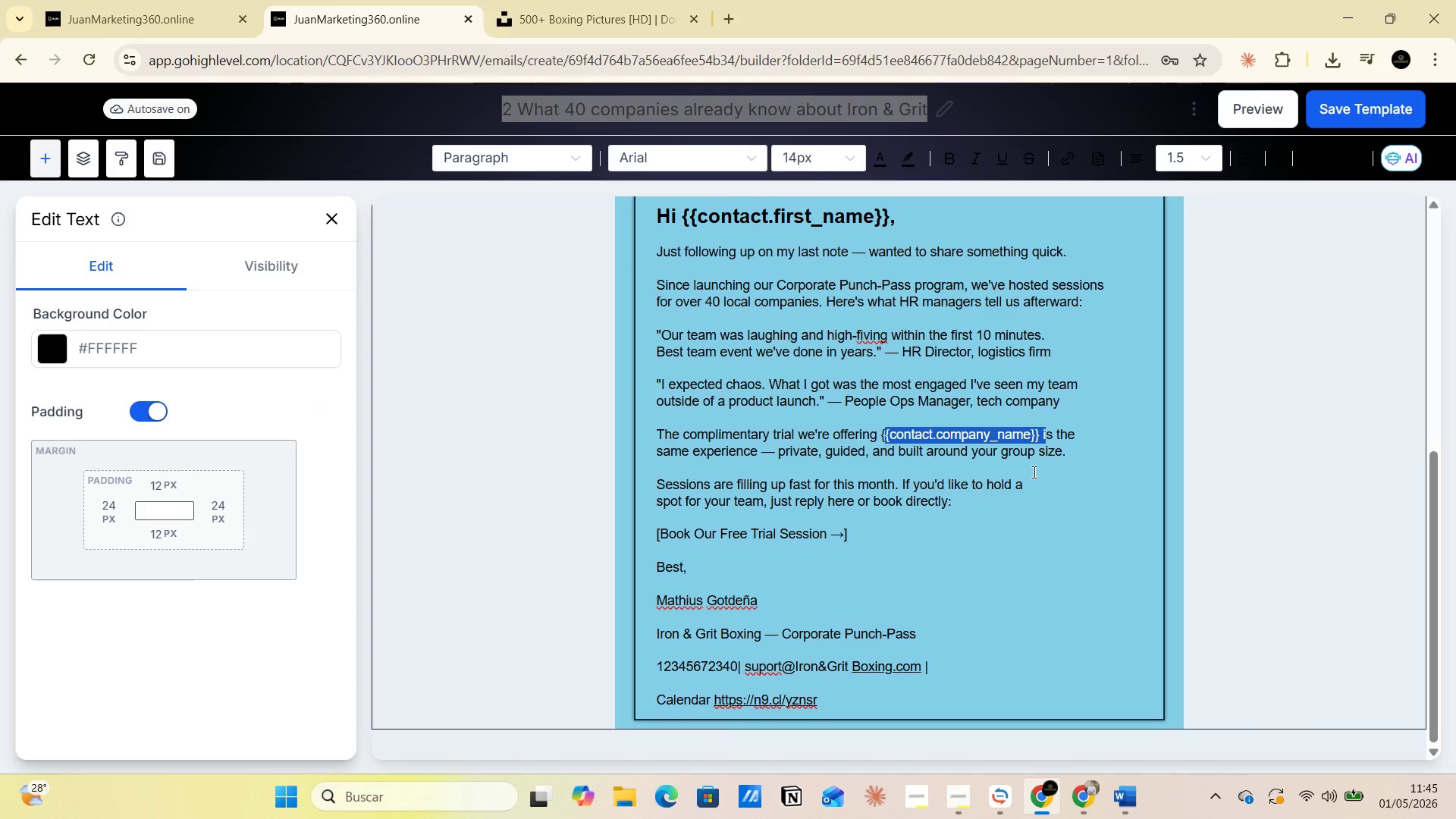 
scroll: coordinate [1037, 461], scroll_direction: up, amount: 13.0
 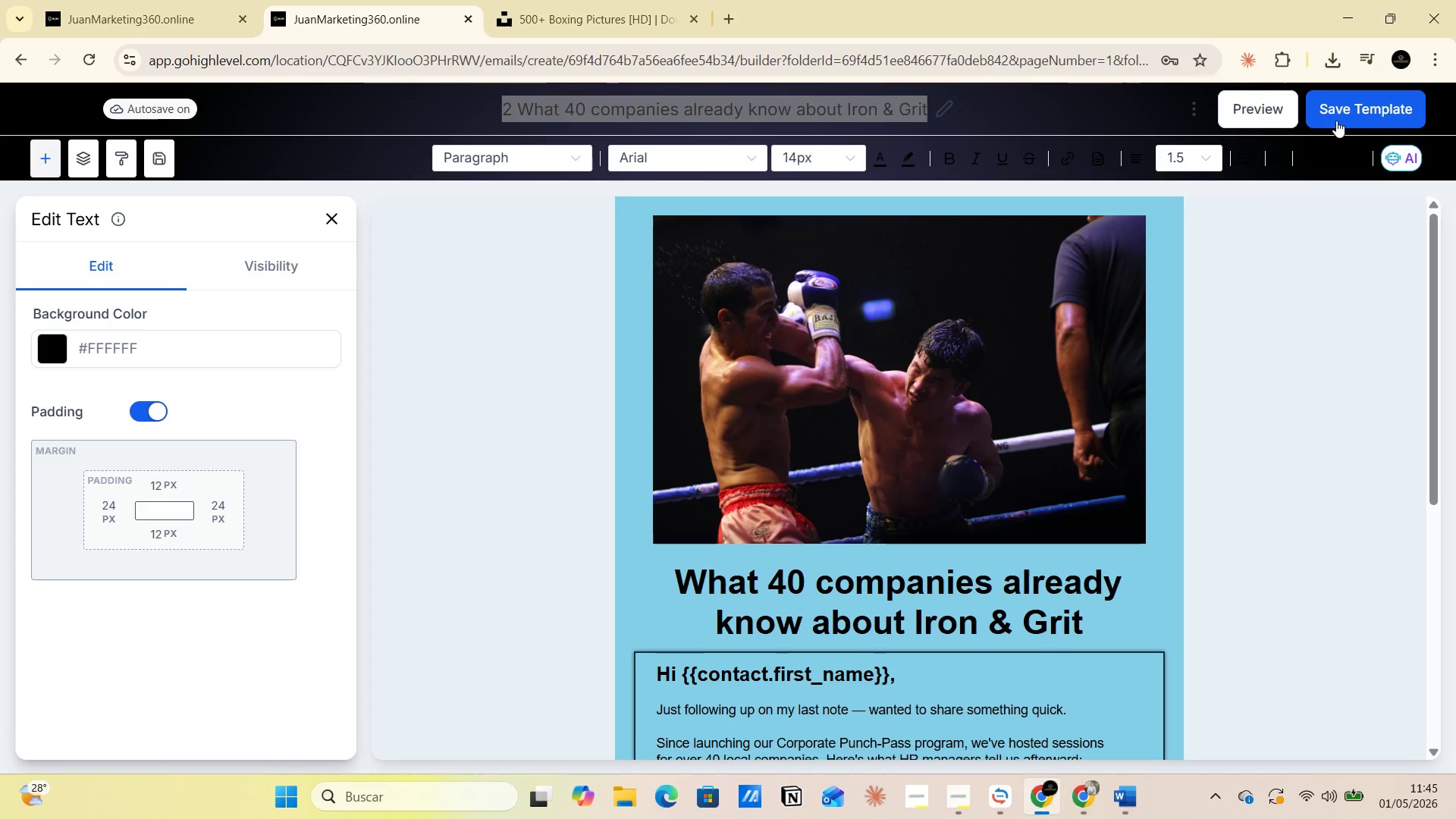 
left_click([1338, 115])
 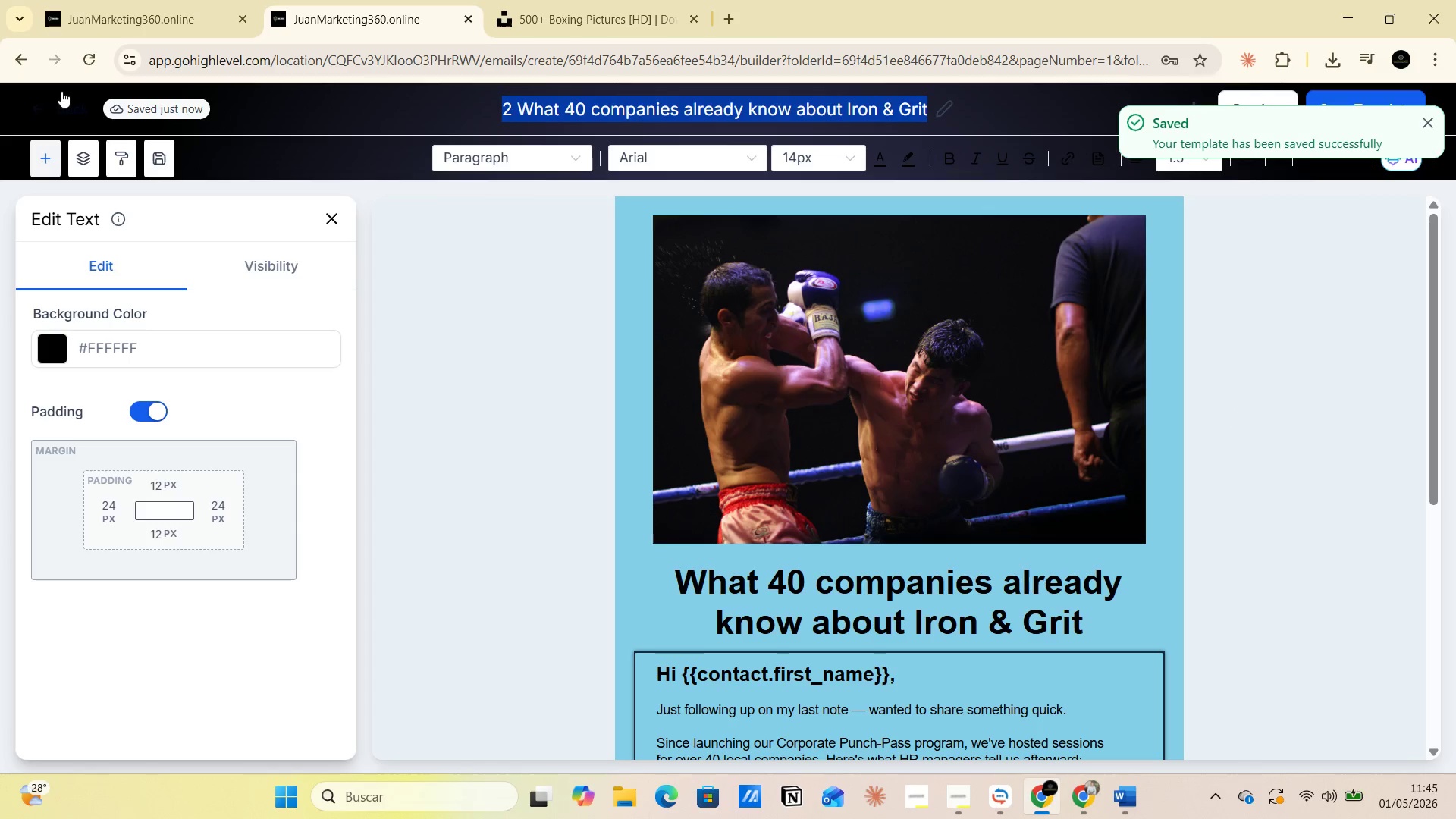 
left_click([22, 57])
 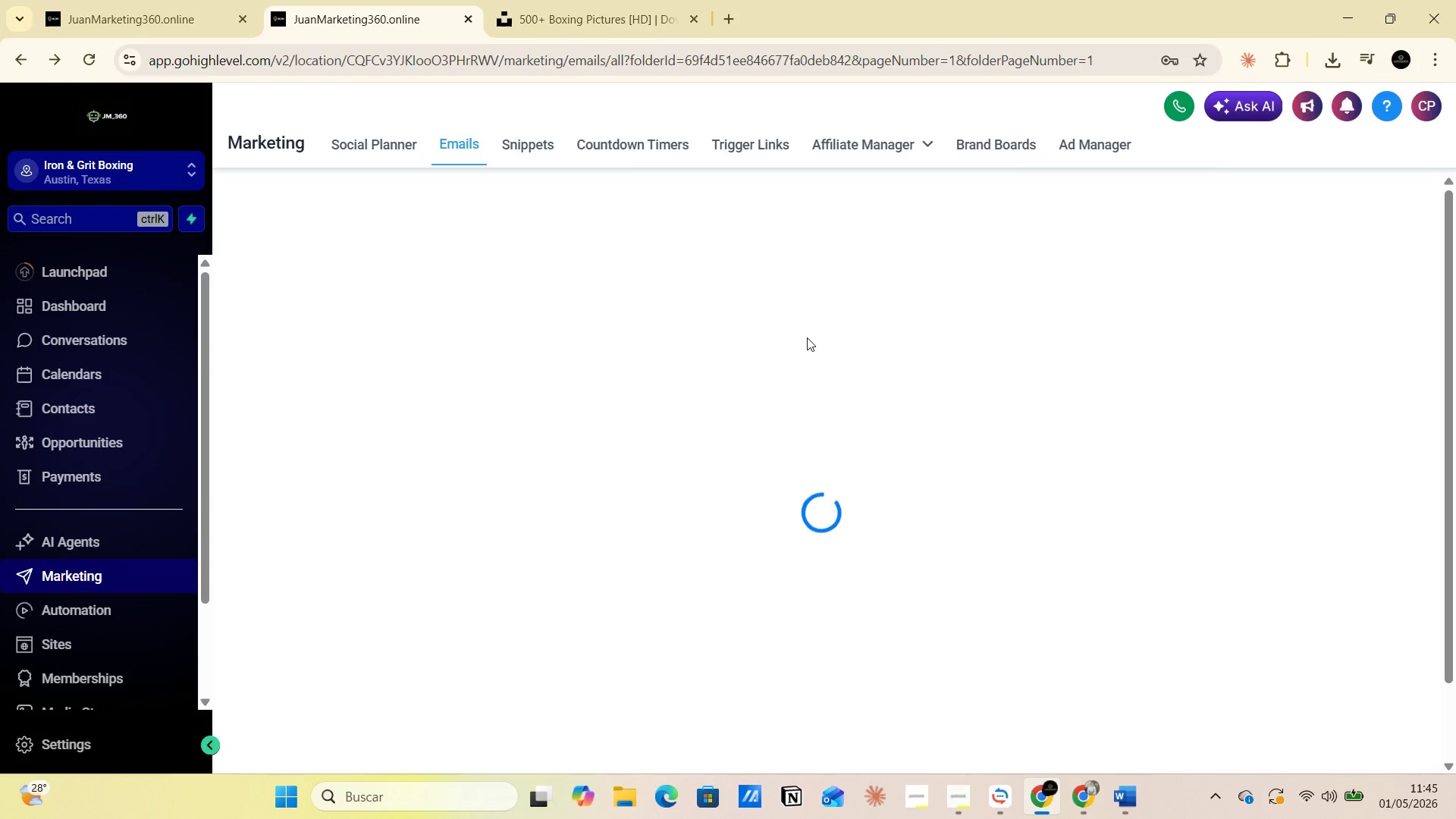 
mouse_move([883, 342])
 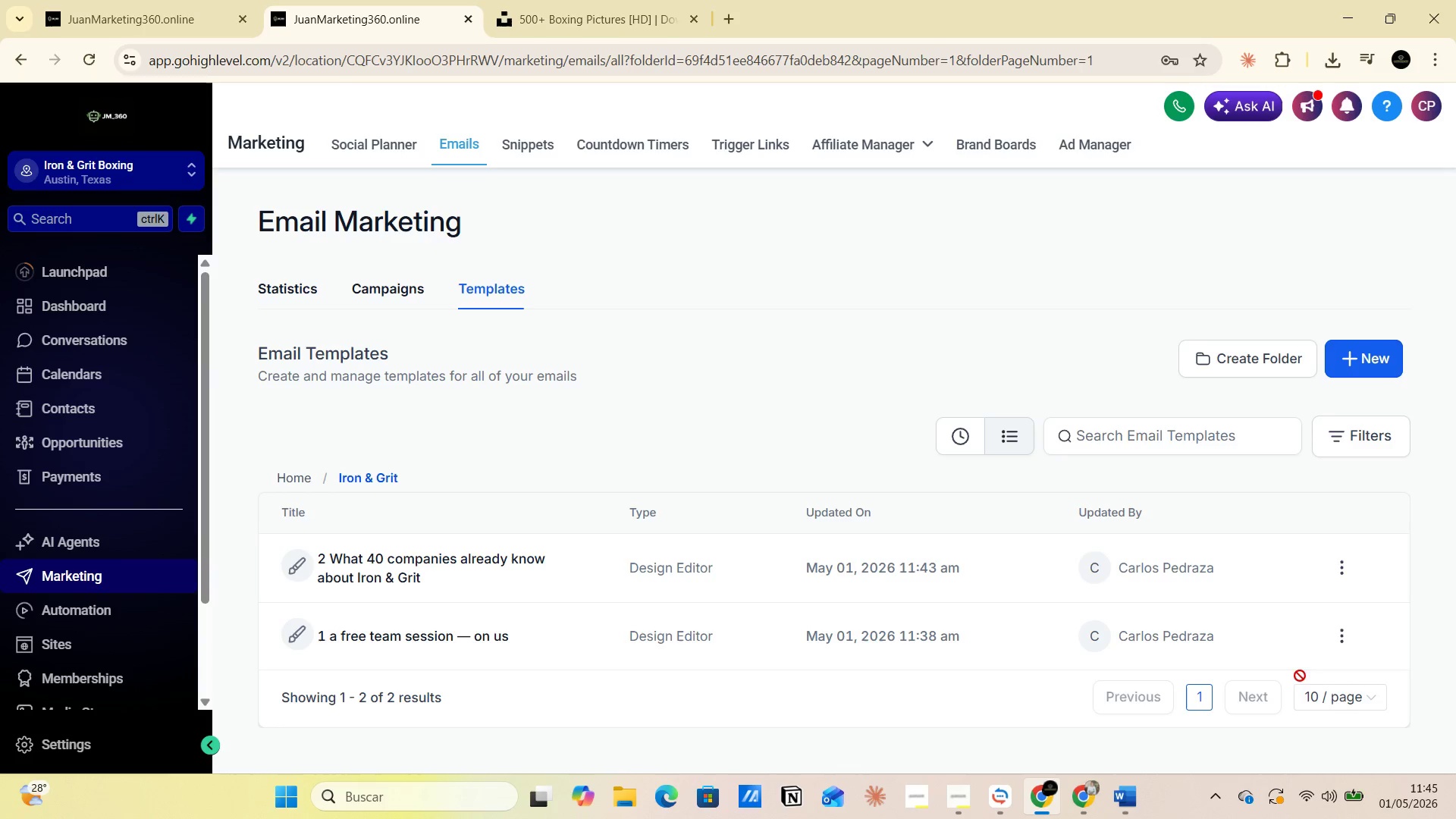 
mouse_move([1365, 369])
 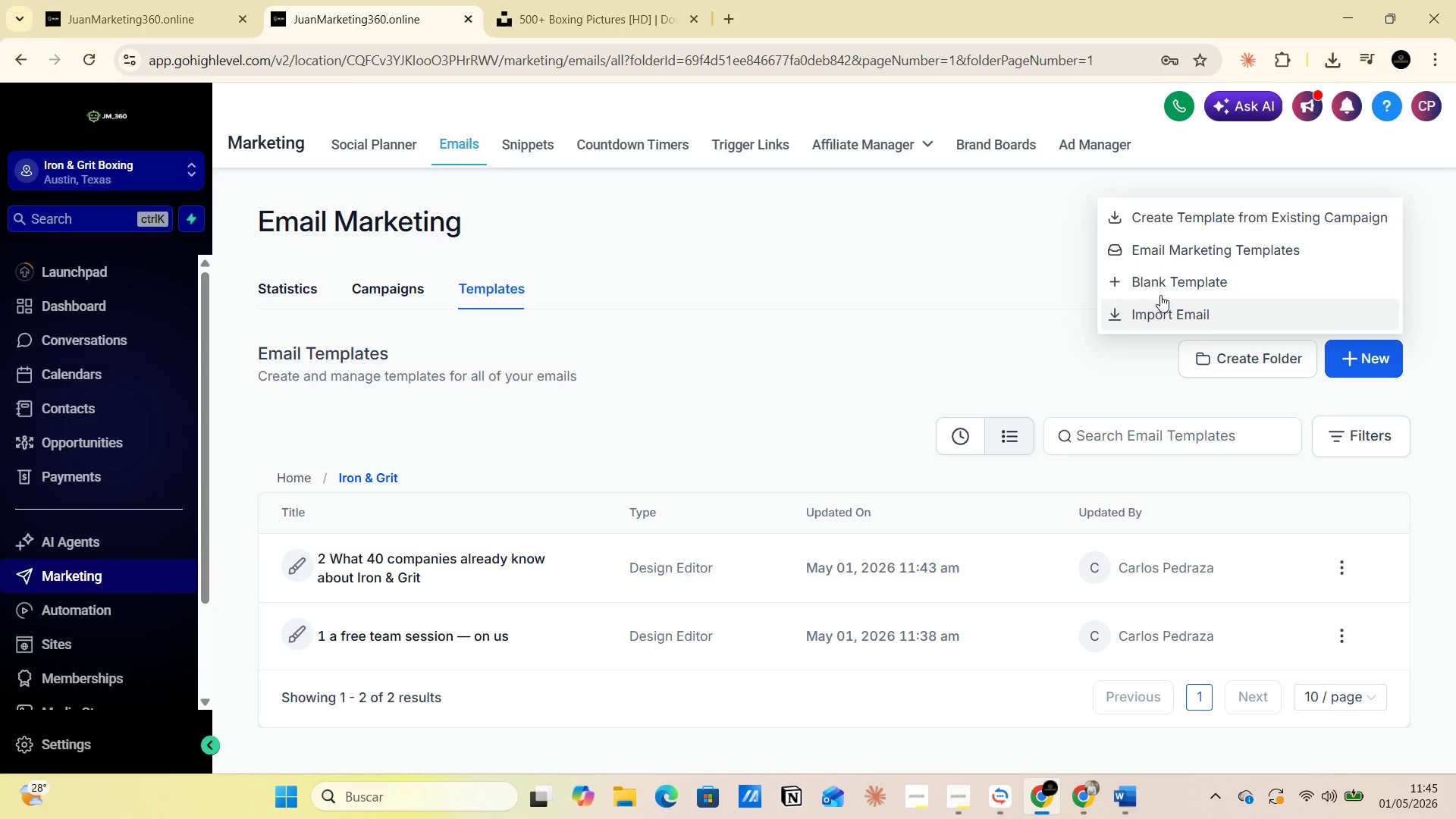 
left_click([1158, 281])
 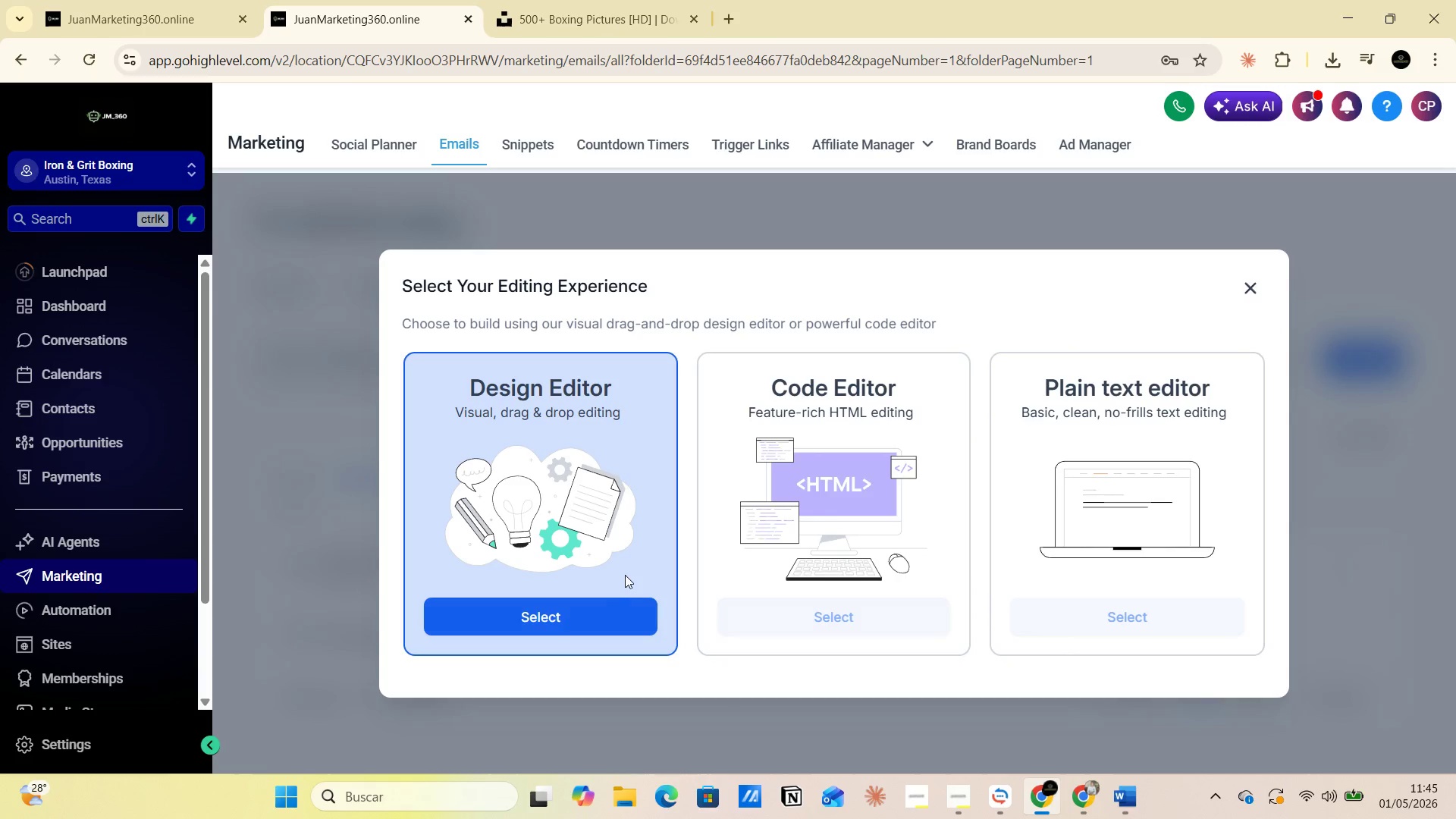 
left_click([578, 614])
 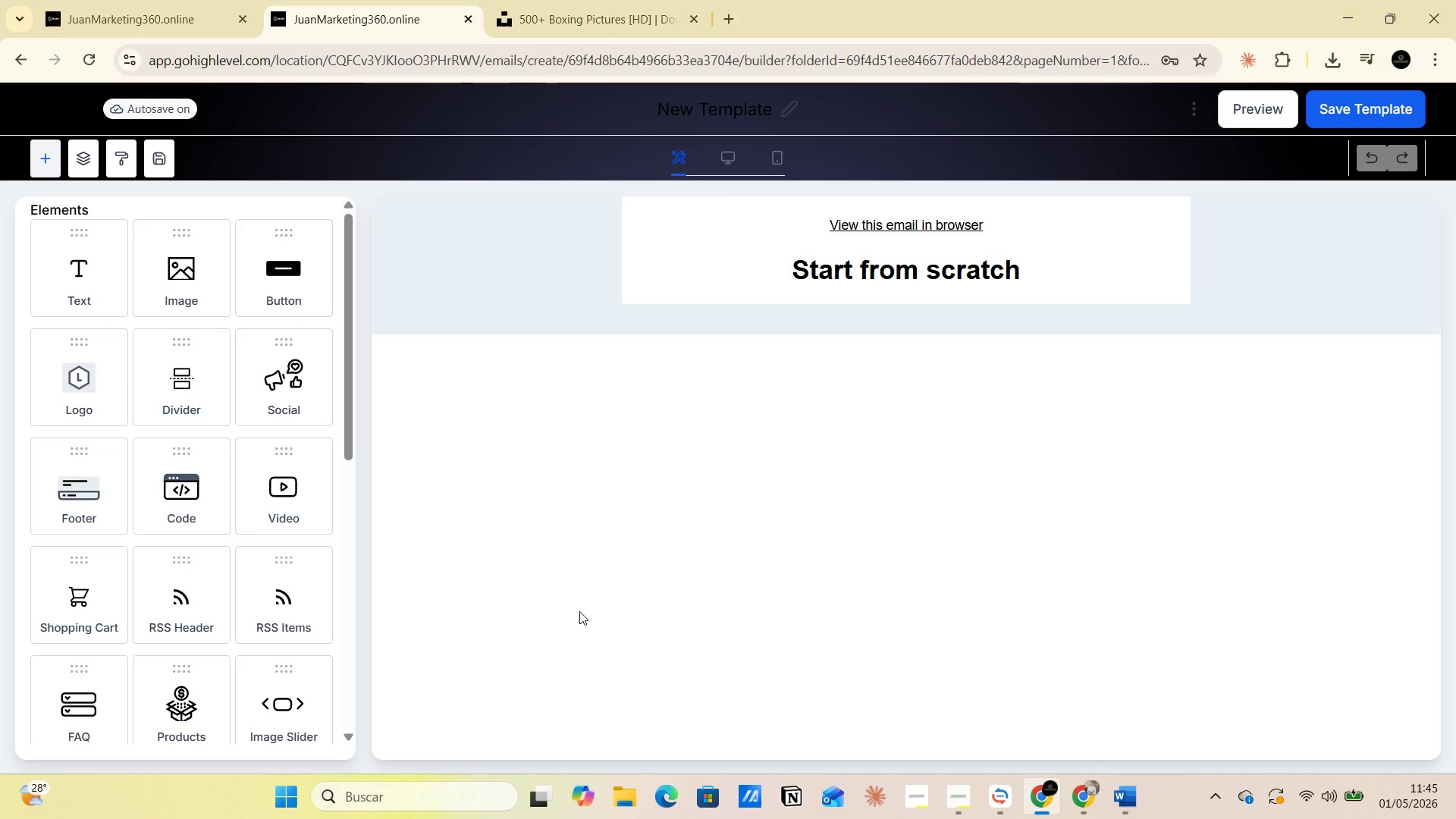 
wait(14.98)
 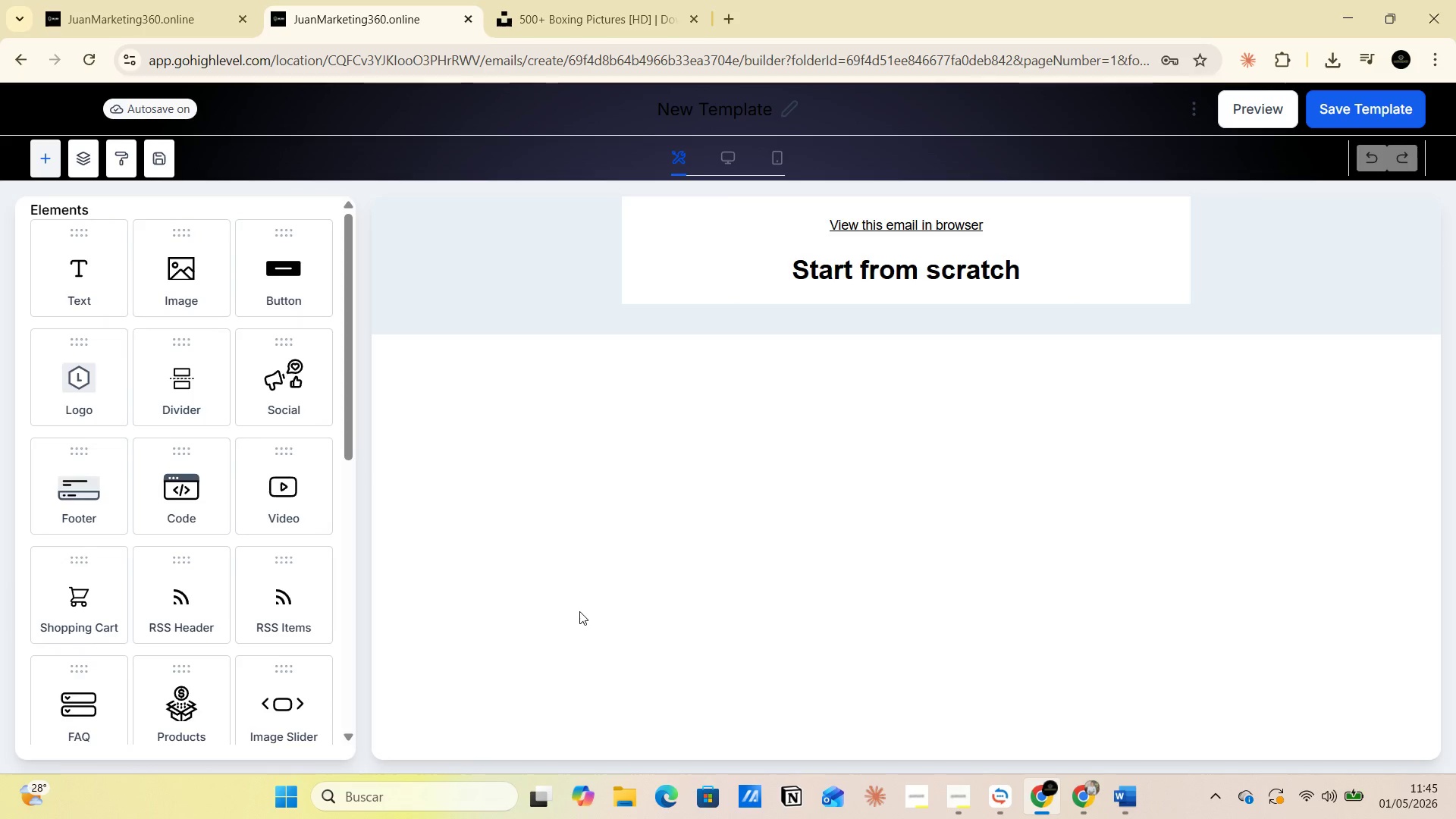 
left_click_drag(start_coordinate=[161, 275], to_coordinate=[889, 220])
 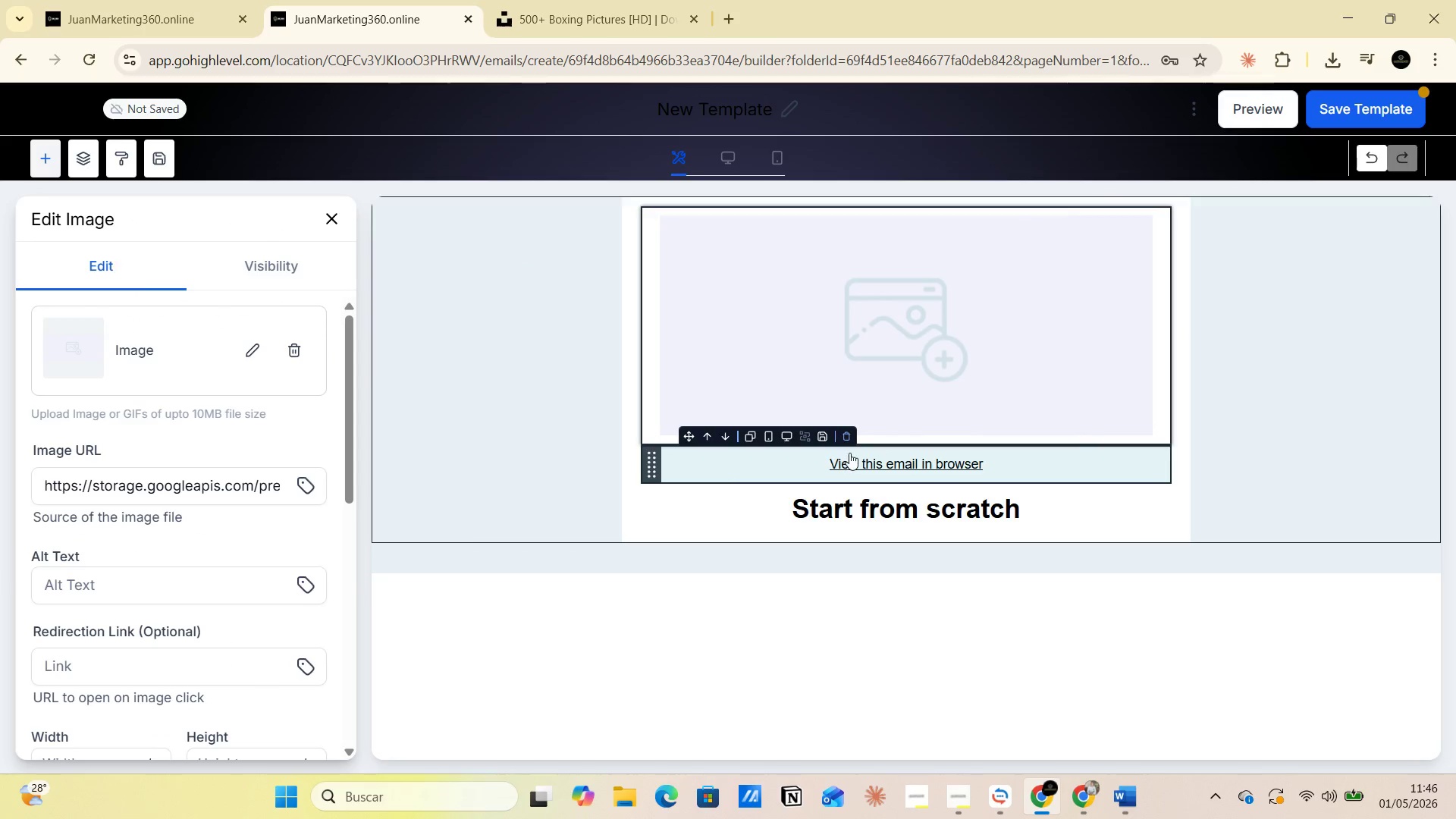 
left_click([849, 434])
 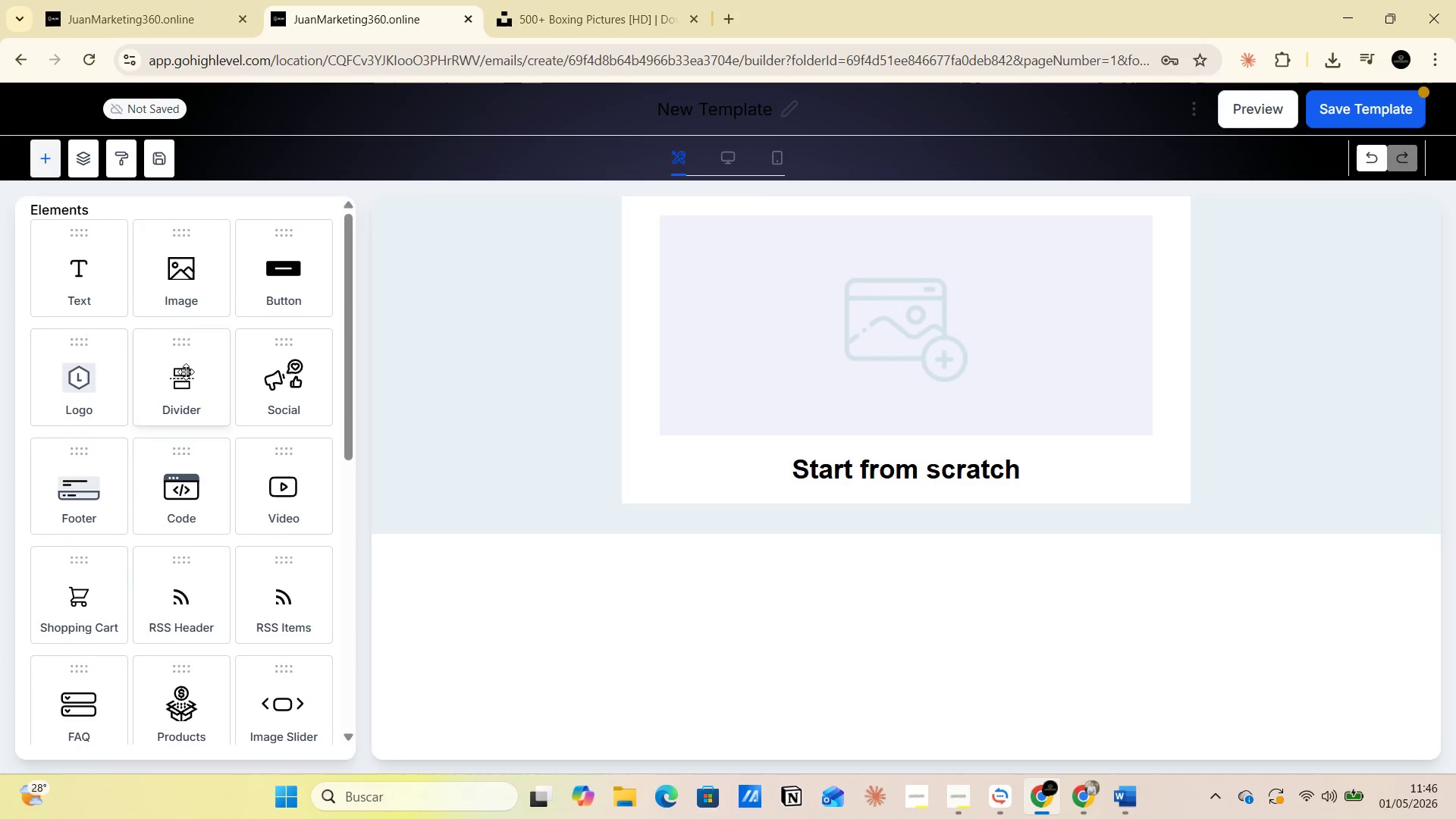 
left_click_drag(start_coordinate=[73, 273], to_coordinate=[811, 478])
 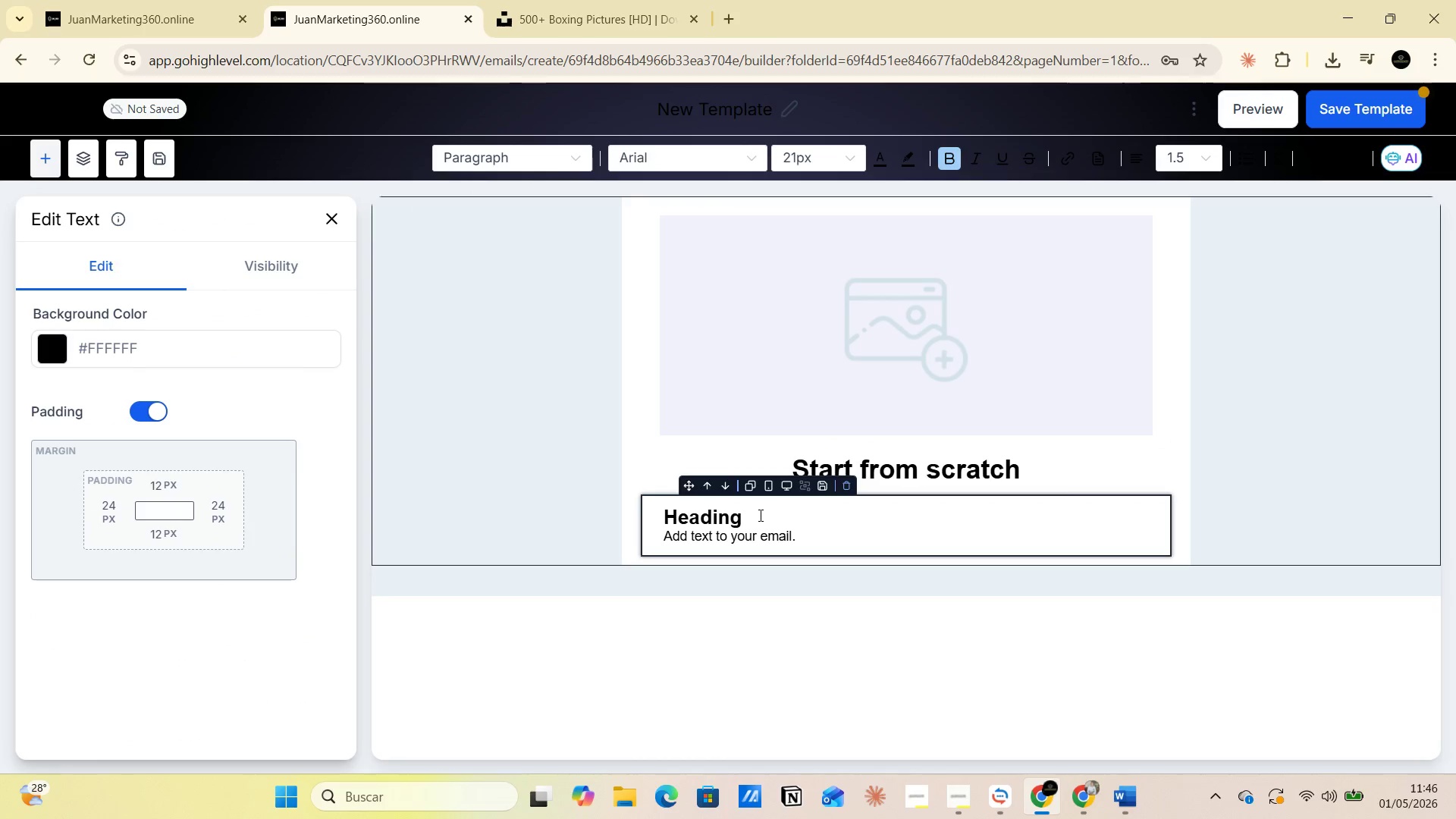 
left_click([759, 515])
 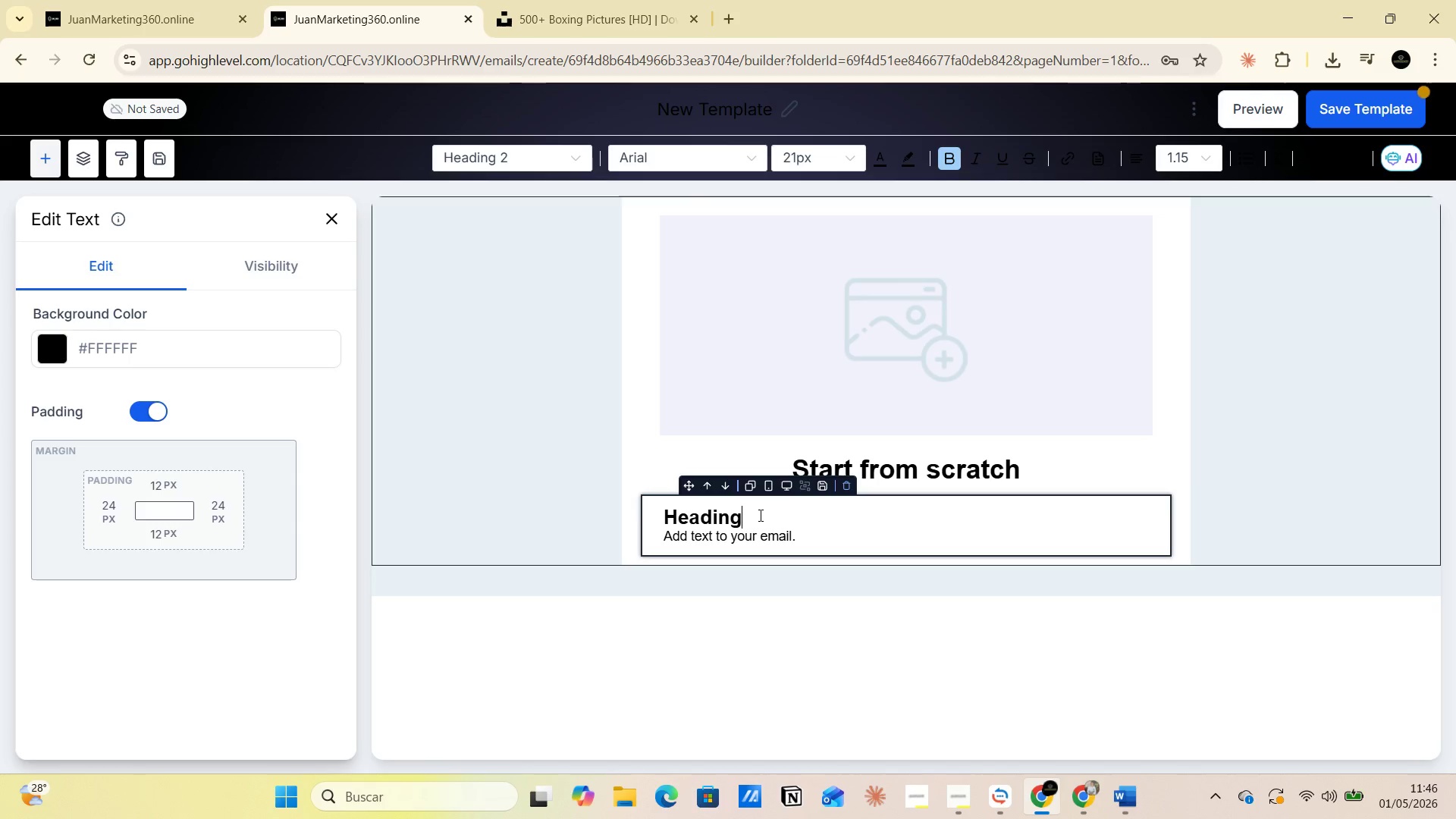 
key(Alt+Tab)
 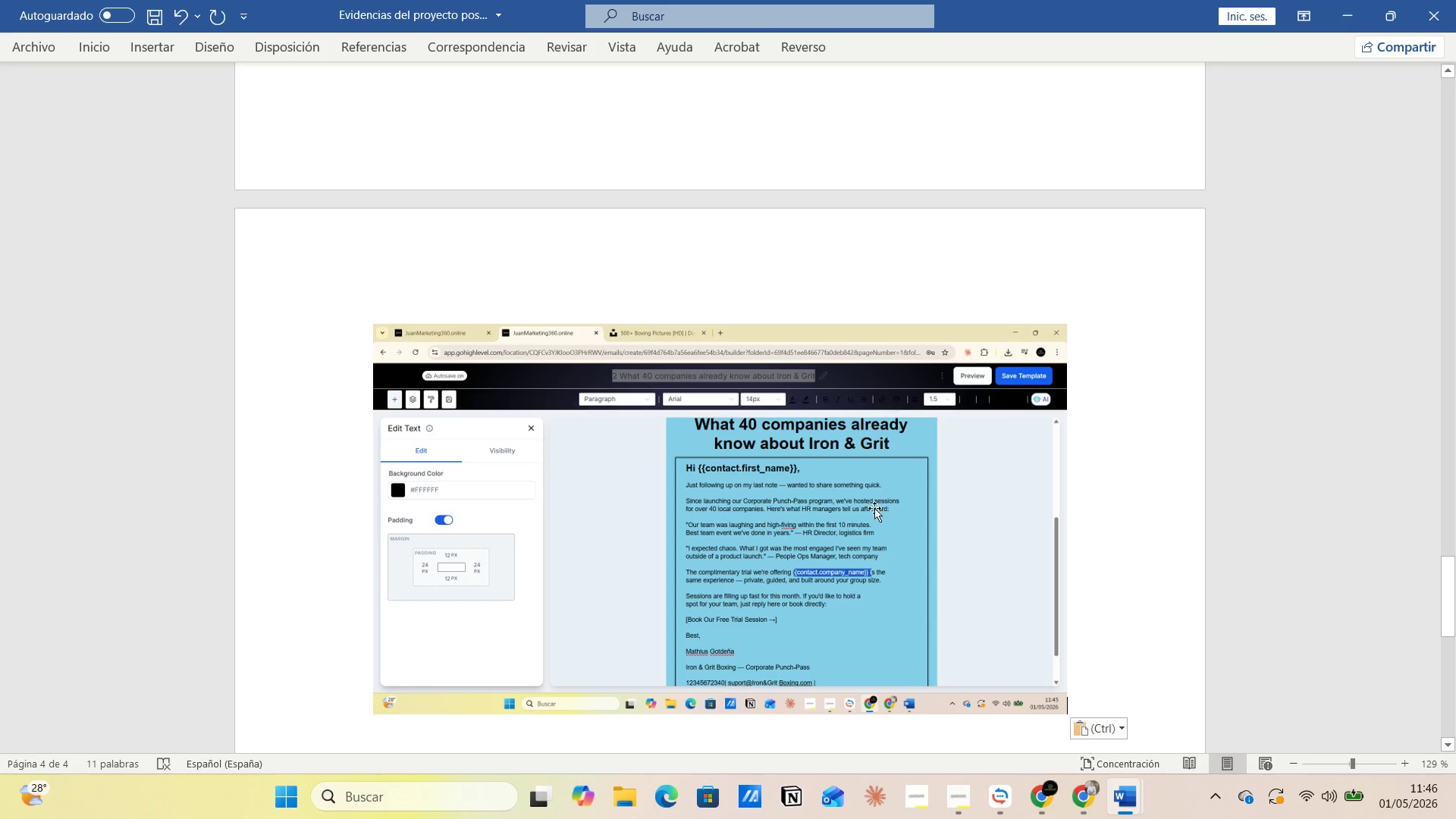 
key(Alt+AltLeft)
 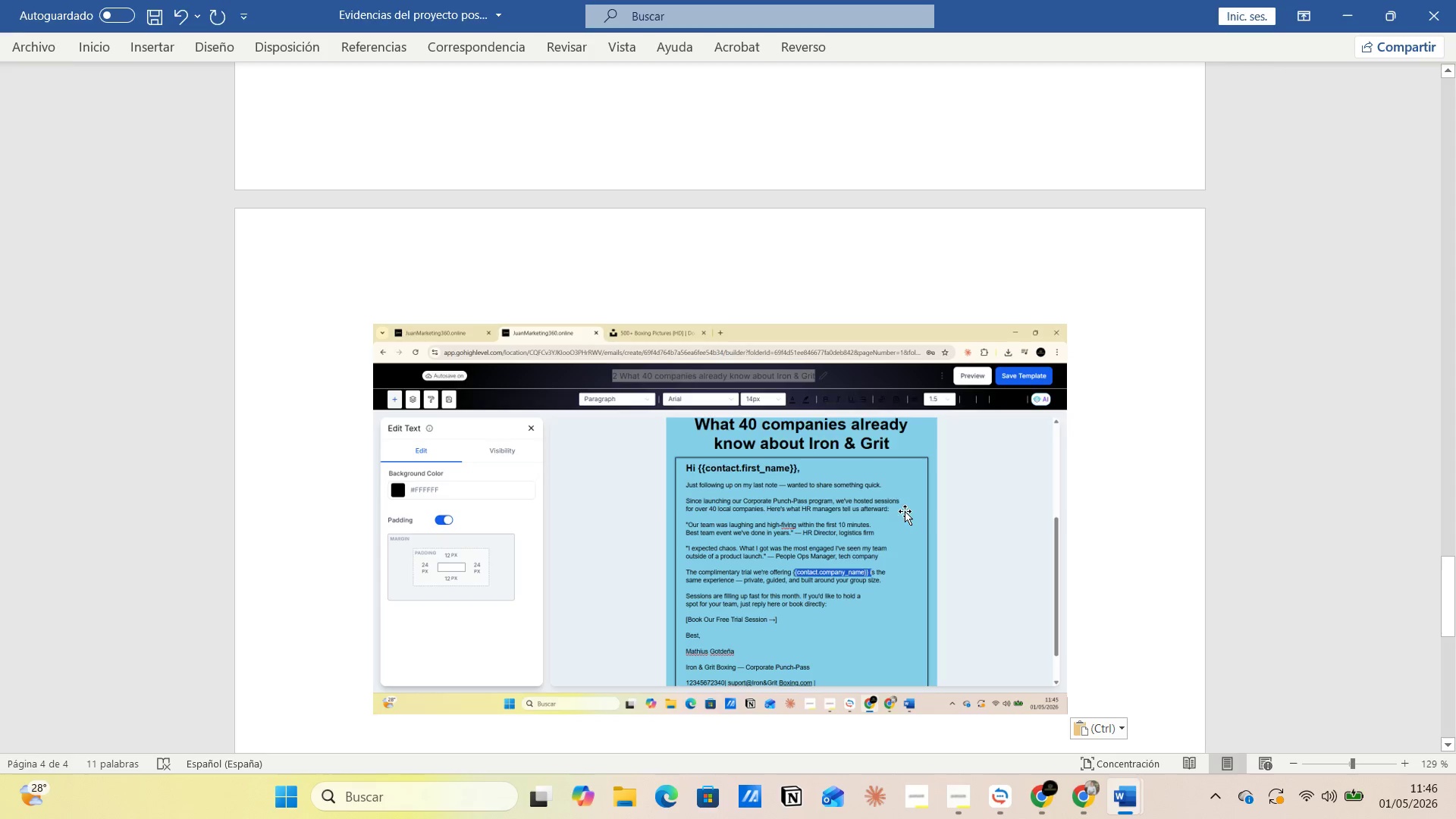 
key(Alt+Tab)
 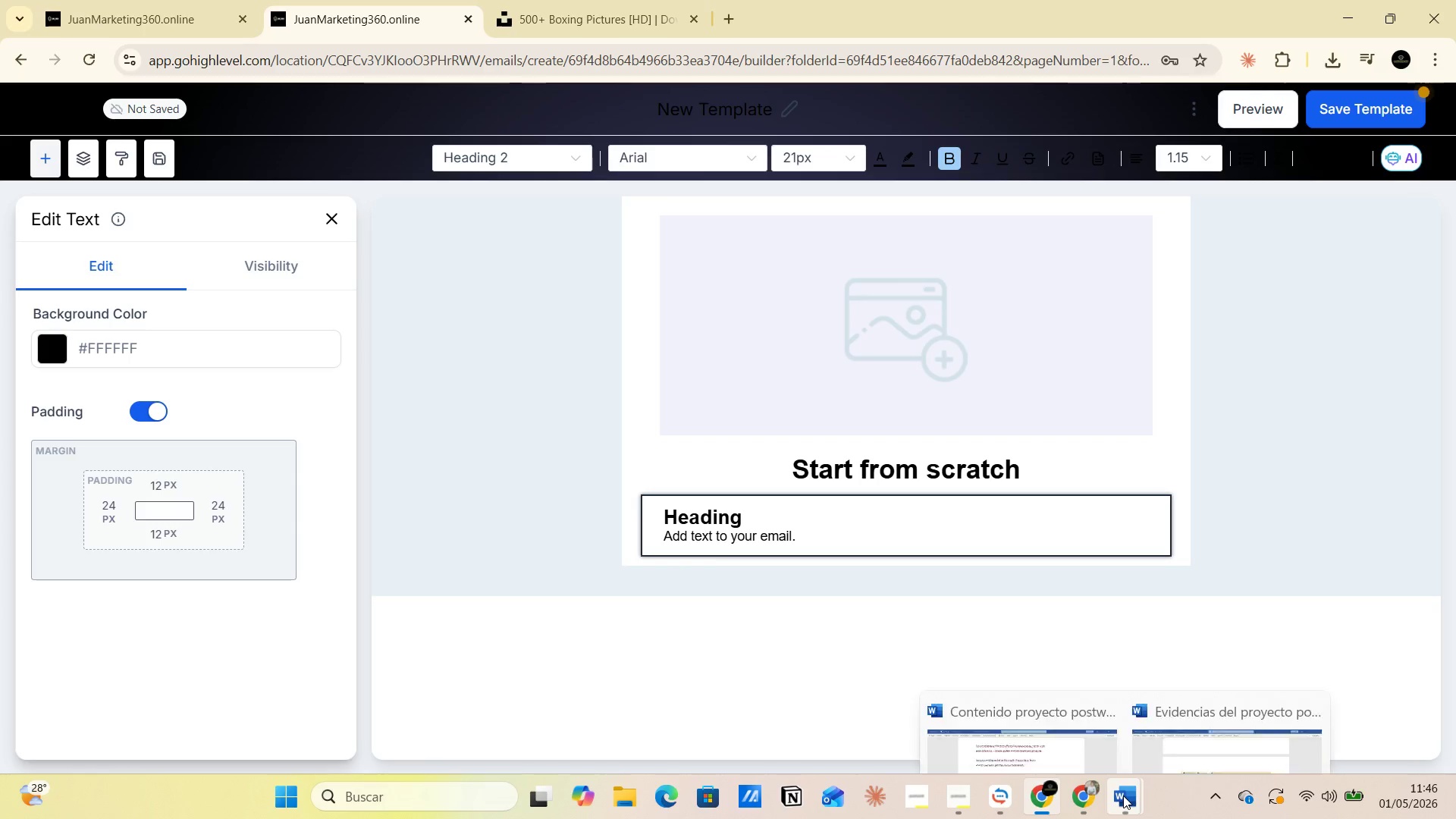 
left_click([1049, 731])
 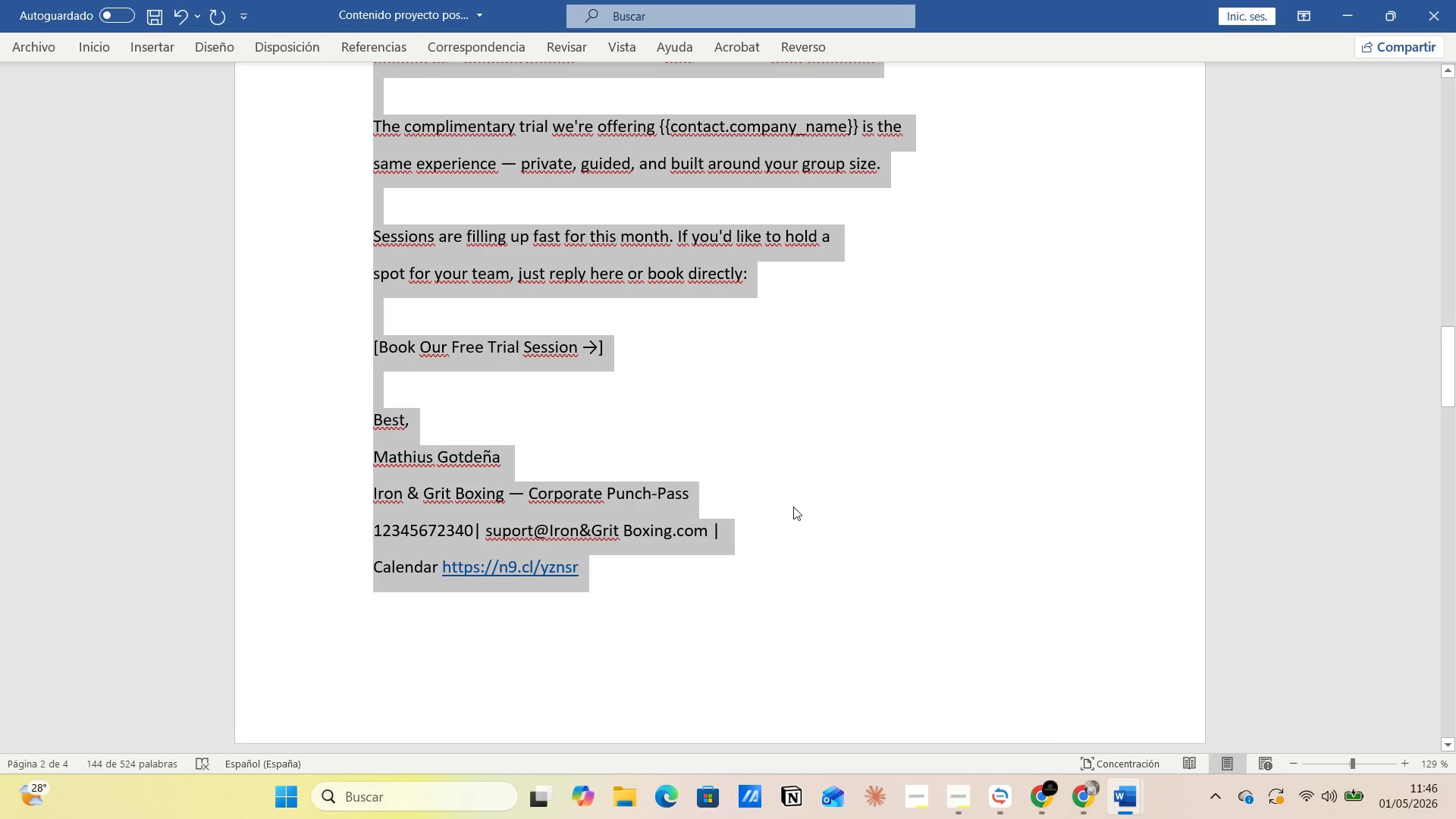 
key(Alt+AltLeft)
 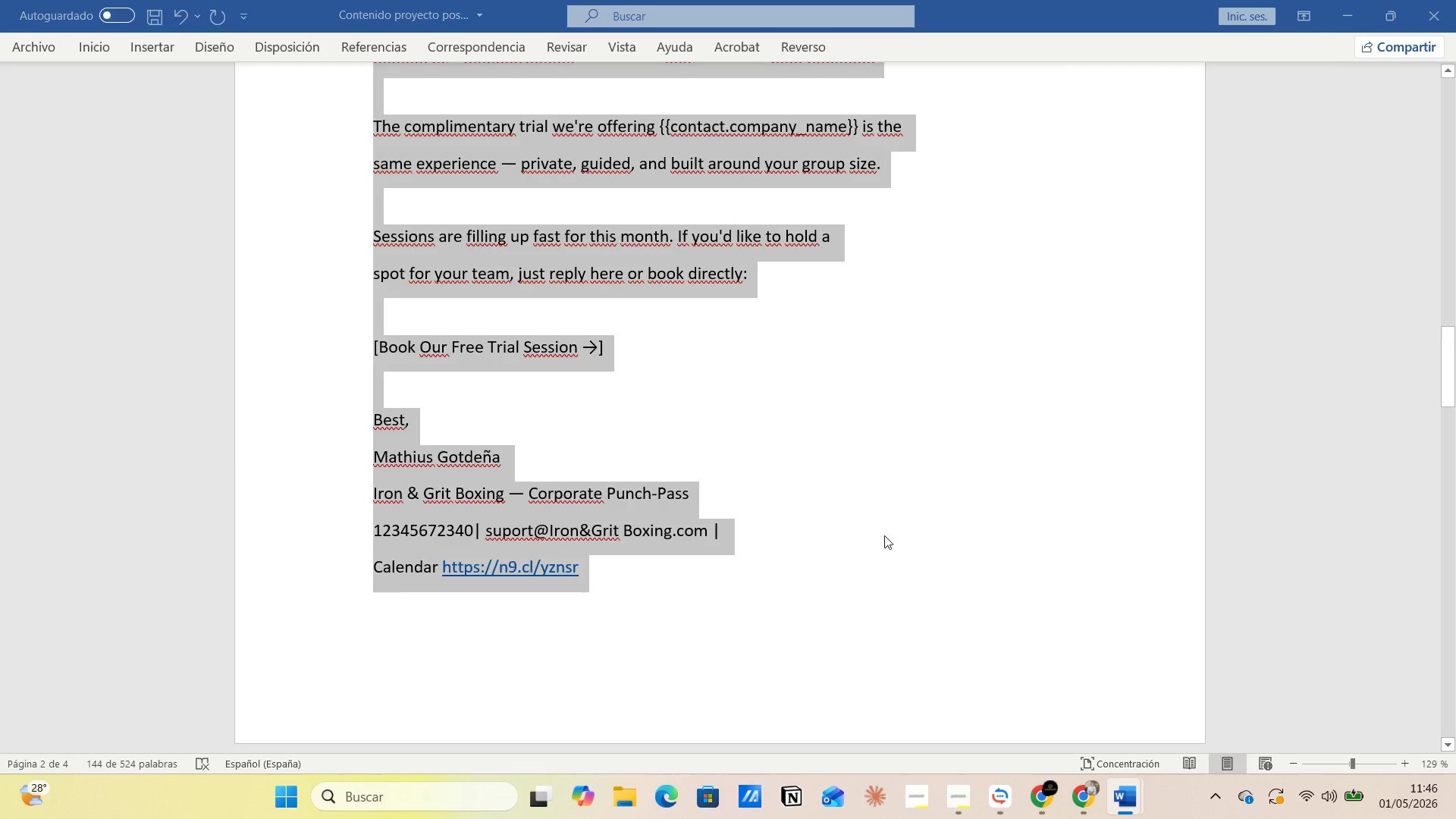 
key(Alt+Tab)
 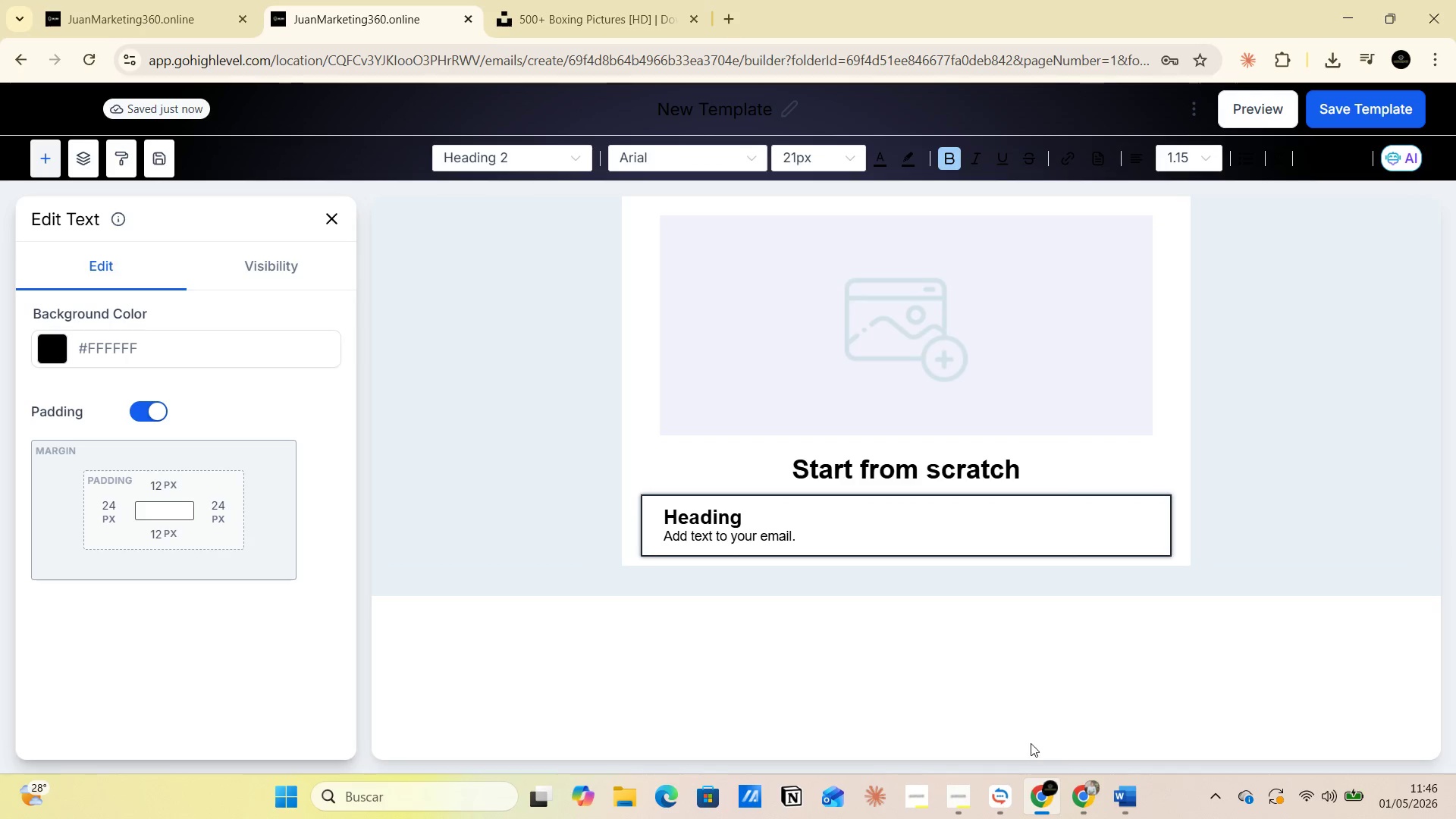 
key(Alt+AltLeft)
 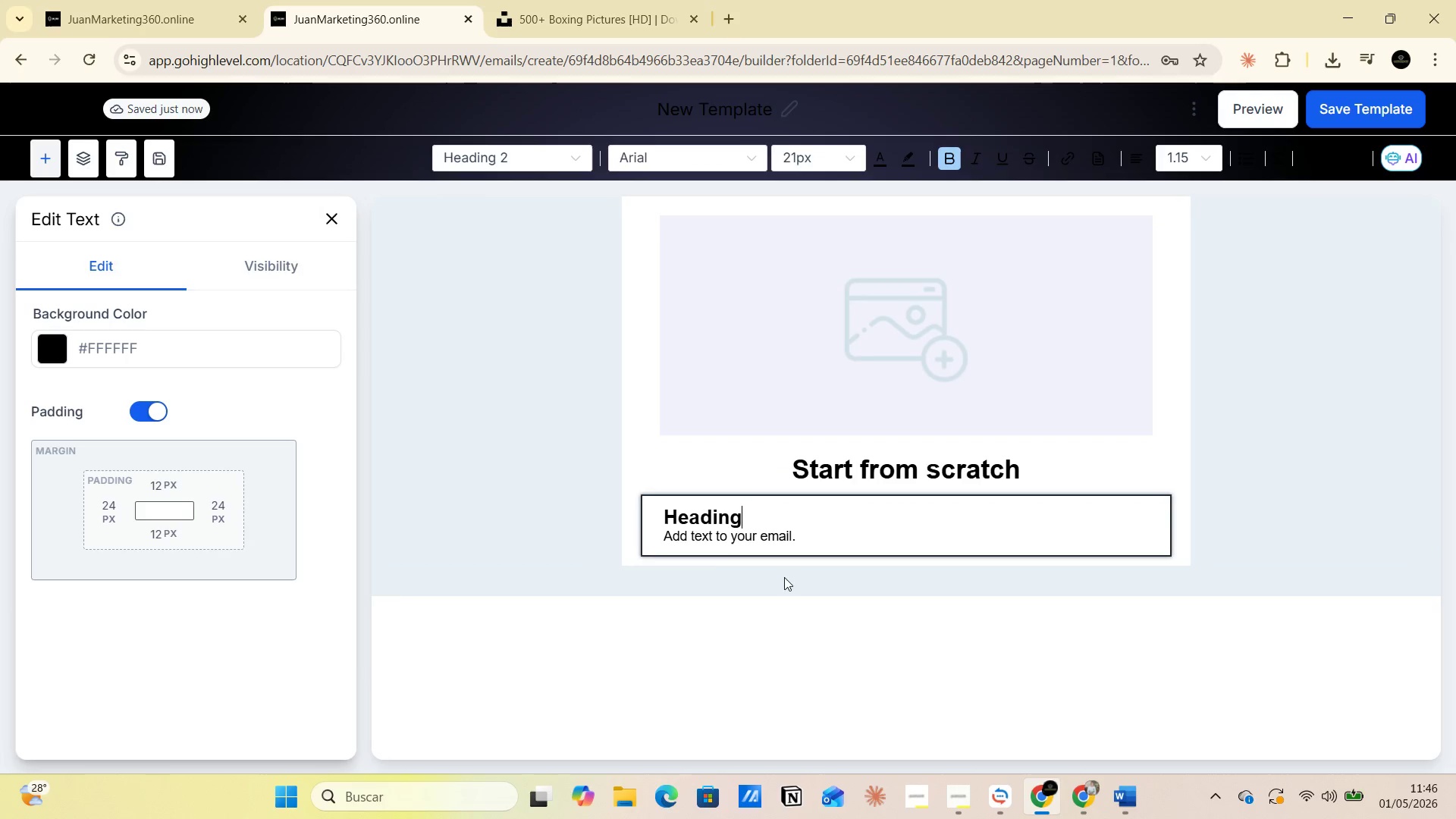 
key(Alt+Tab)
 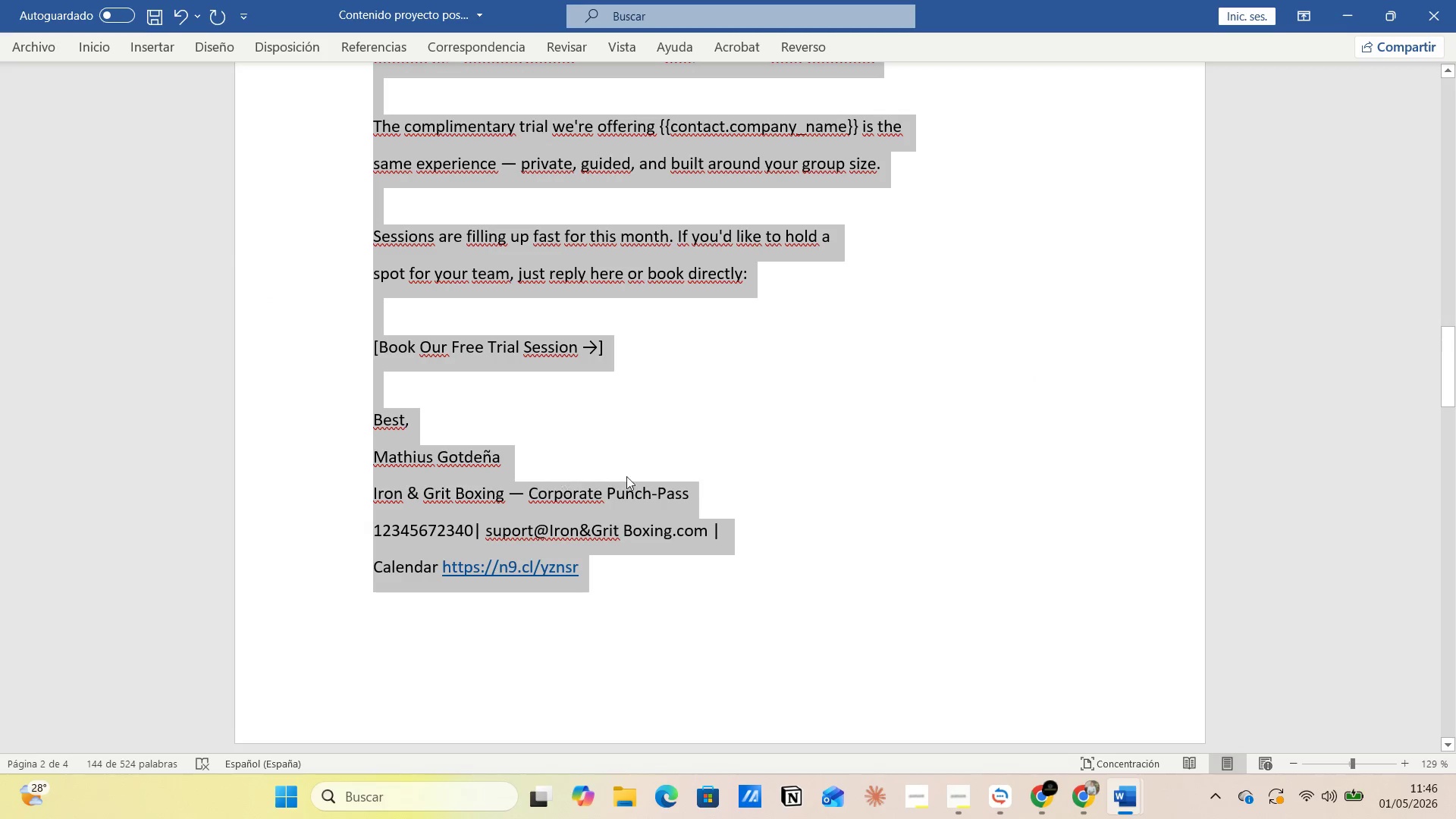 
scroll: coordinate [657, 475], scroll_direction: up, amount: 13.0
 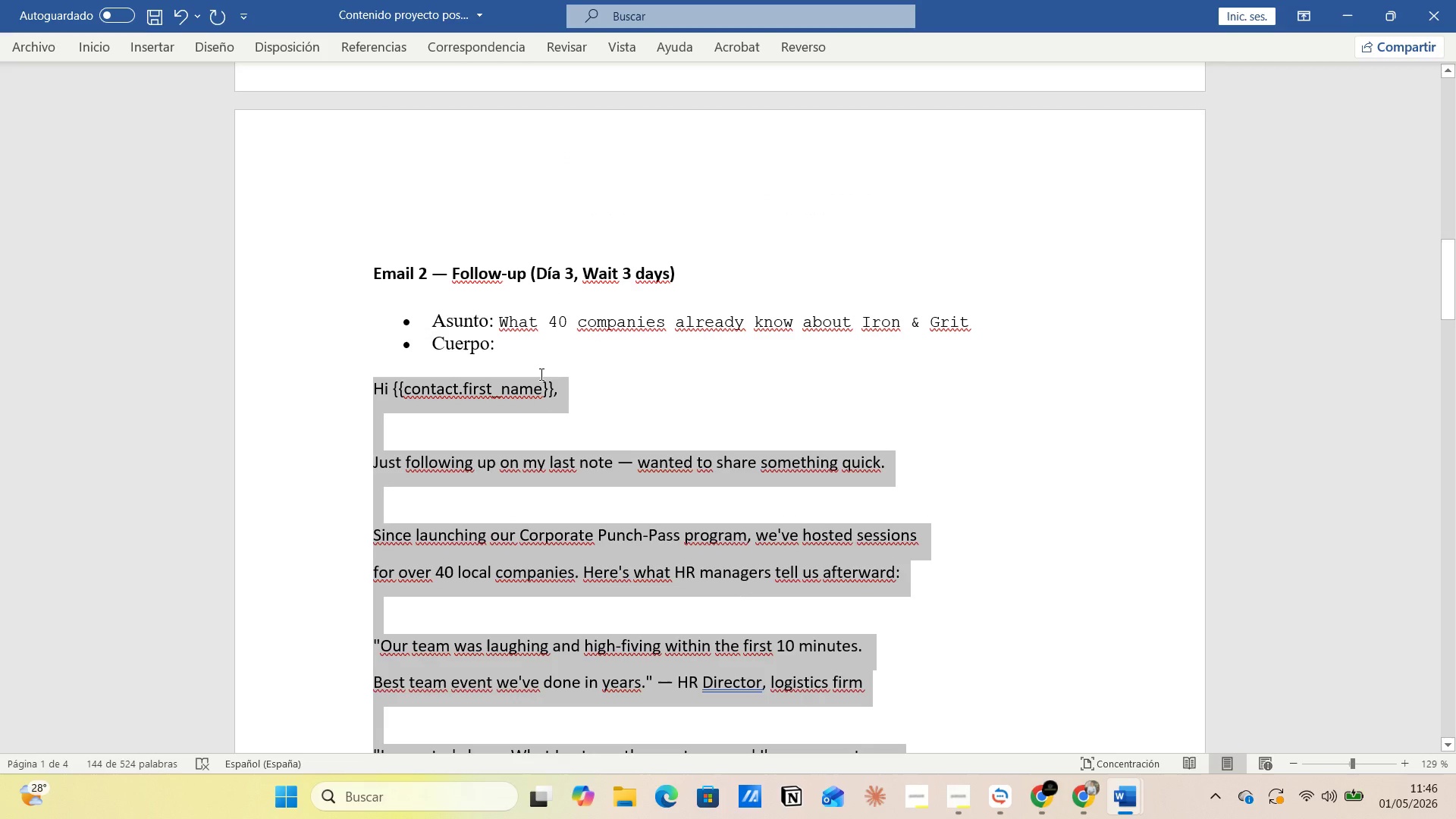 
scroll: coordinate [610, 474], scroll_direction: down, amount: 24.0
 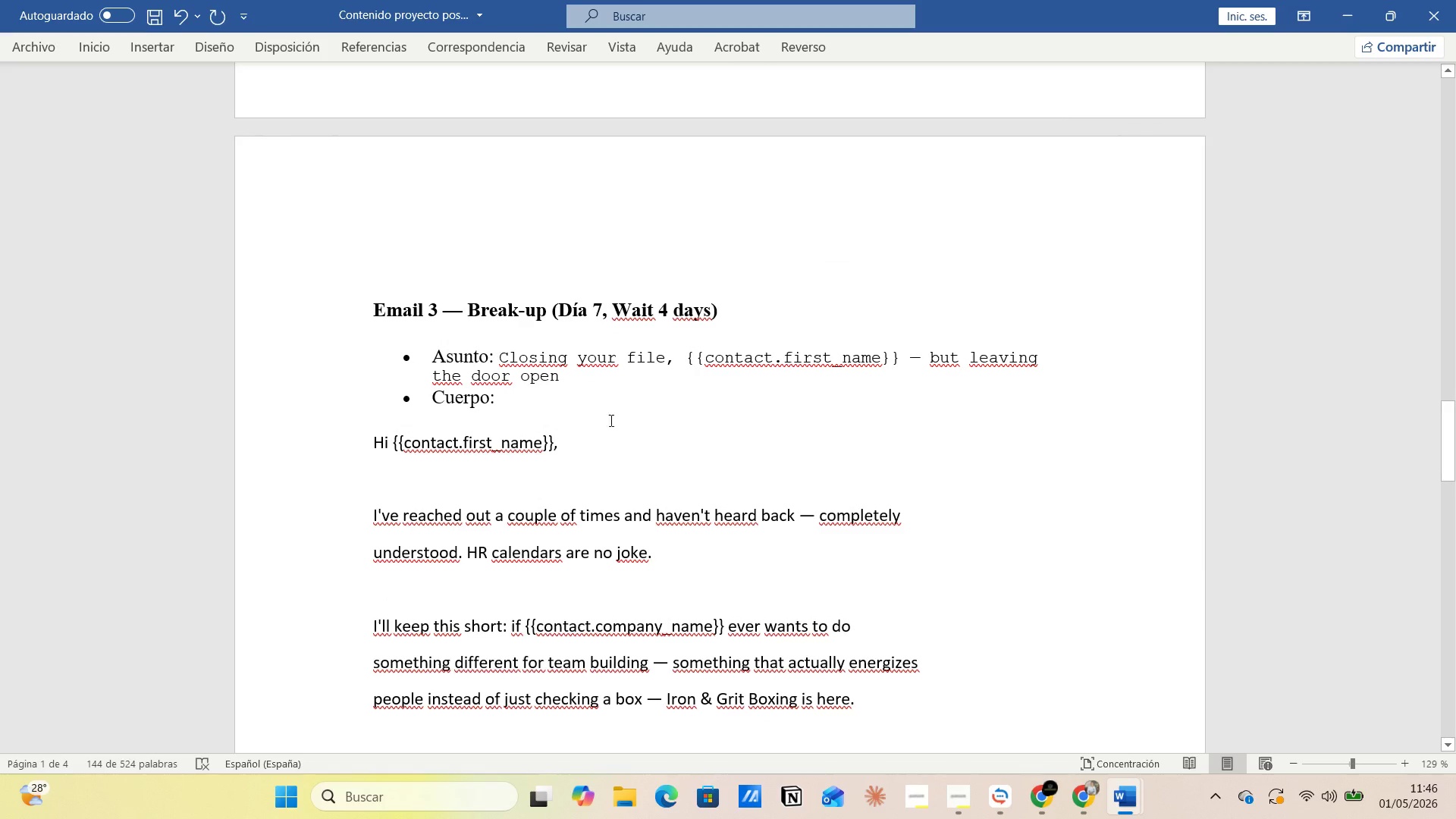 
left_click([609, 410])
 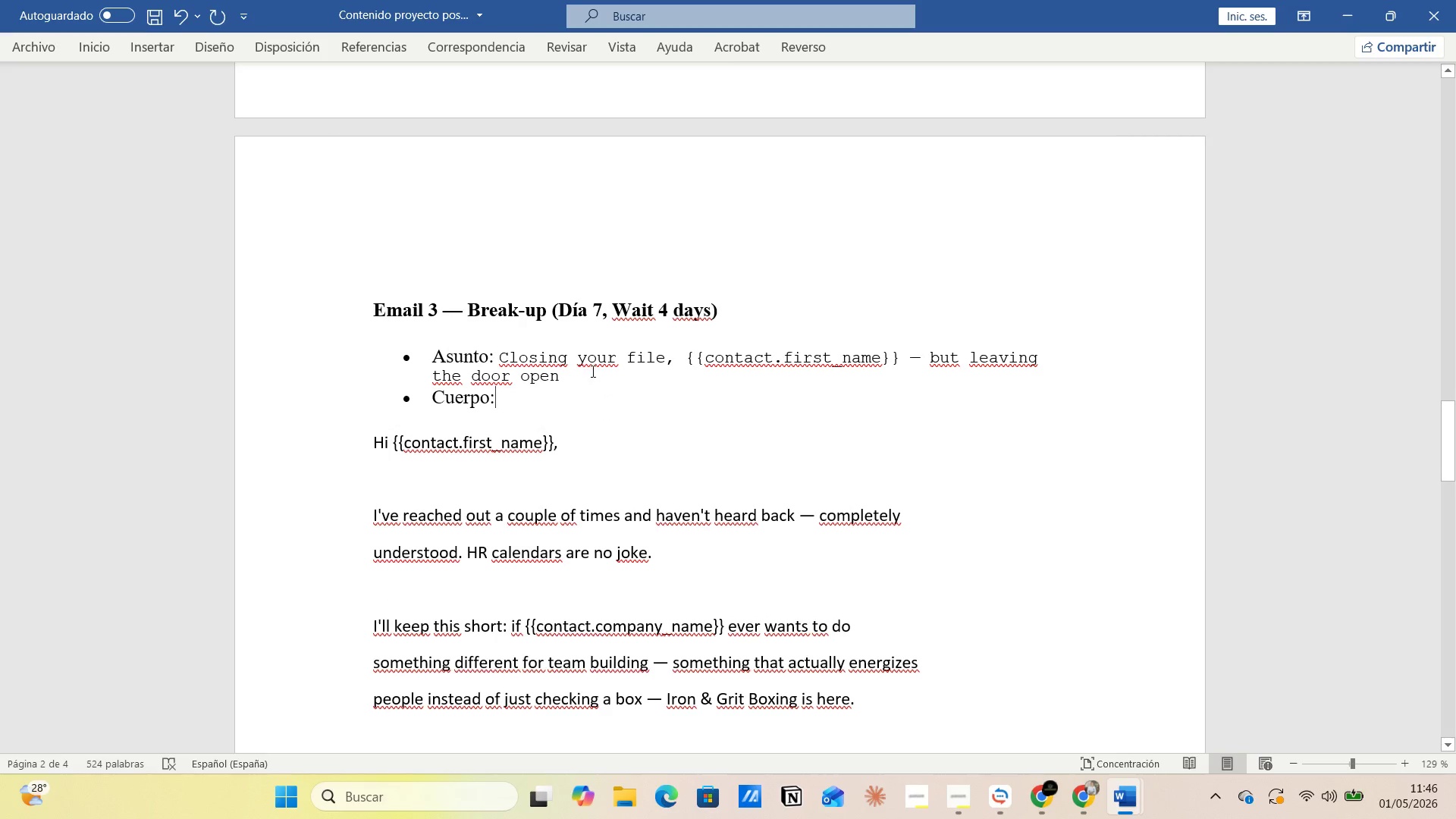 
left_click([587, 362])
 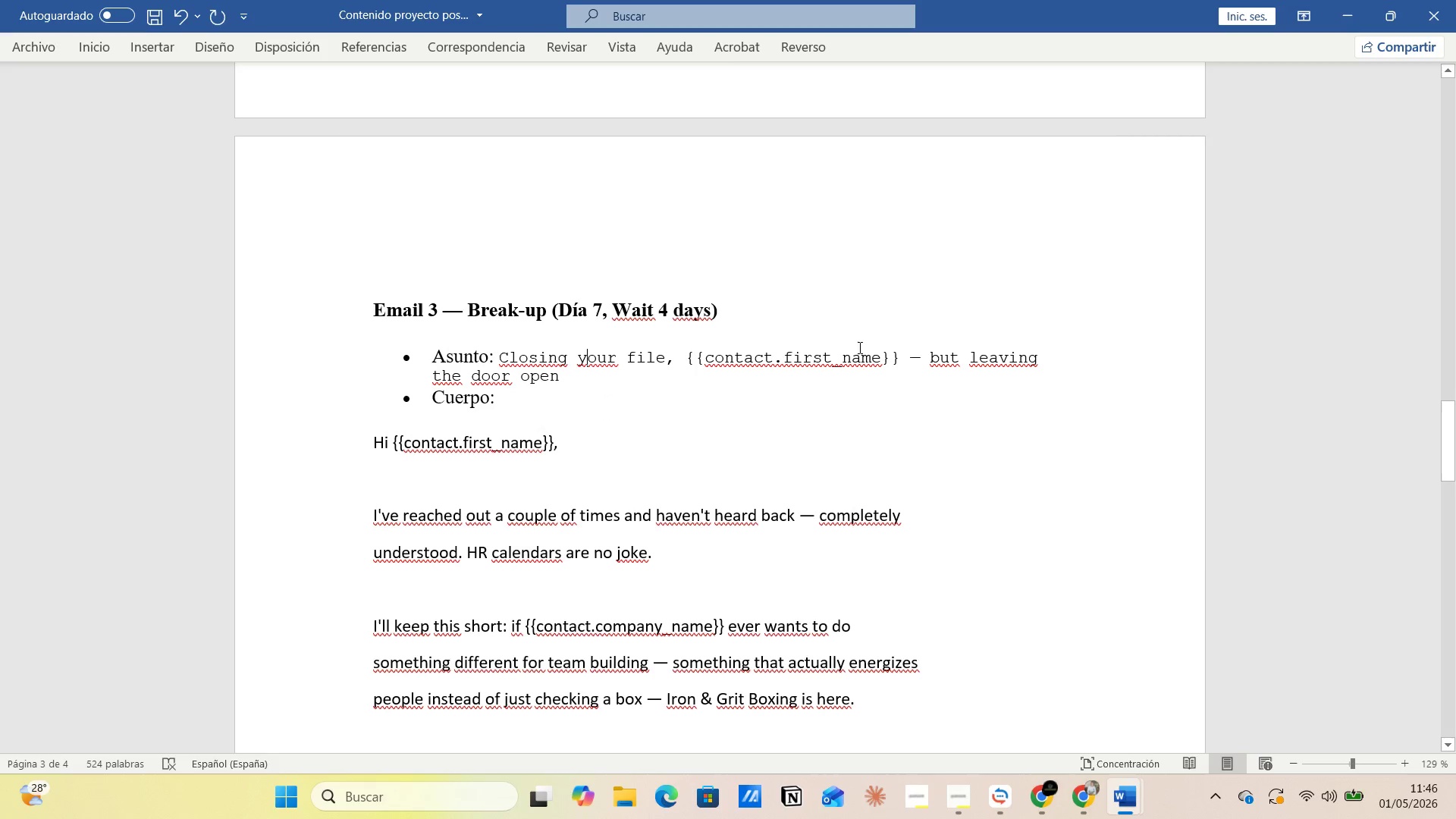 
left_click([610, 344])
 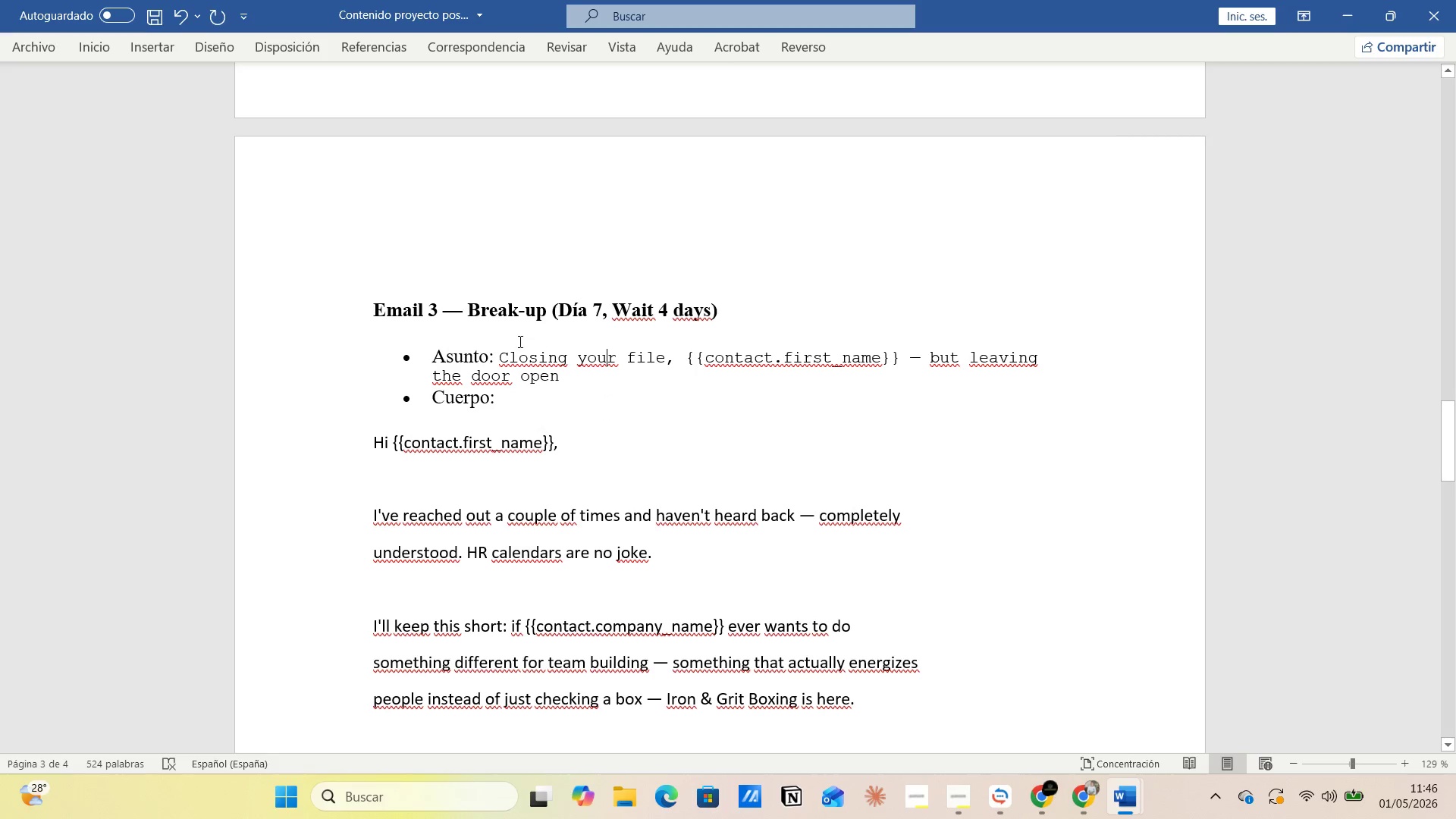 
left_click([519, 339])
 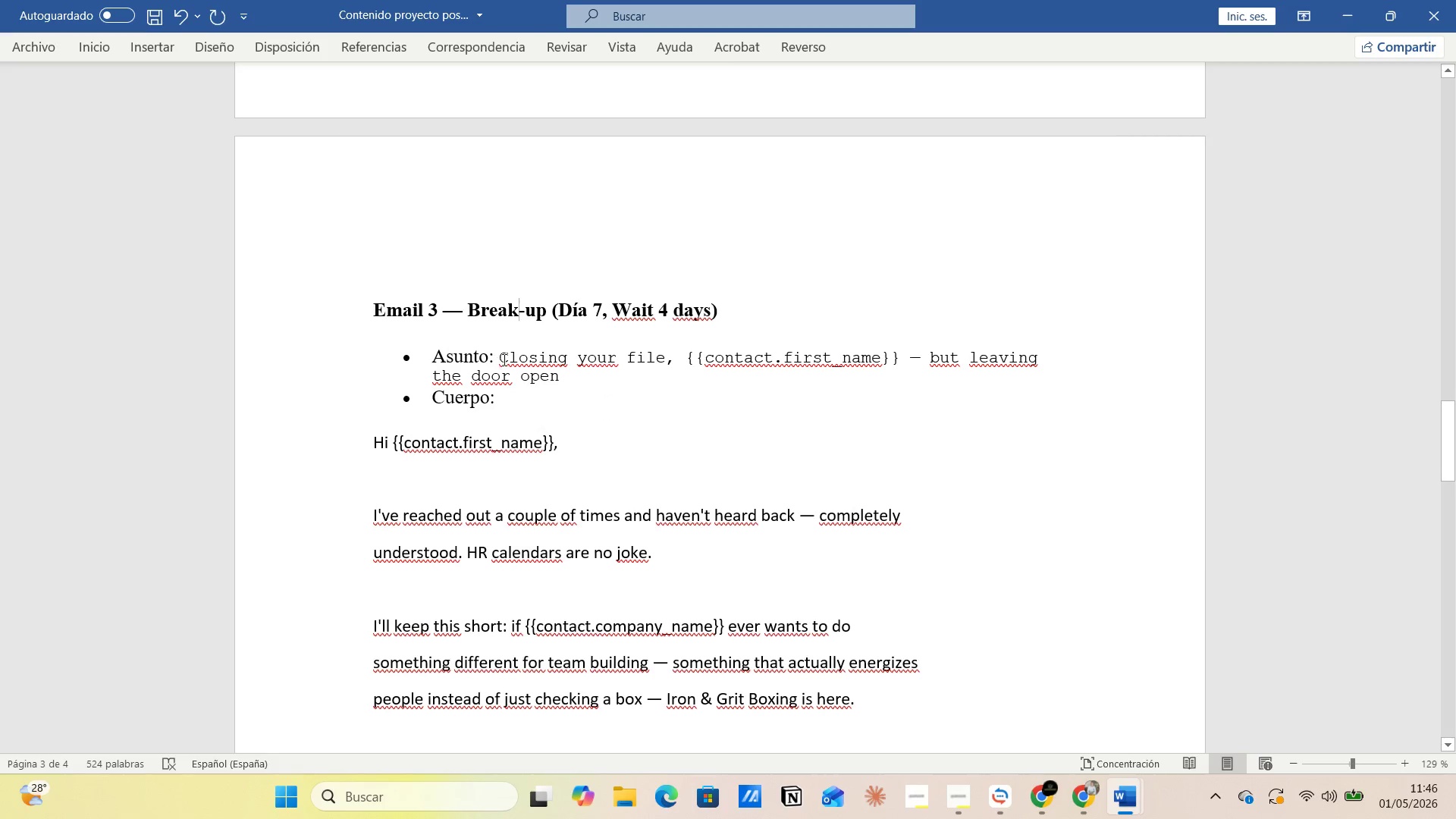 
left_click_drag(start_coordinate=[503, 359], to_coordinate=[654, 350])
 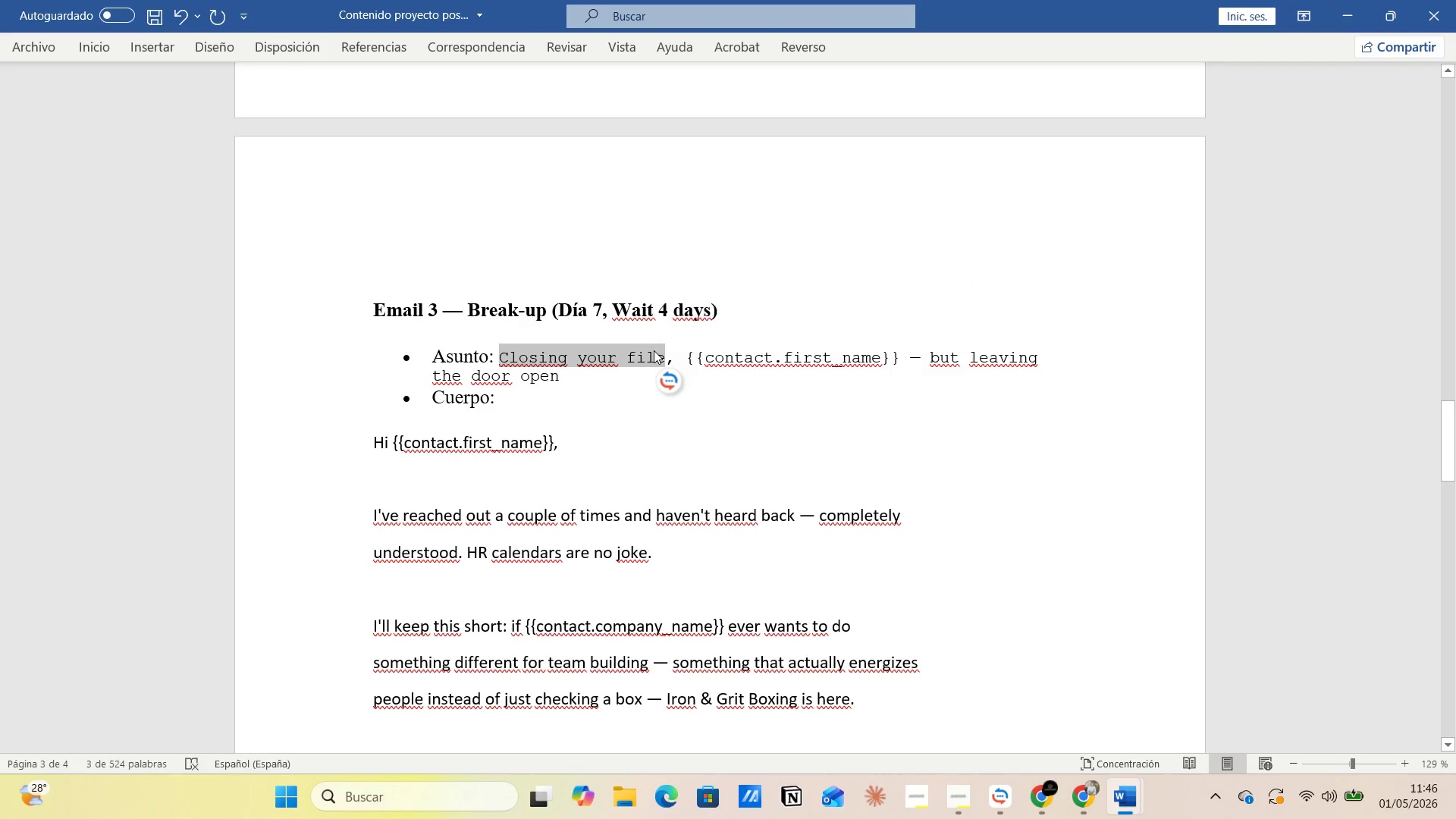 
key(Control+C)
 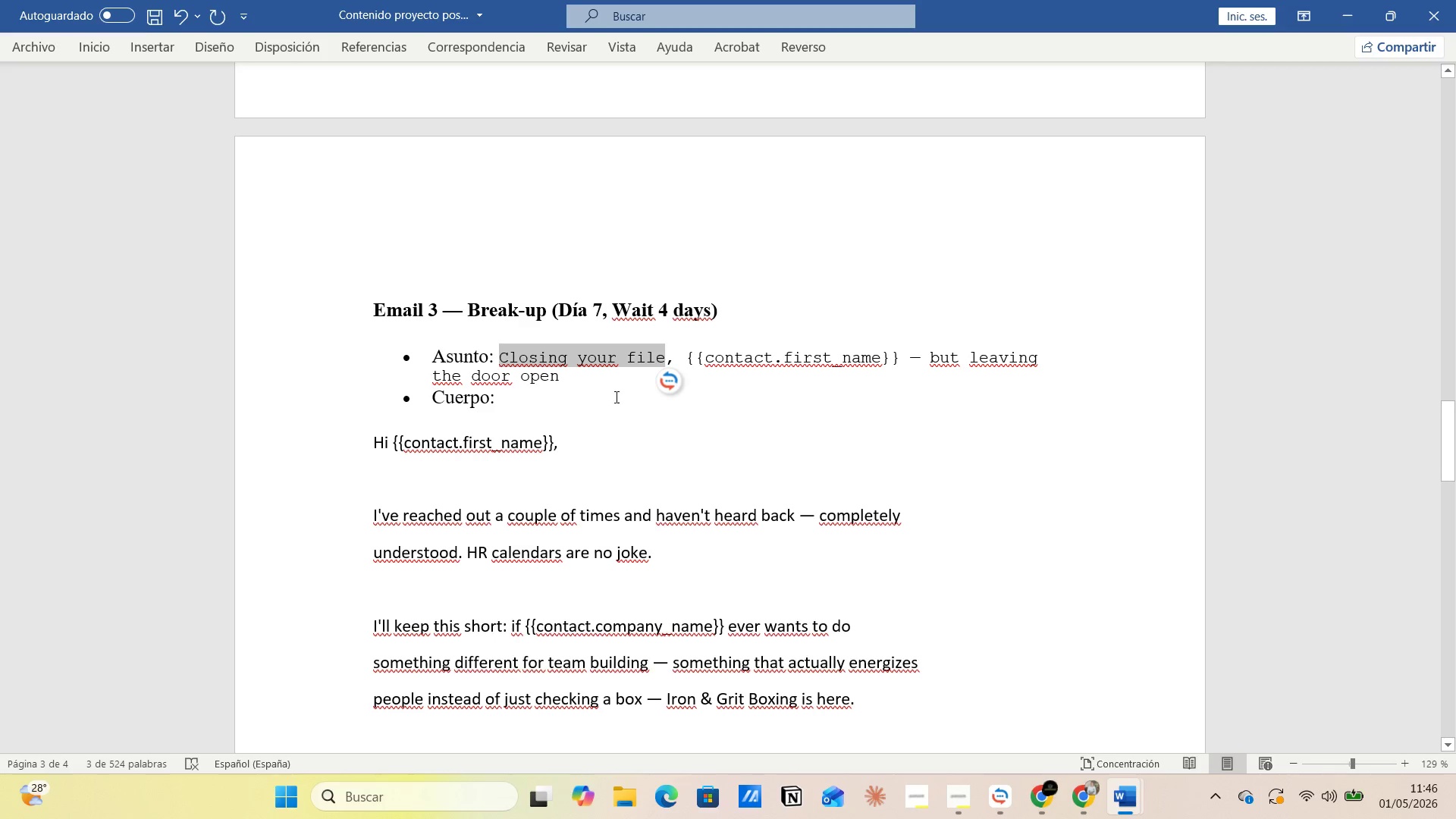 
left_click([608, 397])
 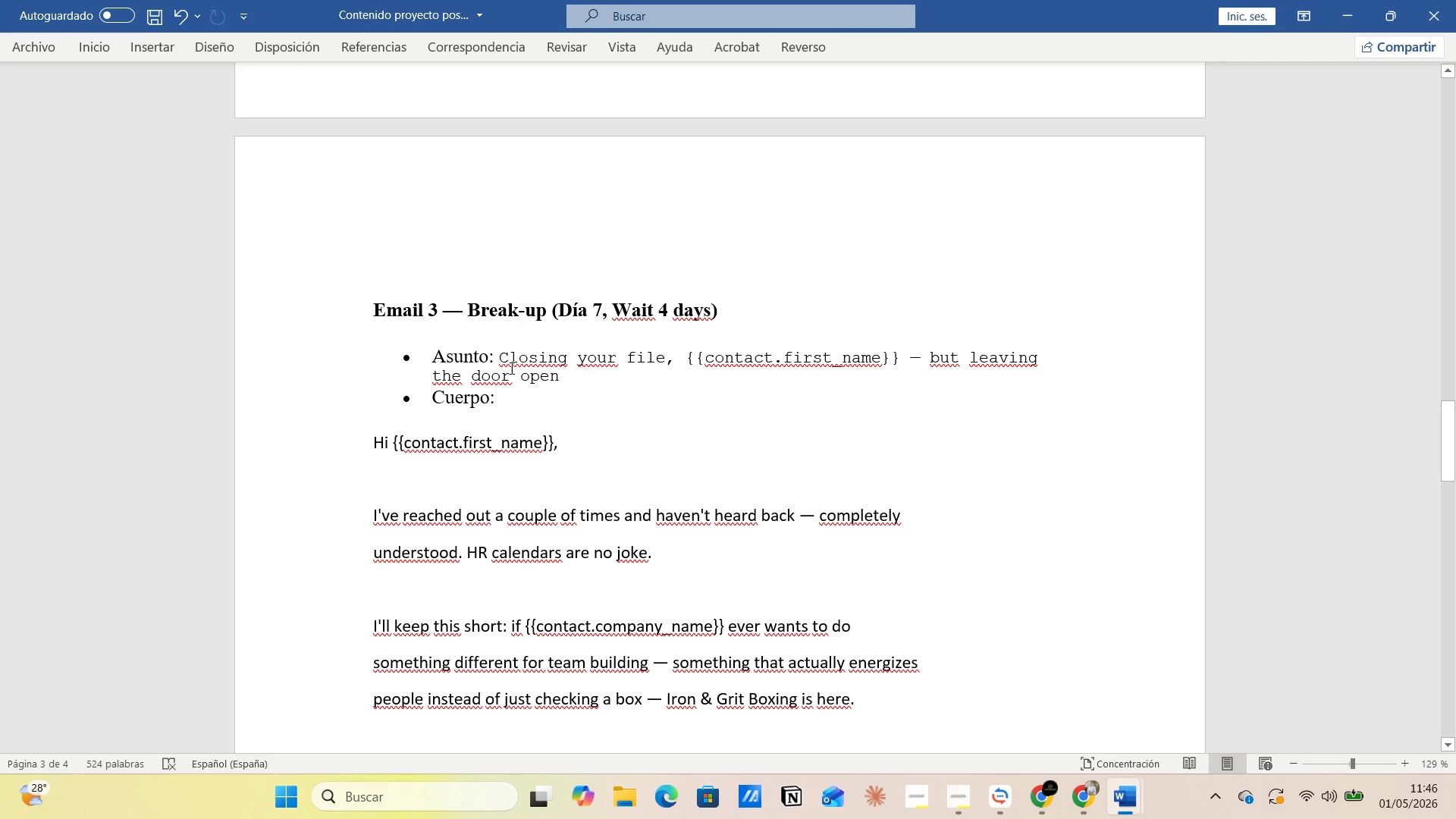 
left_click([500, 355])
 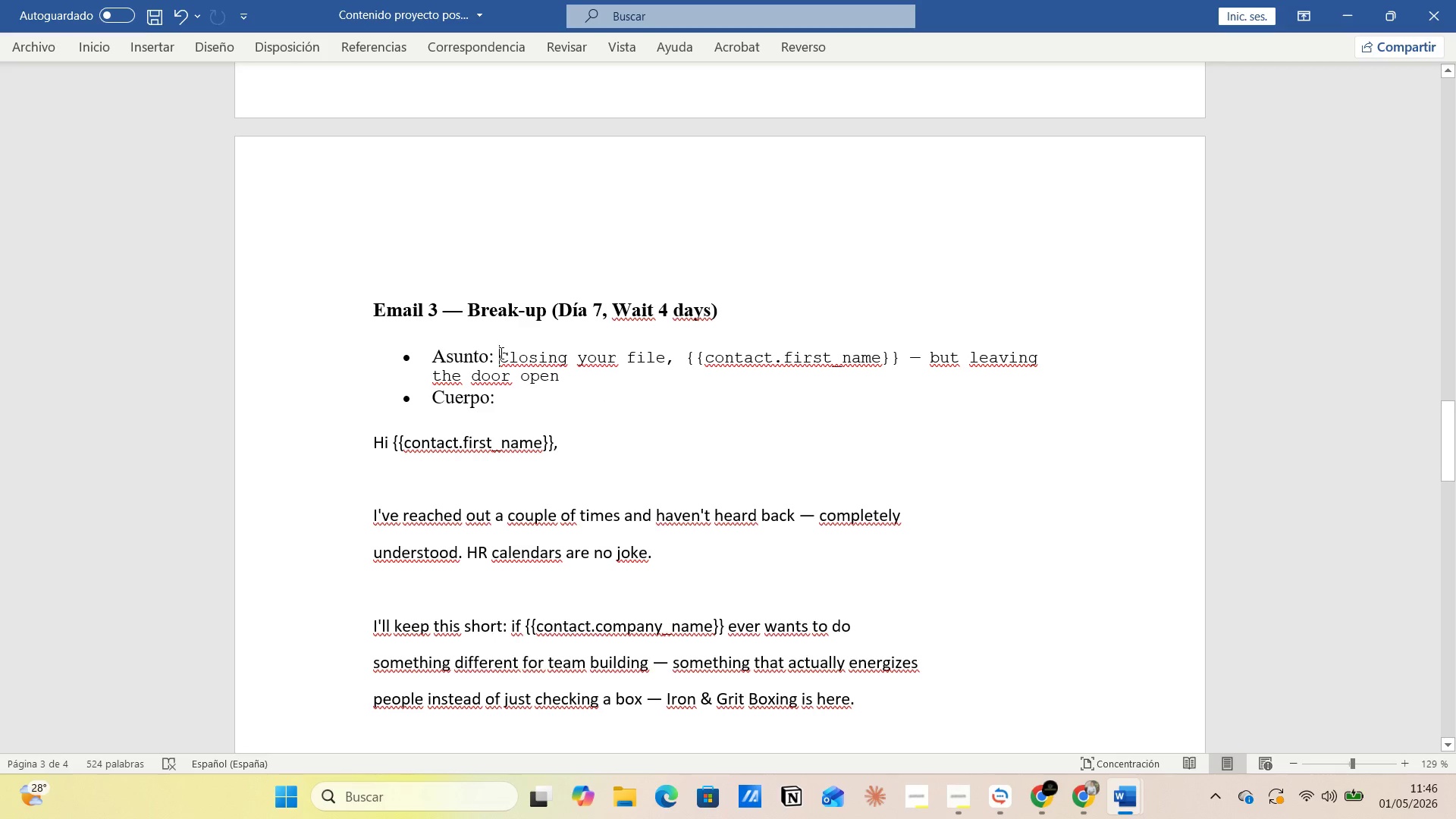 
left_click_drag(start_coordinate=[500, 352], to_coordinate=[582, 379])
 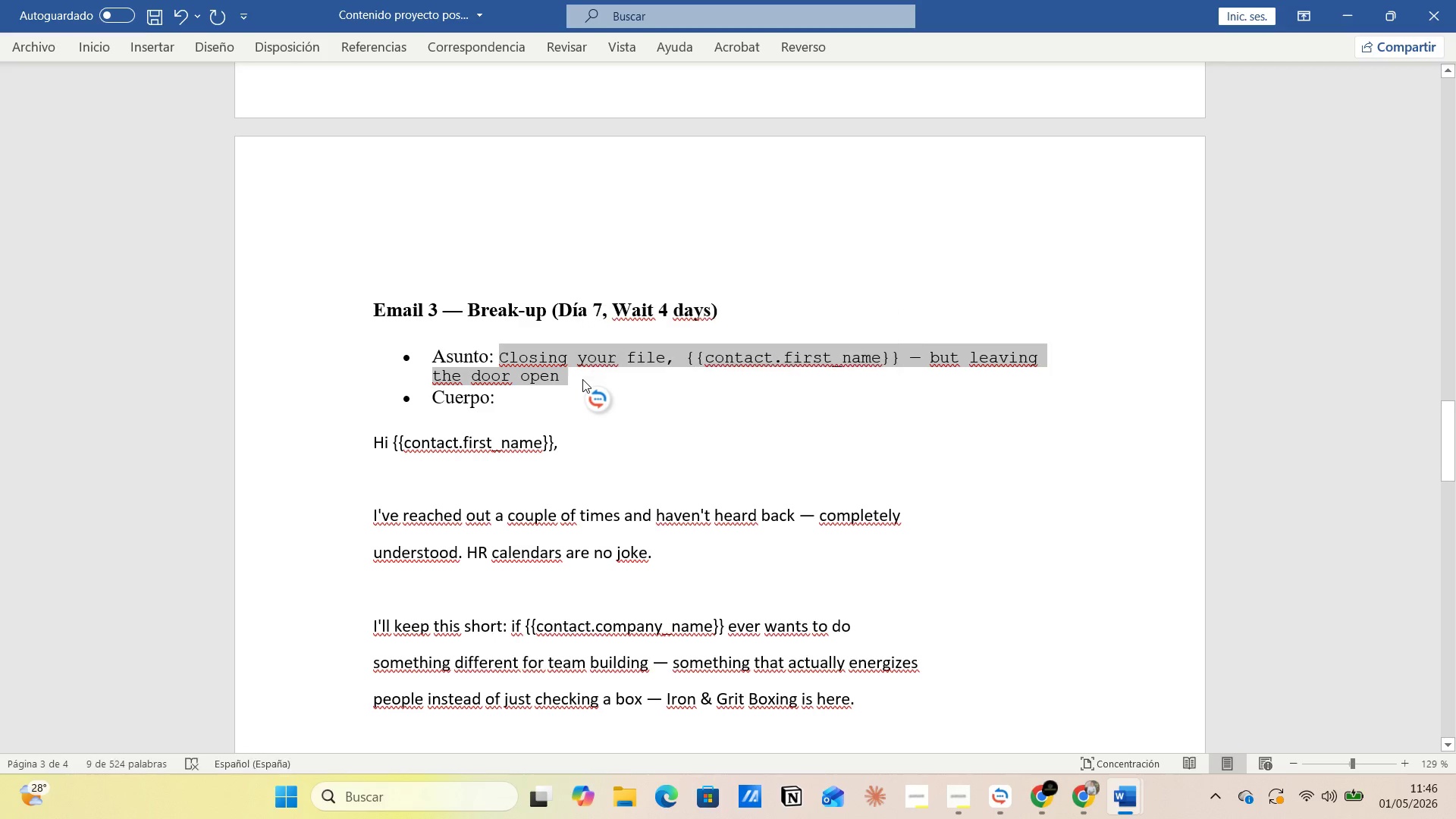 
key(Control+C)
 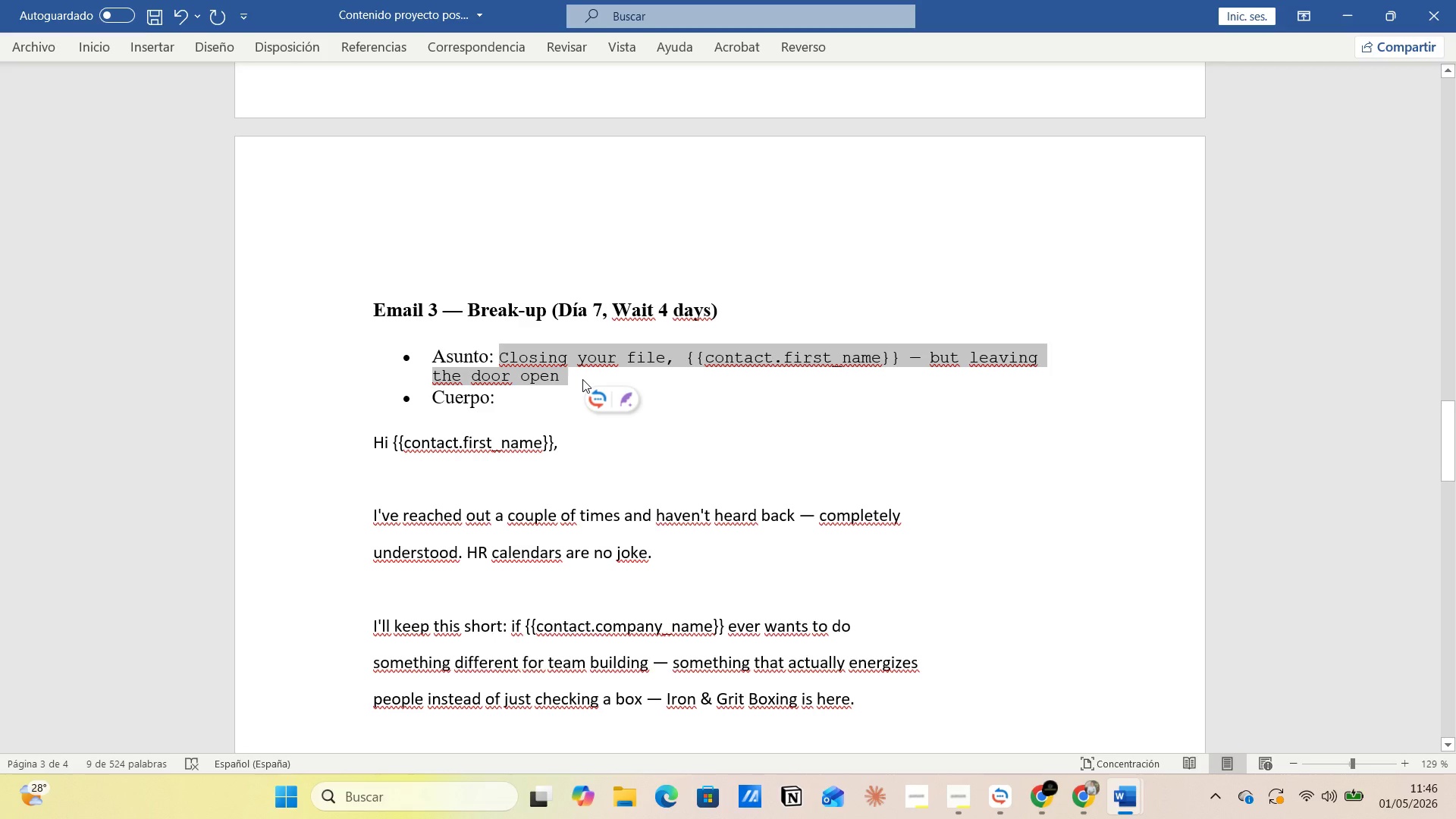 
key(Alt+Tab)
 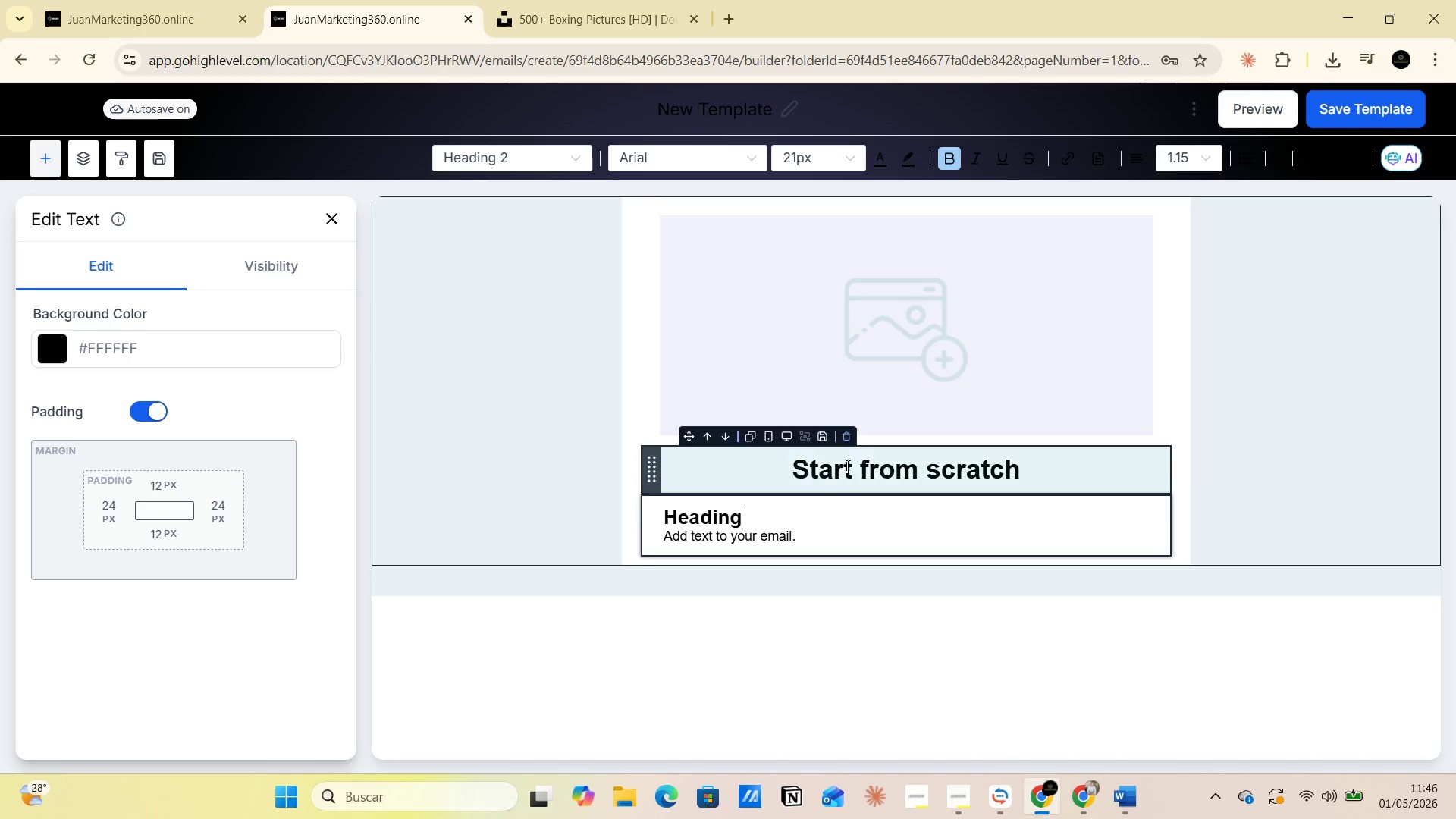 
double_click([874, 463])
 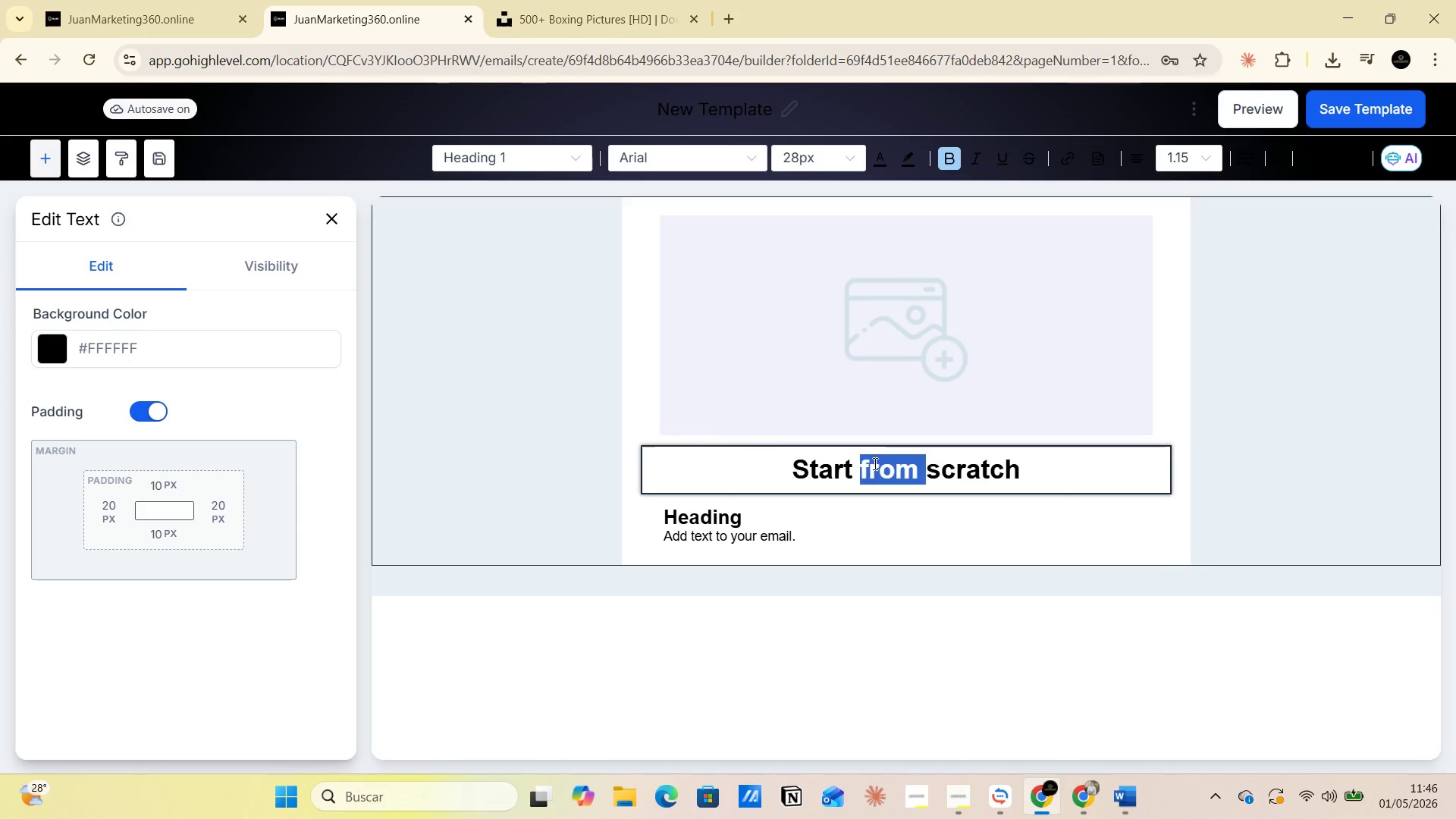 
triple_click([874, 463])
 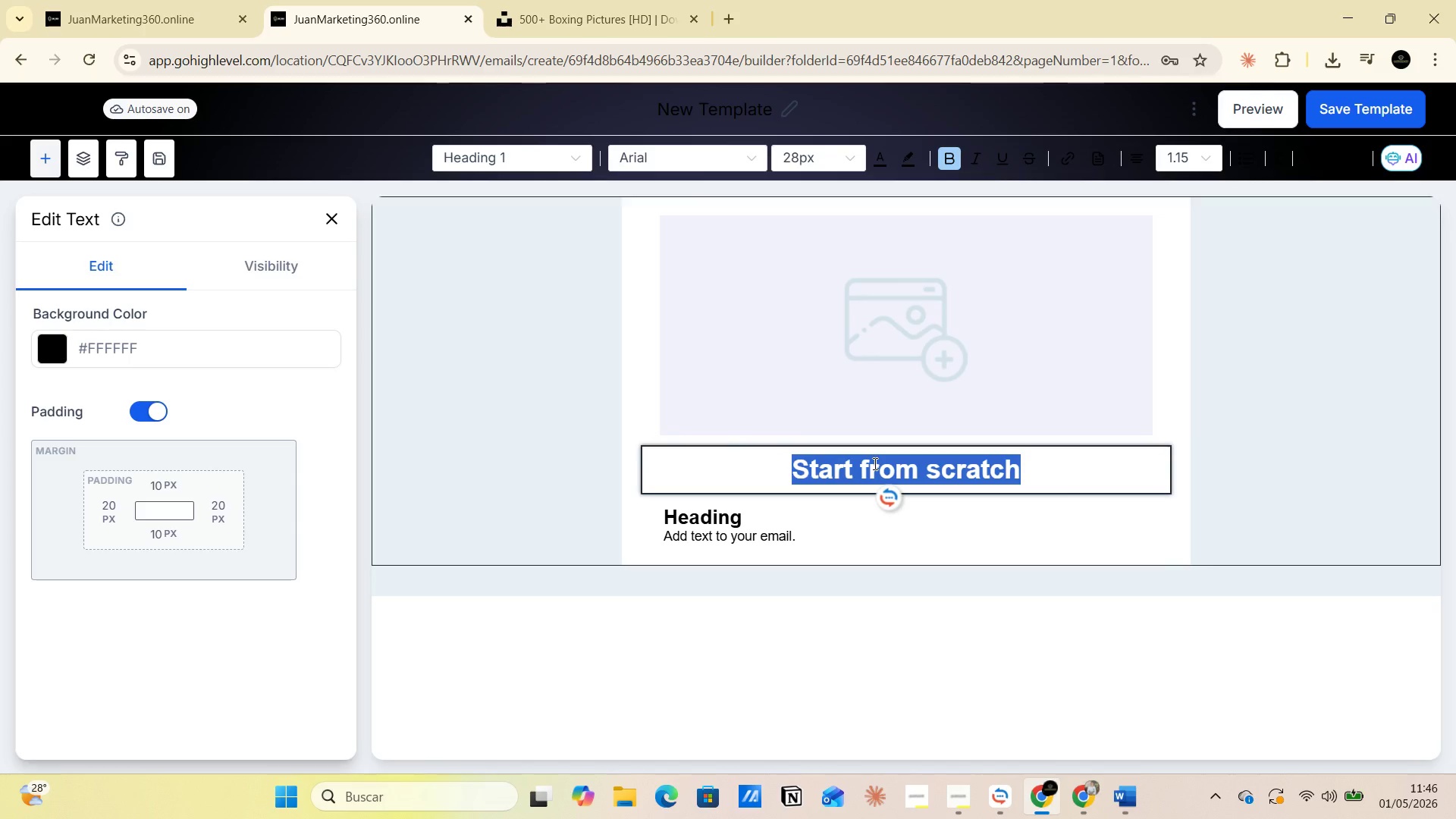 
key(Control+V)
 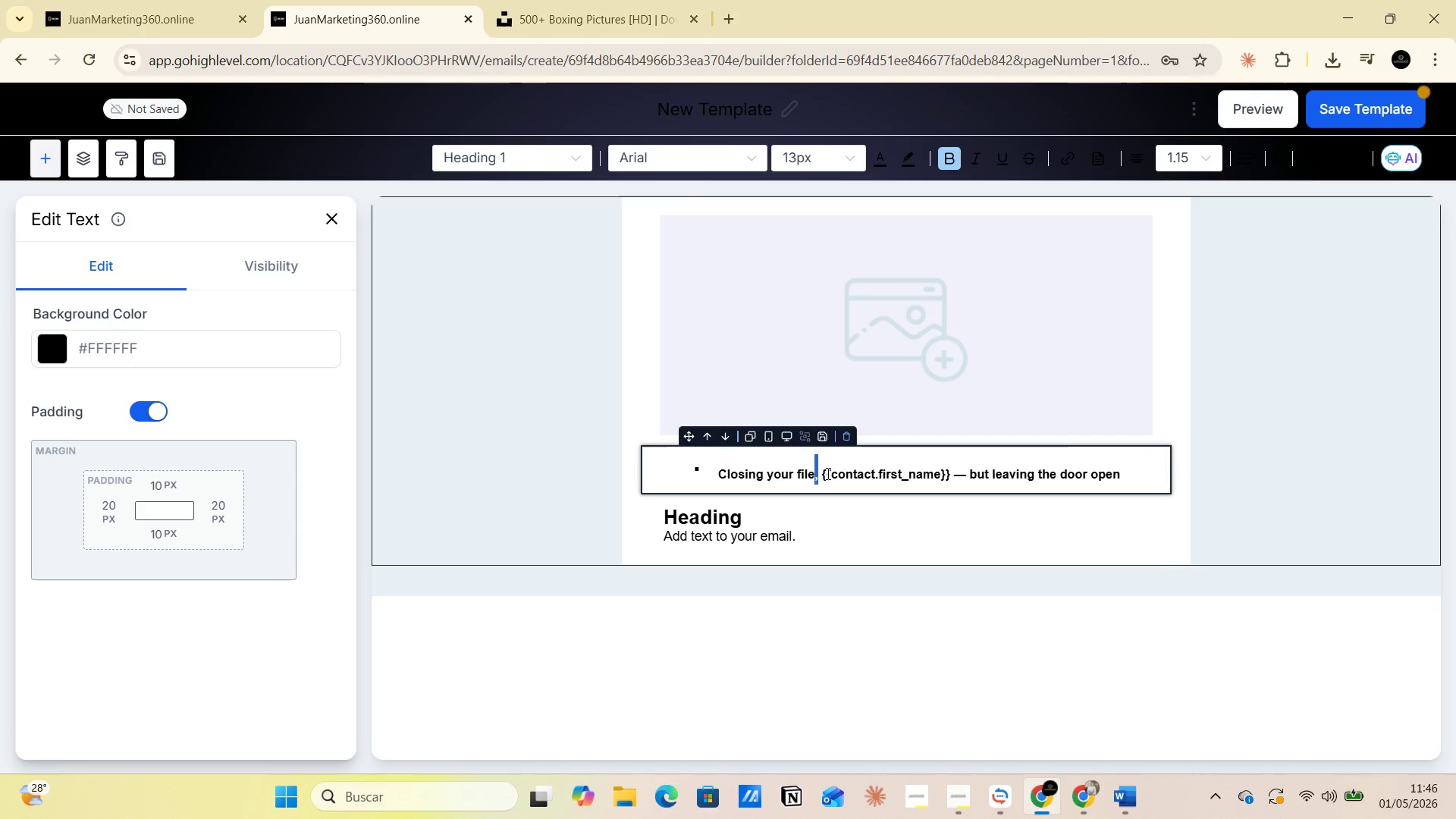 
left_click_drag(start_coordinate=[822, 472], to_coordinate=[968, 482])
 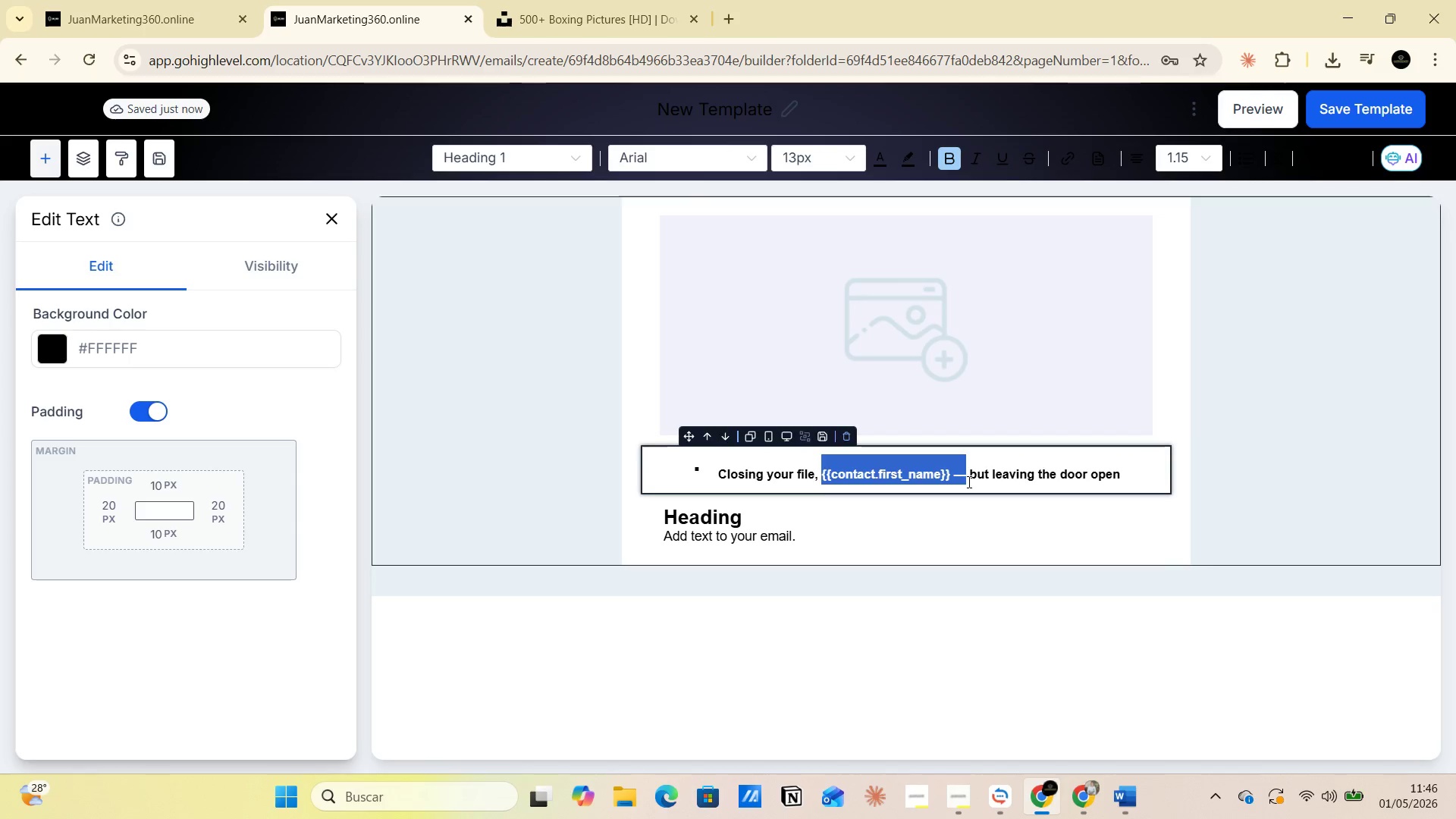 
key(Backspace)
 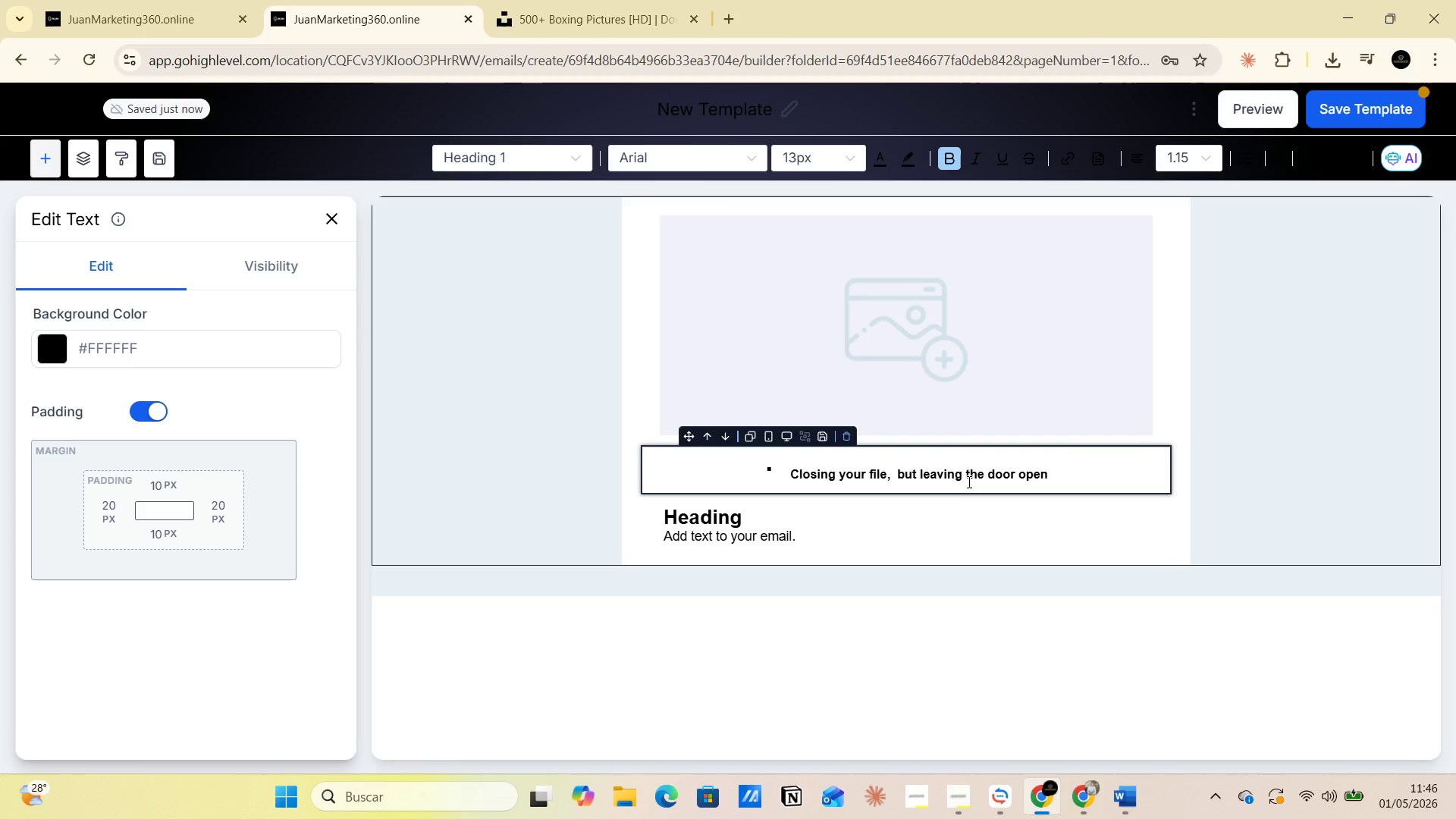 
key(Backspace)
 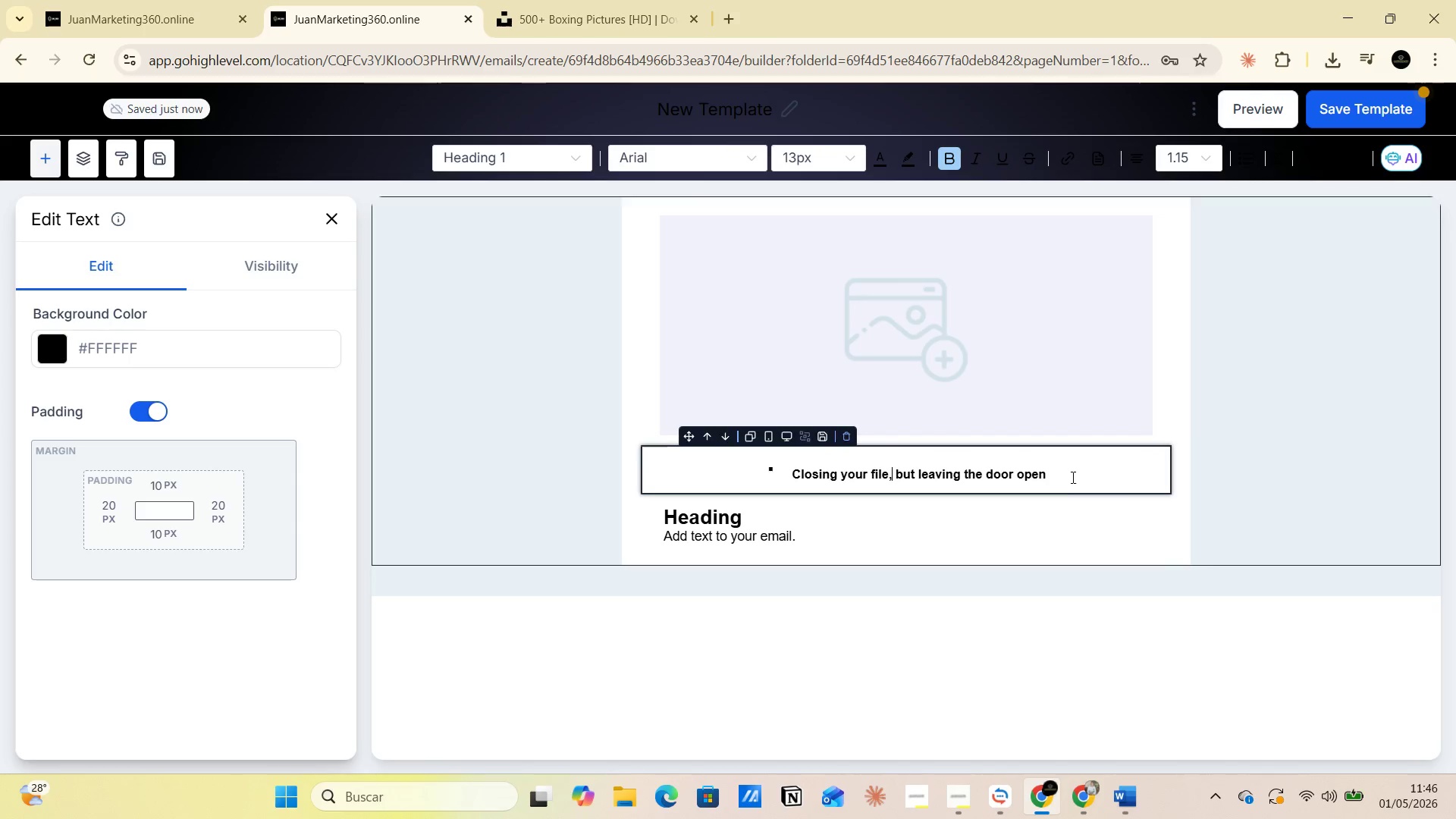 
left_click([1075, 472])
 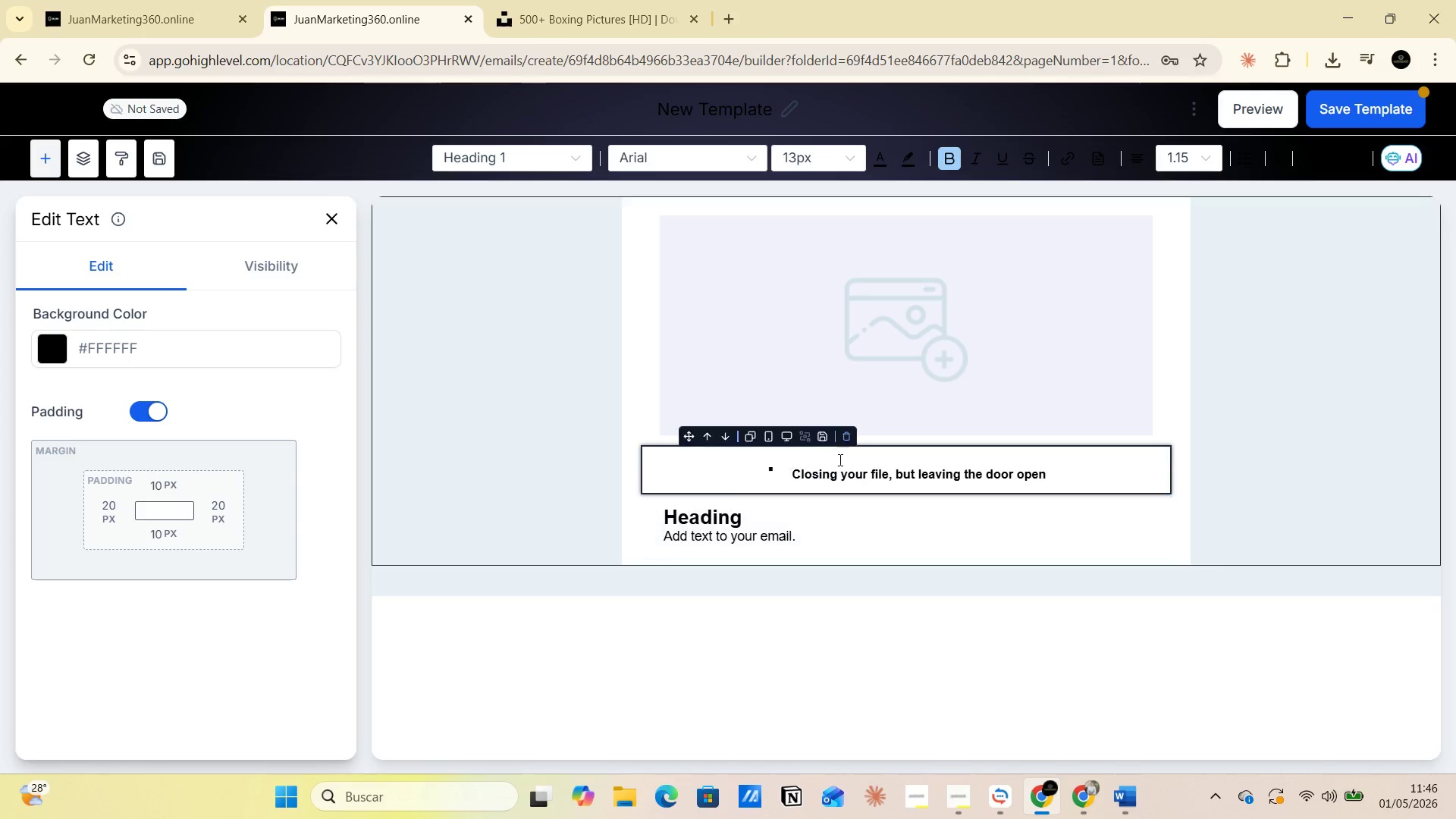 
left_click([802, 478])
 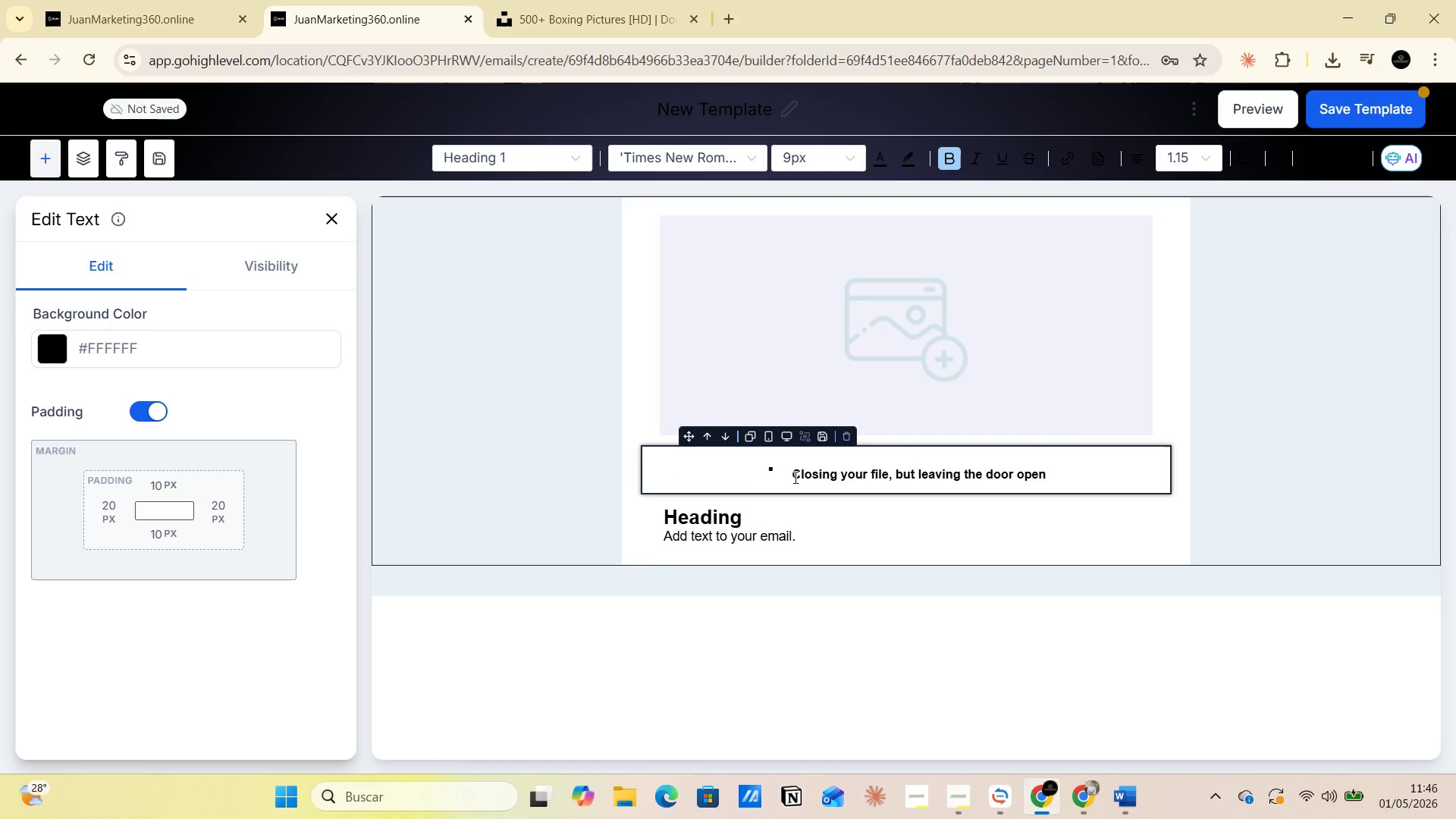 
key(Backspace)
 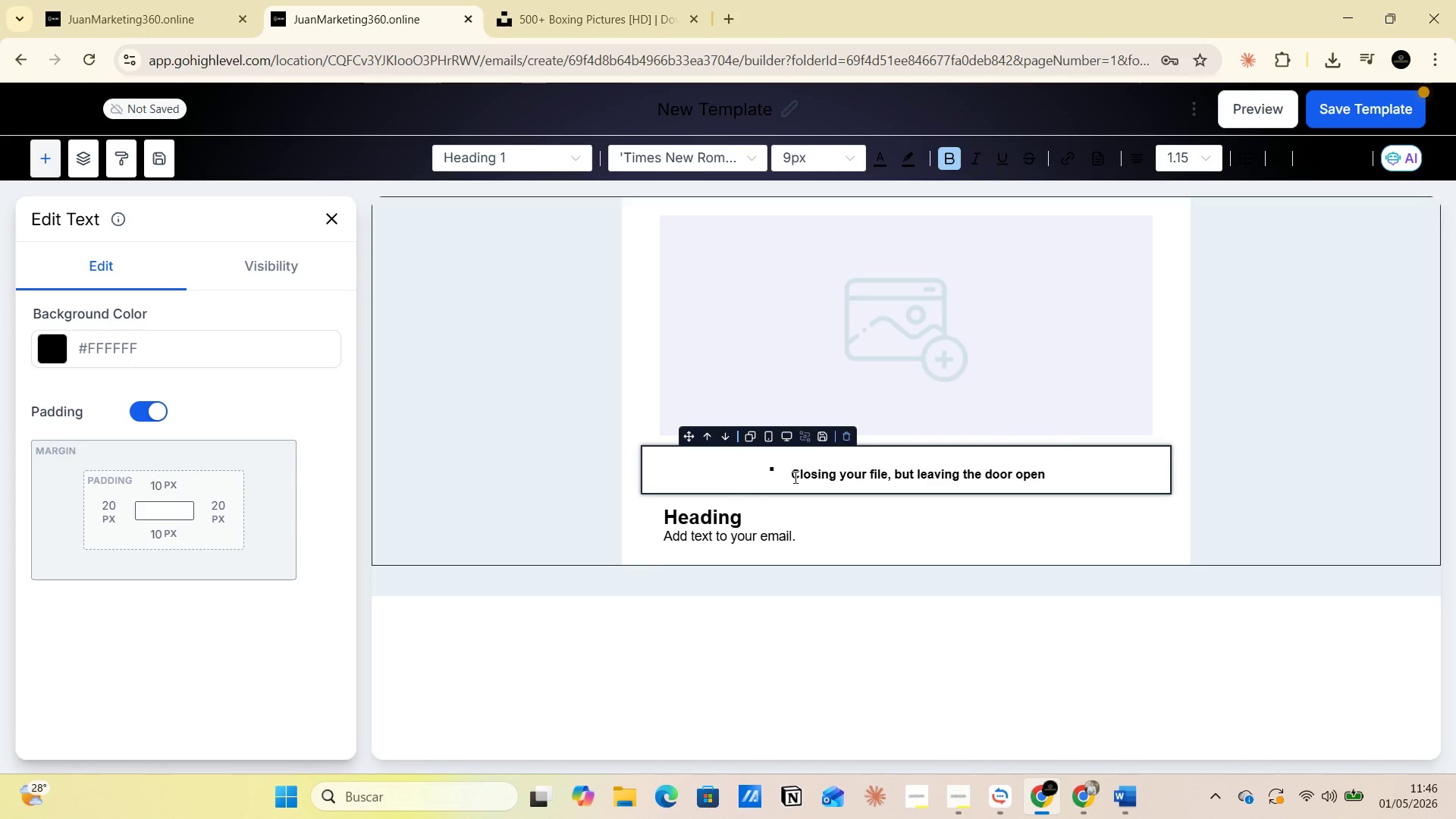 
key(Backspace)
 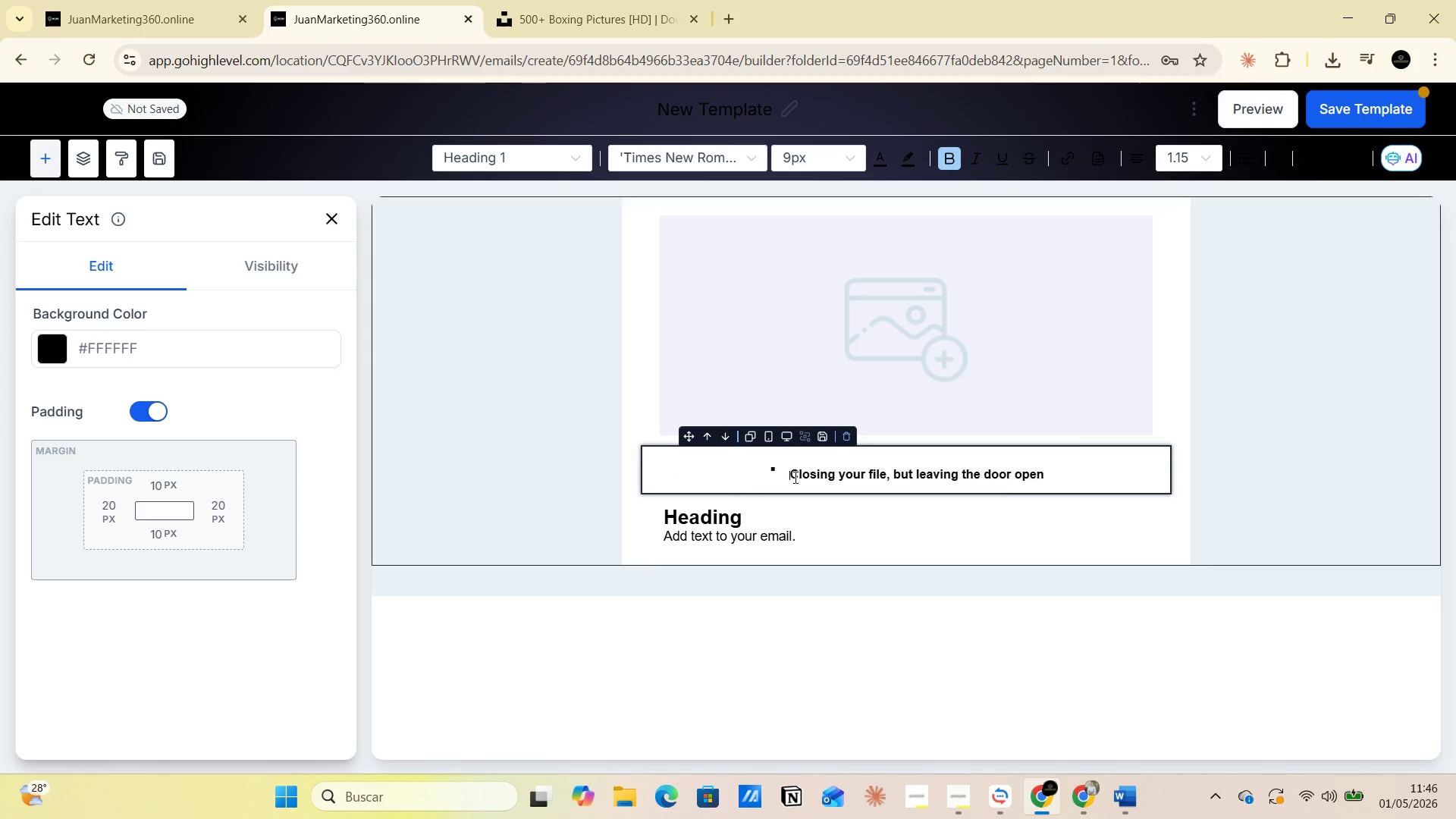 
key(Backspace)
 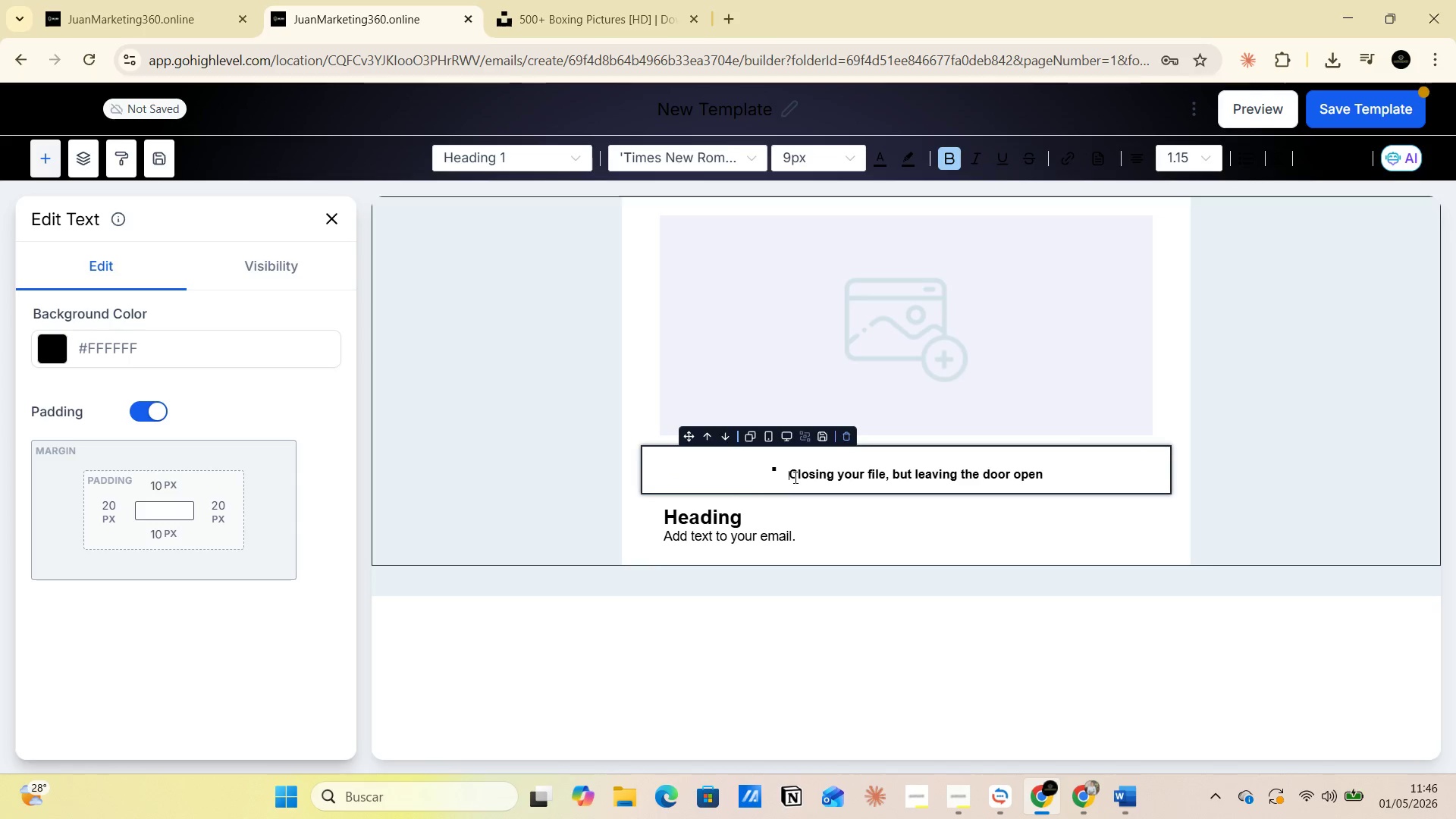 
key(Backspace)
 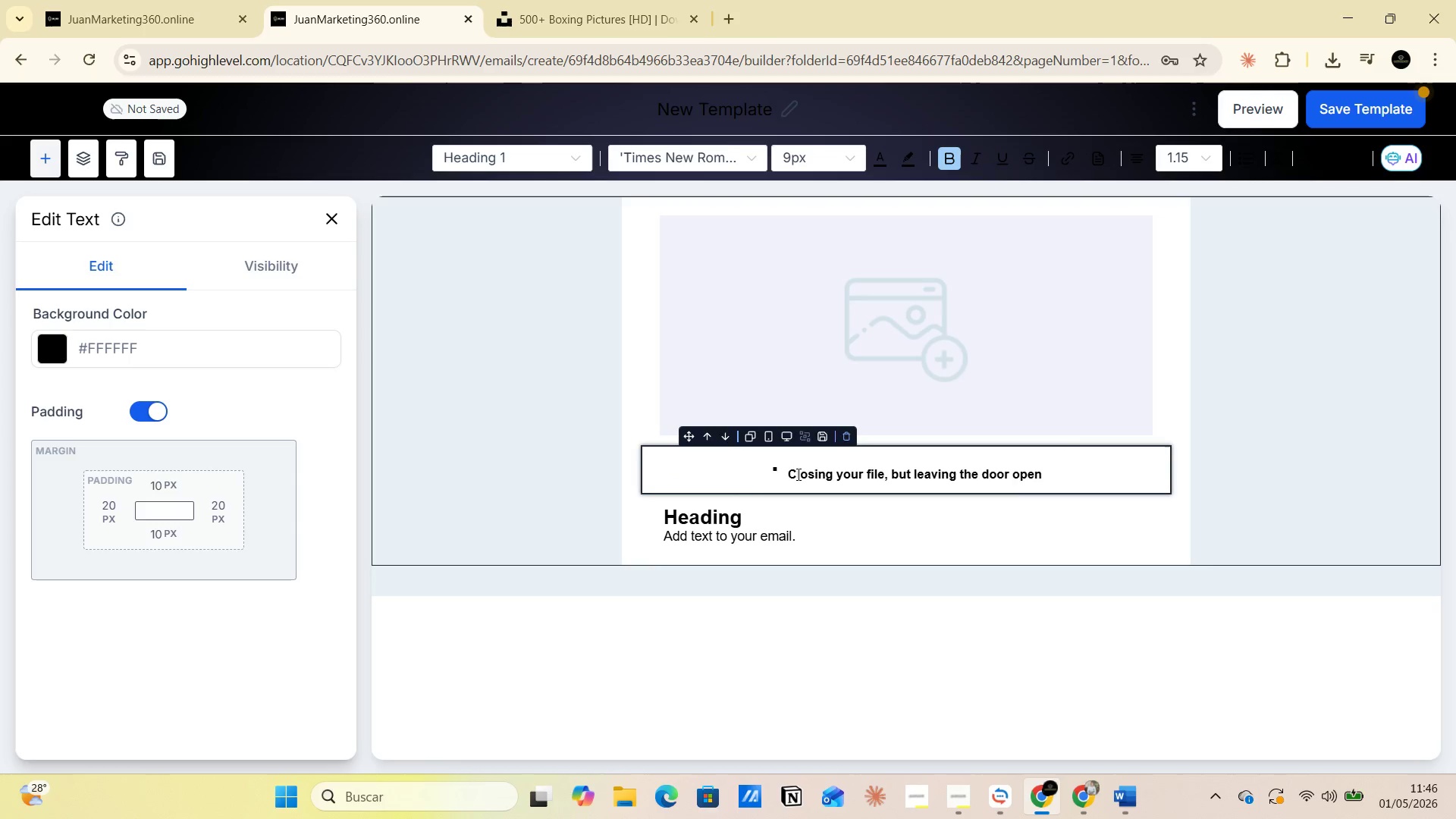 
key(Backspace)
 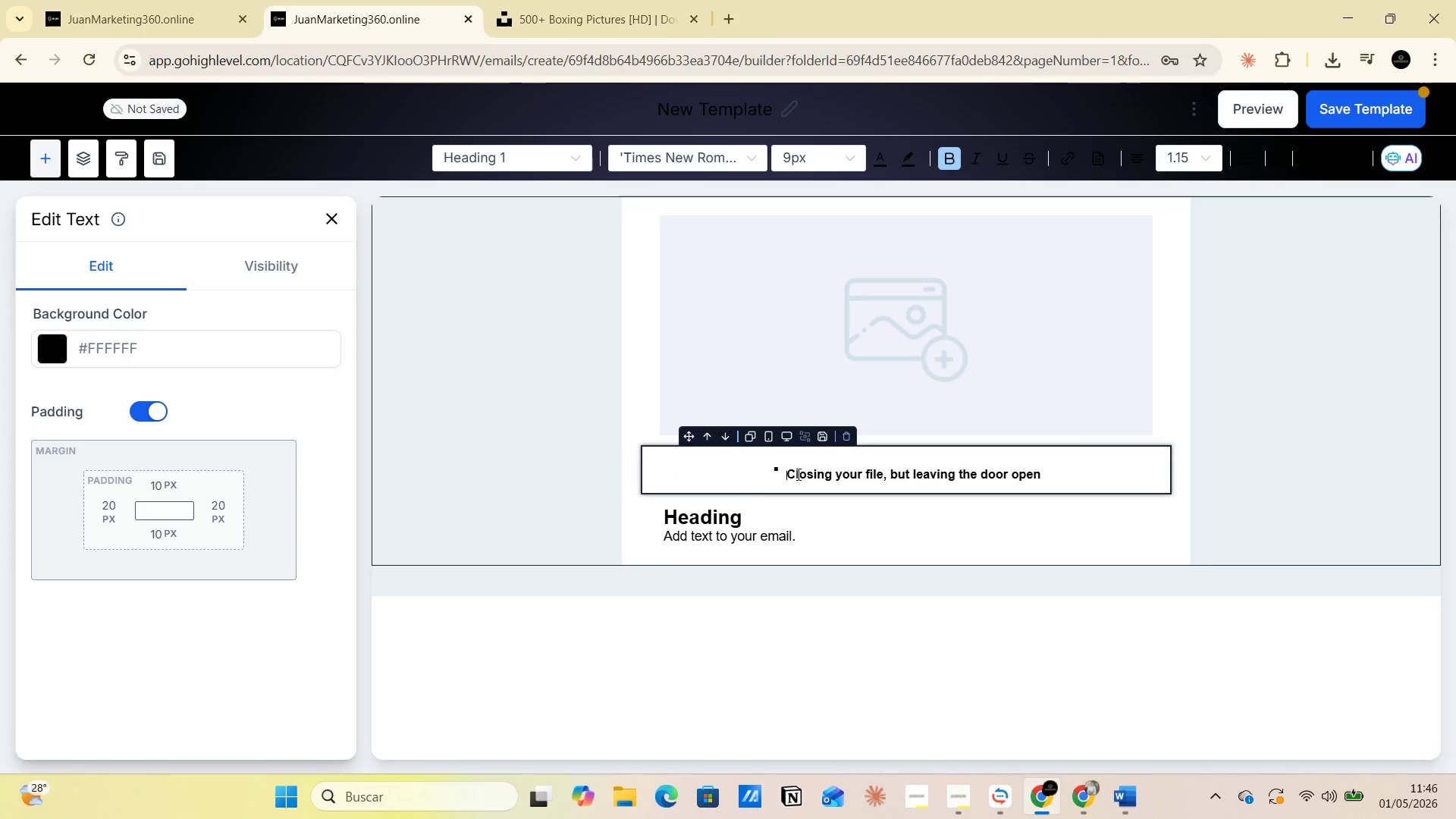 
key(Backspace)
 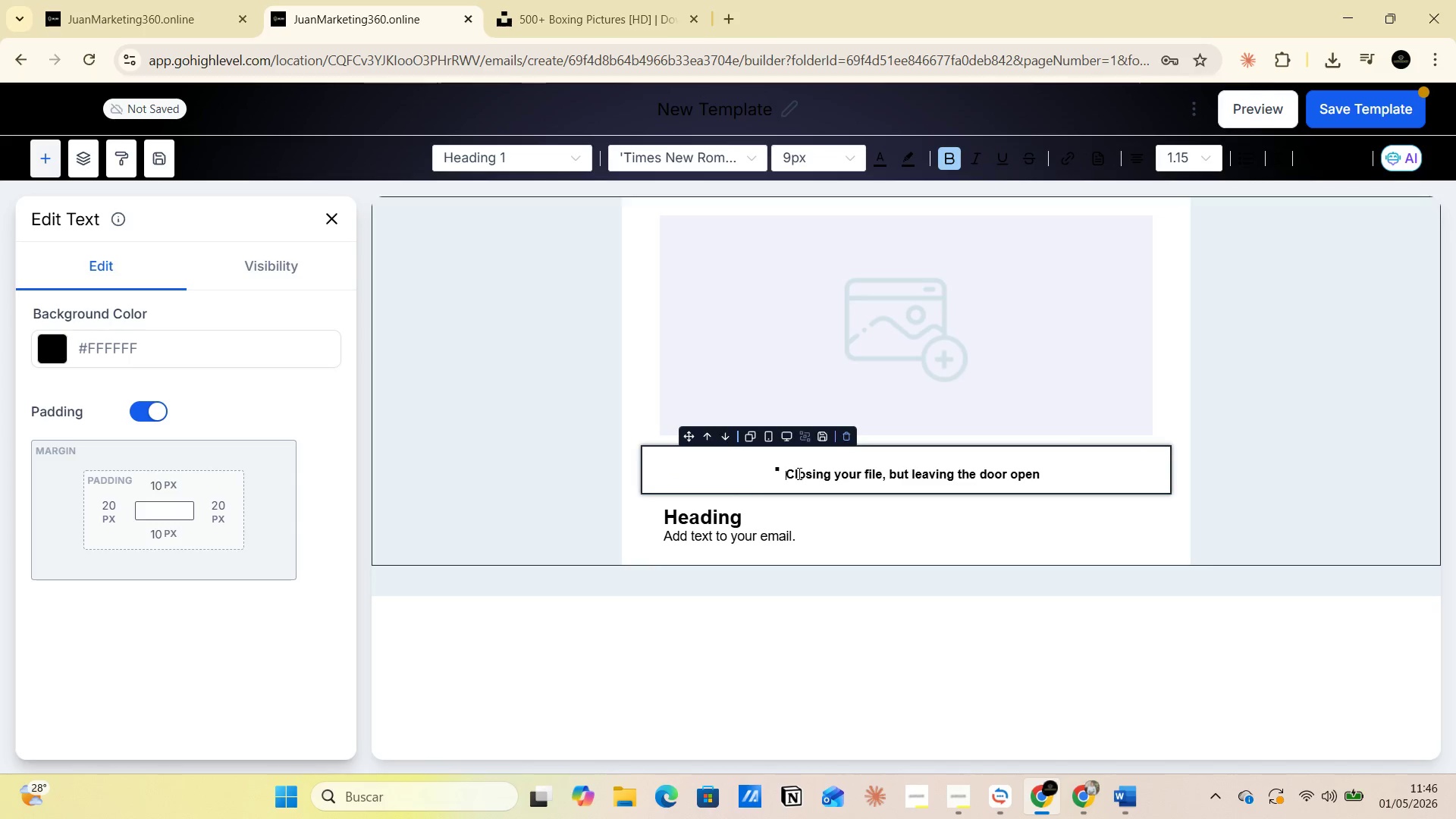 
key(Backspace)
 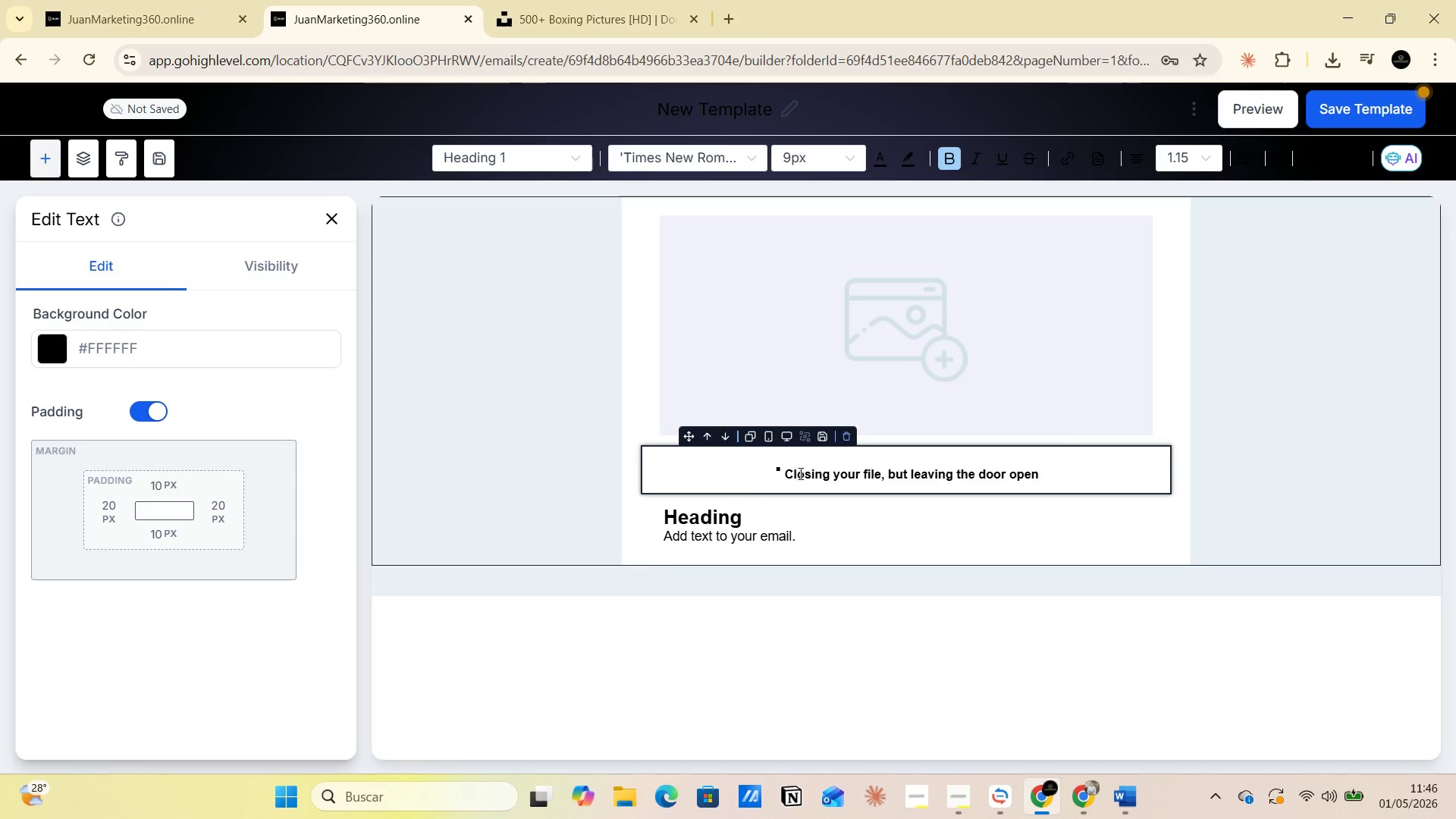 
key(Backspace)
 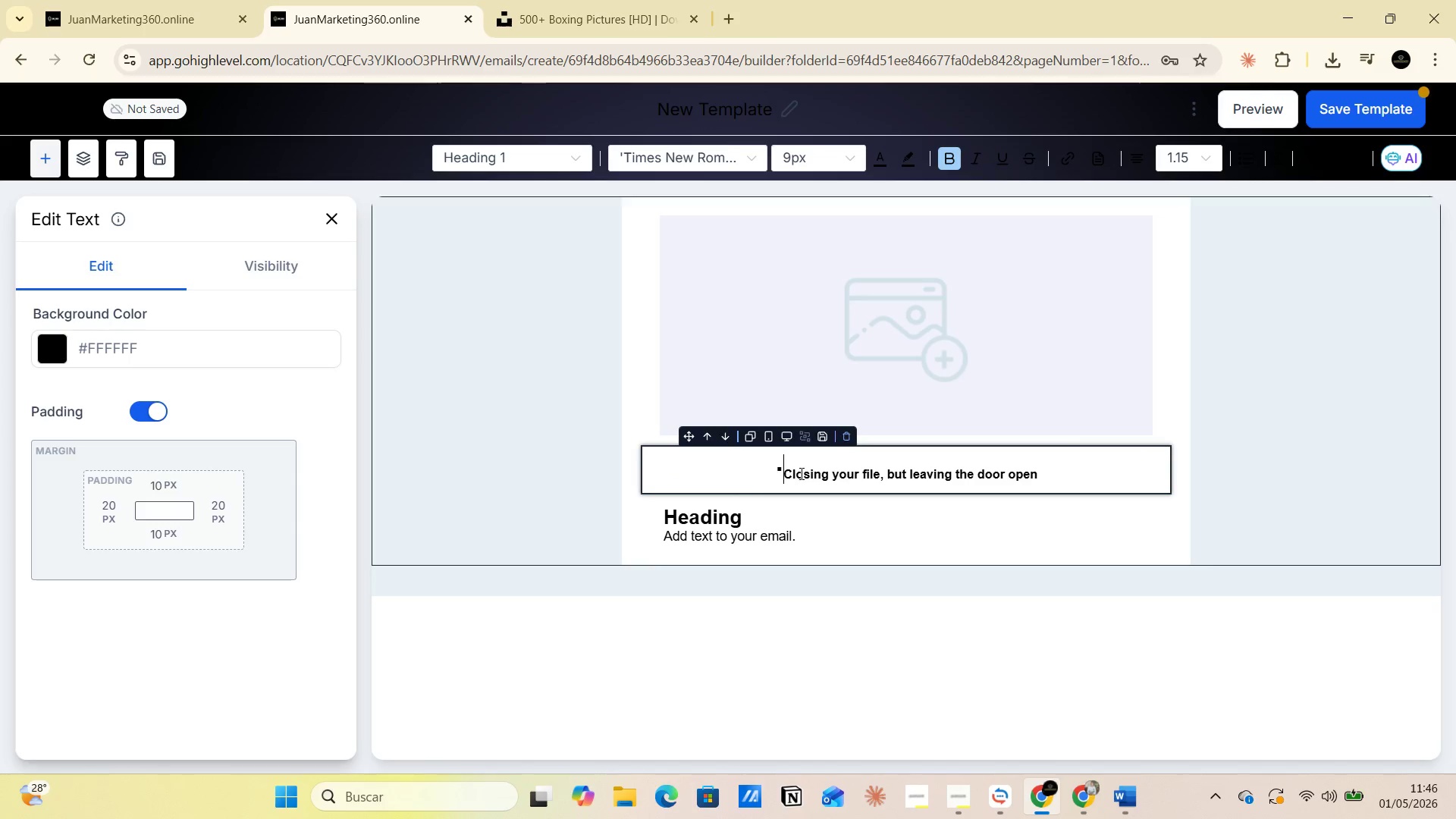 
key(Backspace)
 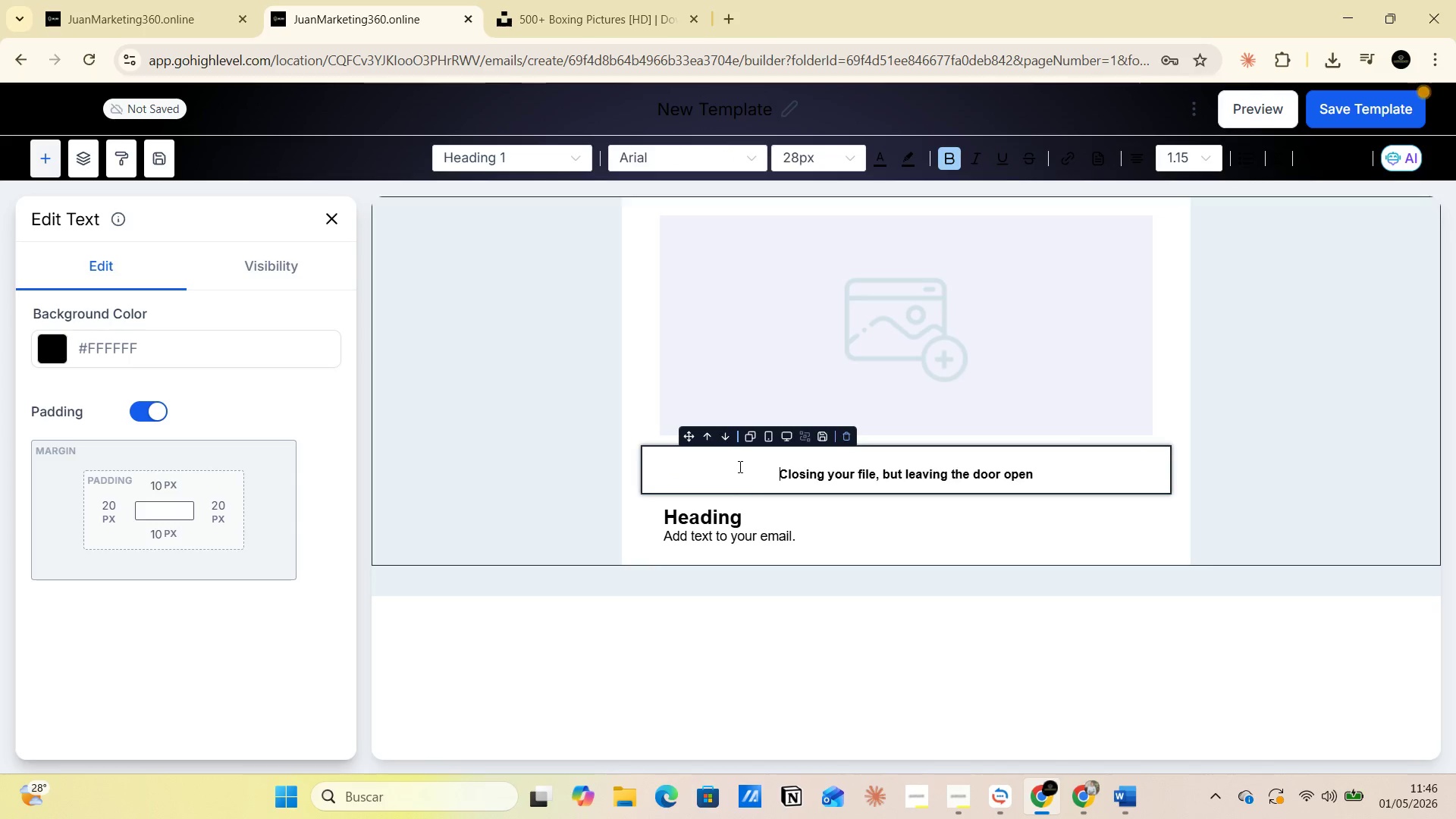 
left_click_drag(start_coordinate=[741, 463], to_coordinate=[1059, 465])
 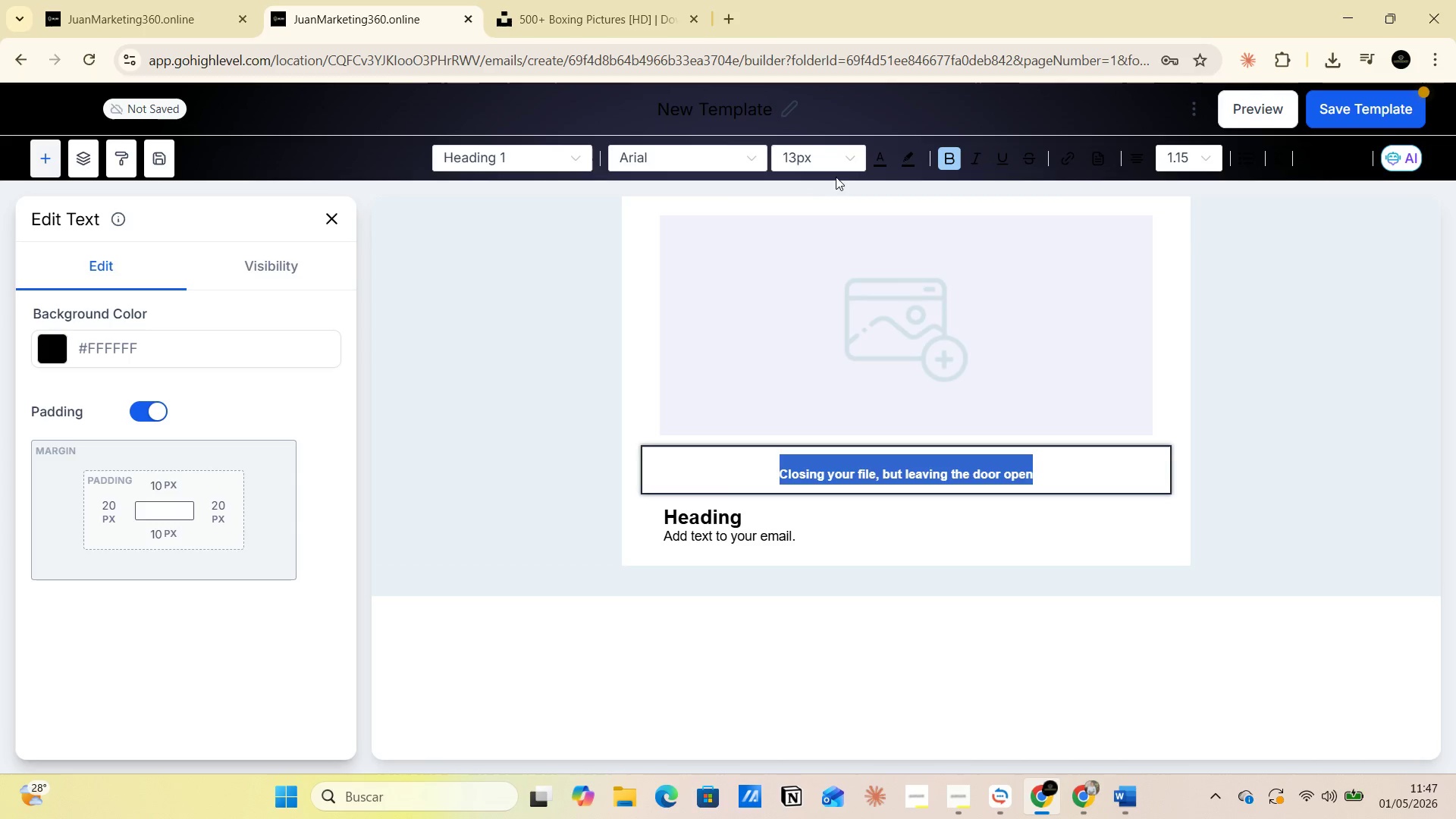 
left_click([852, 161])
 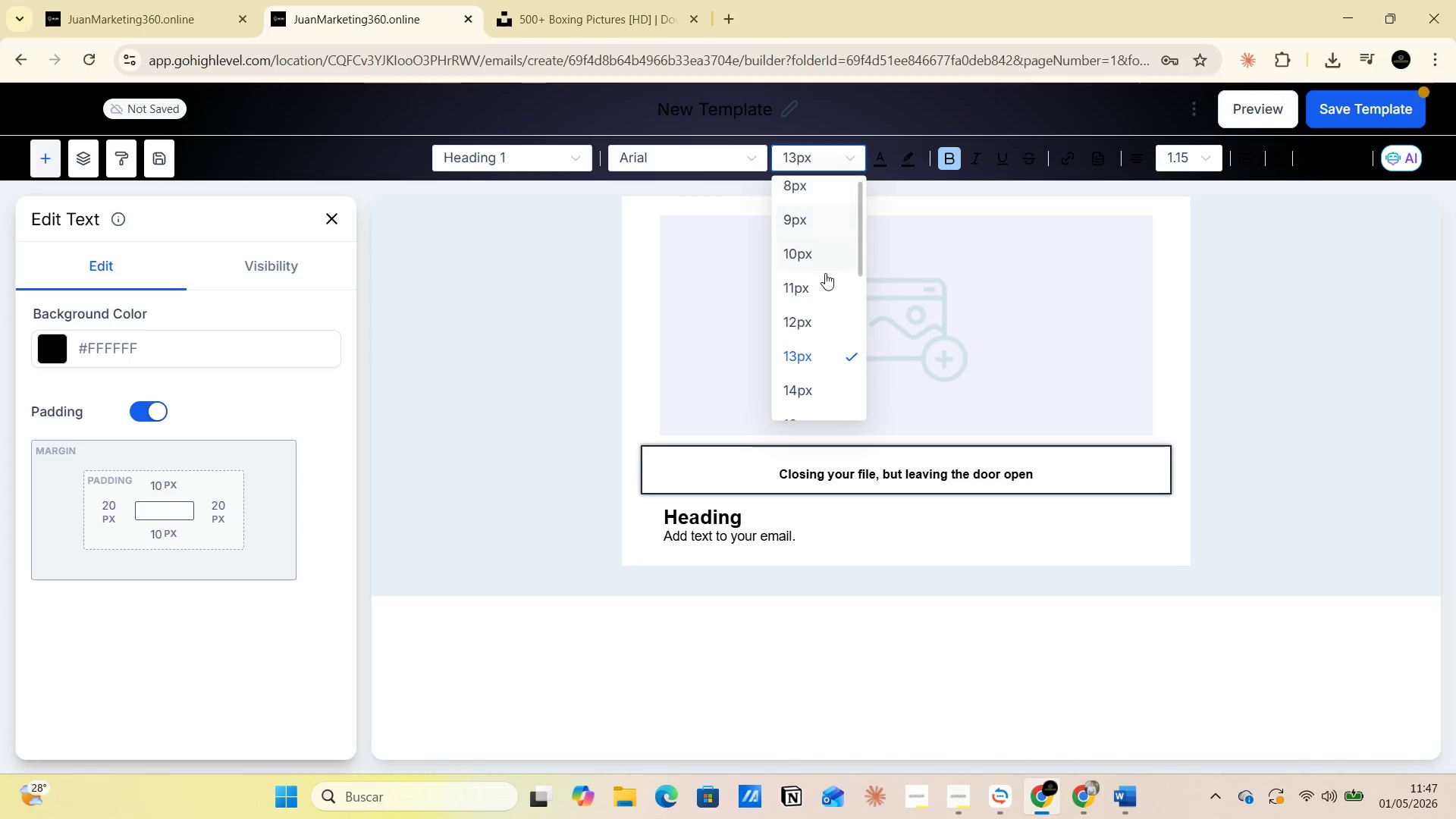 
scroll: coordinate [827, 306], scroll_direction: down, amount: 4.0
 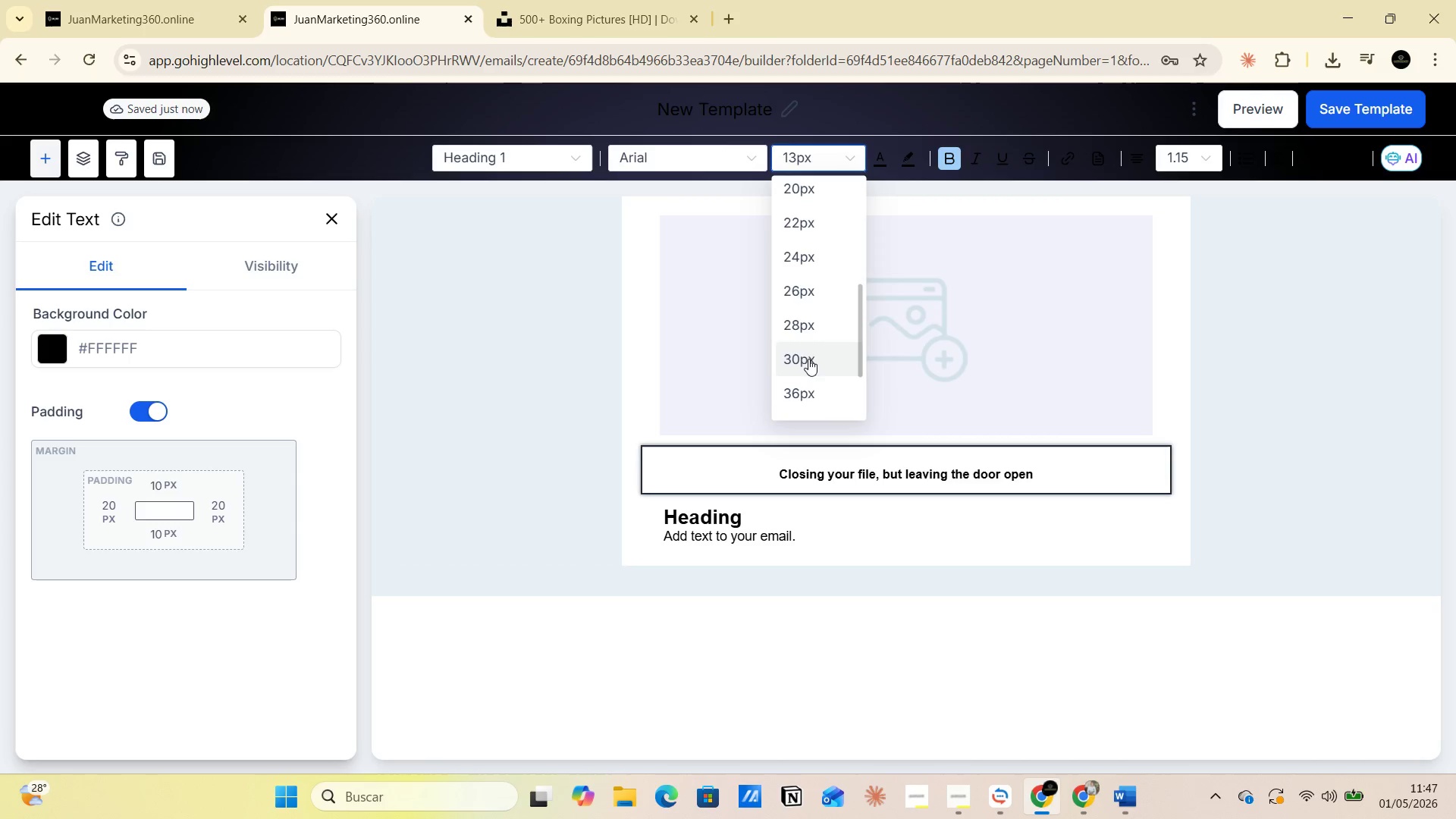 
left_click([808, 392])
 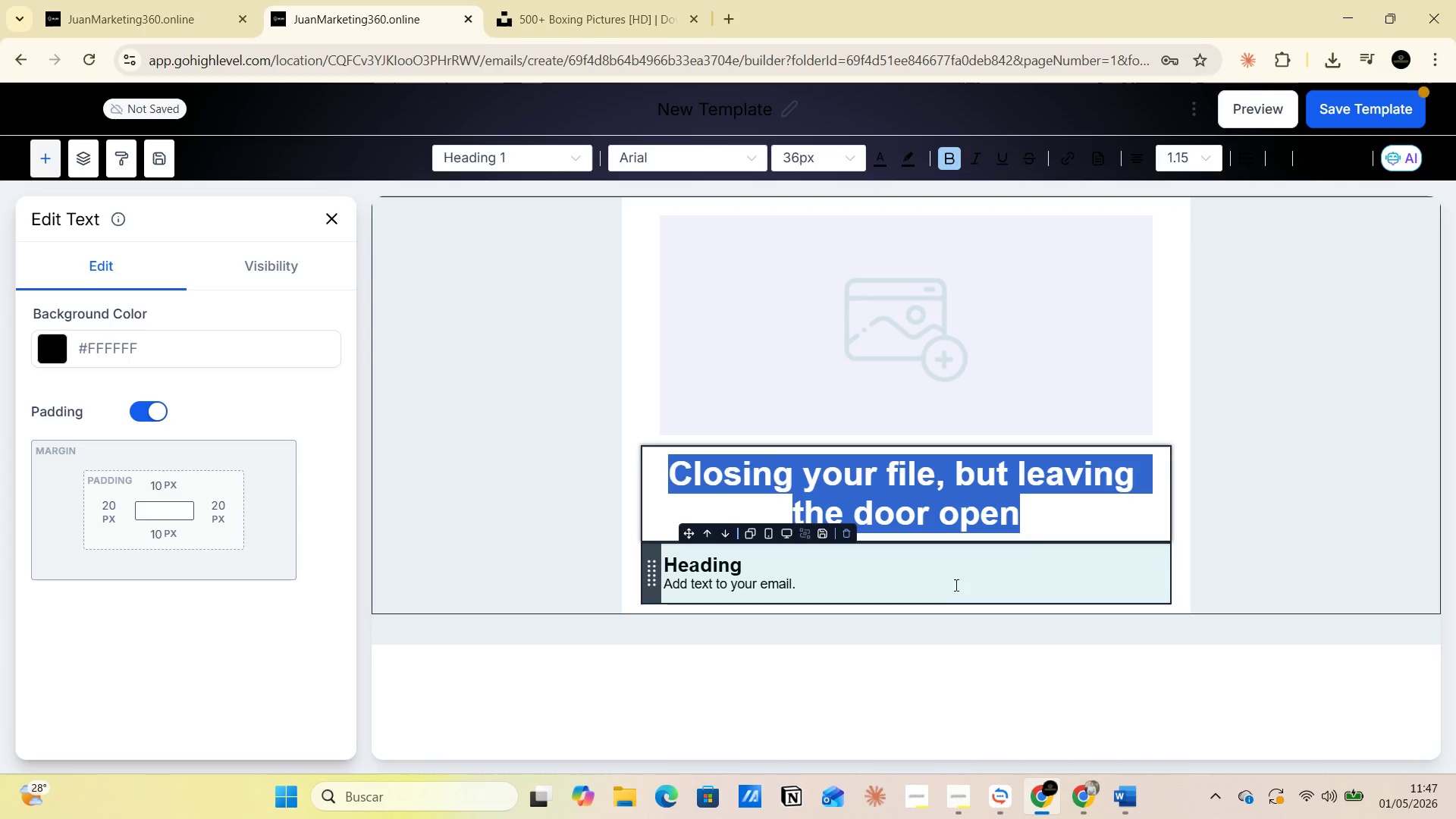 
left_click([949, 570])
 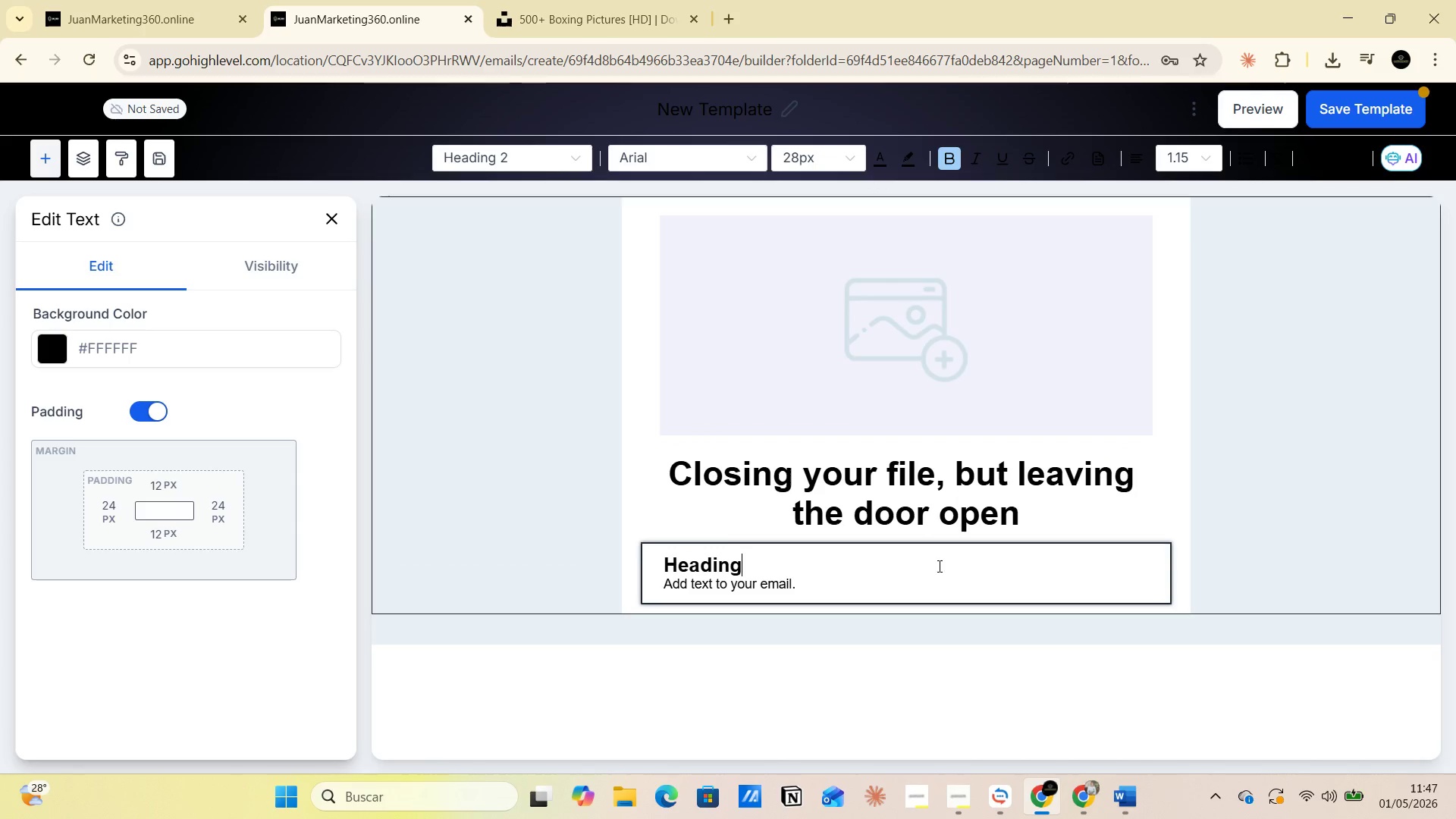 
key(Alt+AltLeft)
 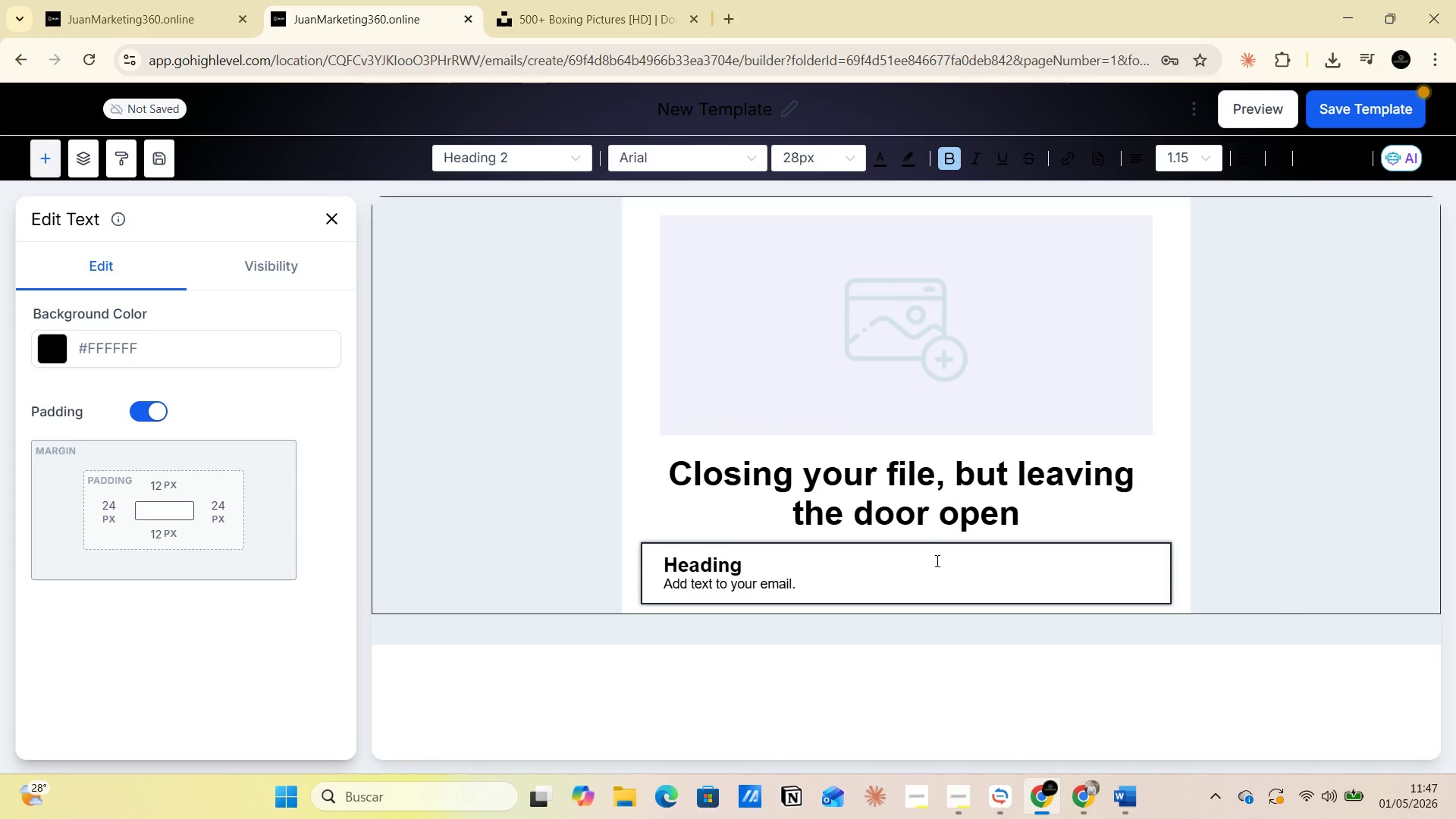 
key(Alt+Tab)
 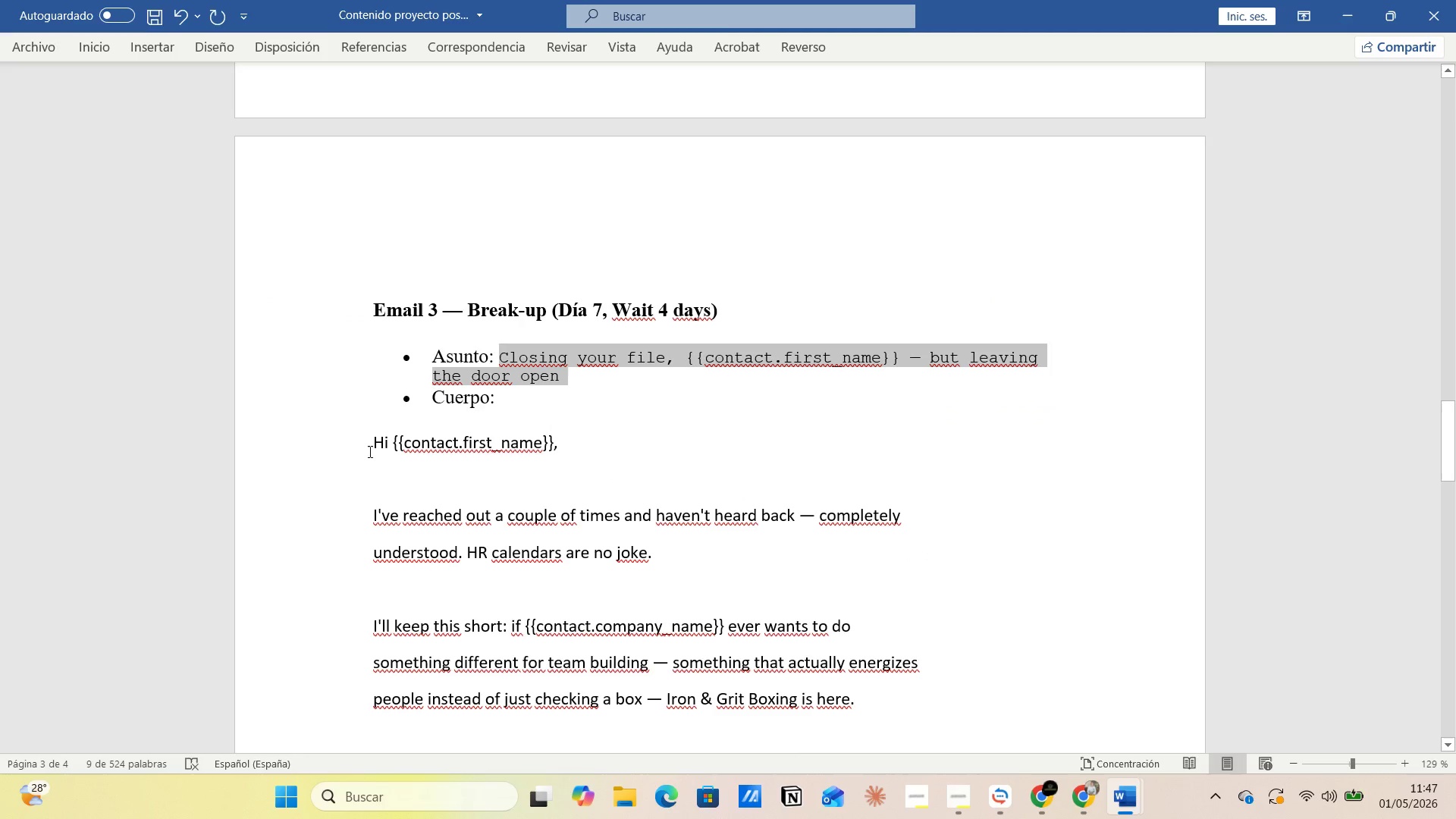 
left_click_drag(start_coordinate=[369, 444], to_coordinate=[717, 504])
 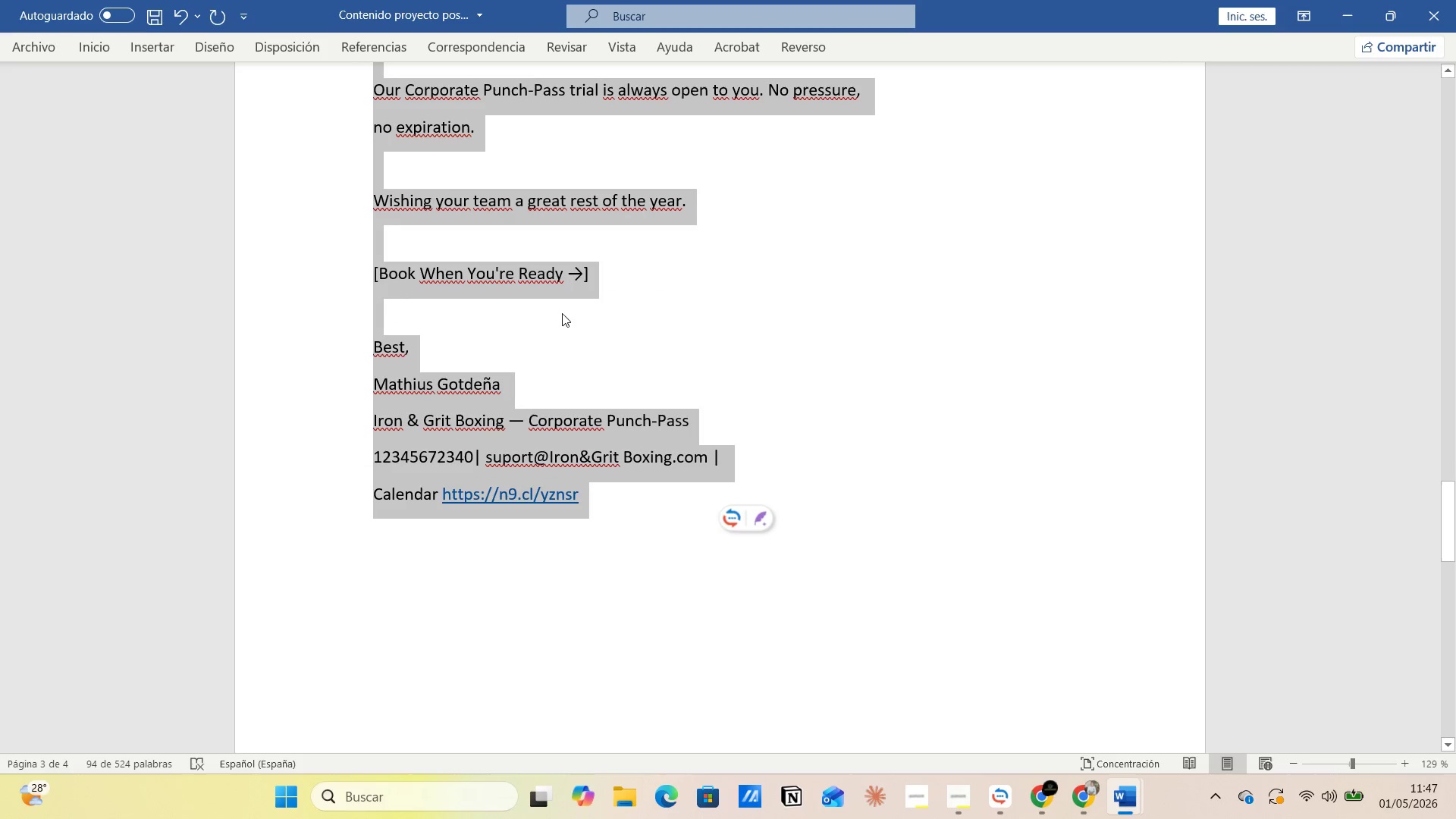 
scroll: coordinate [704, 477], scroll_direction: down, amount: 12.0
 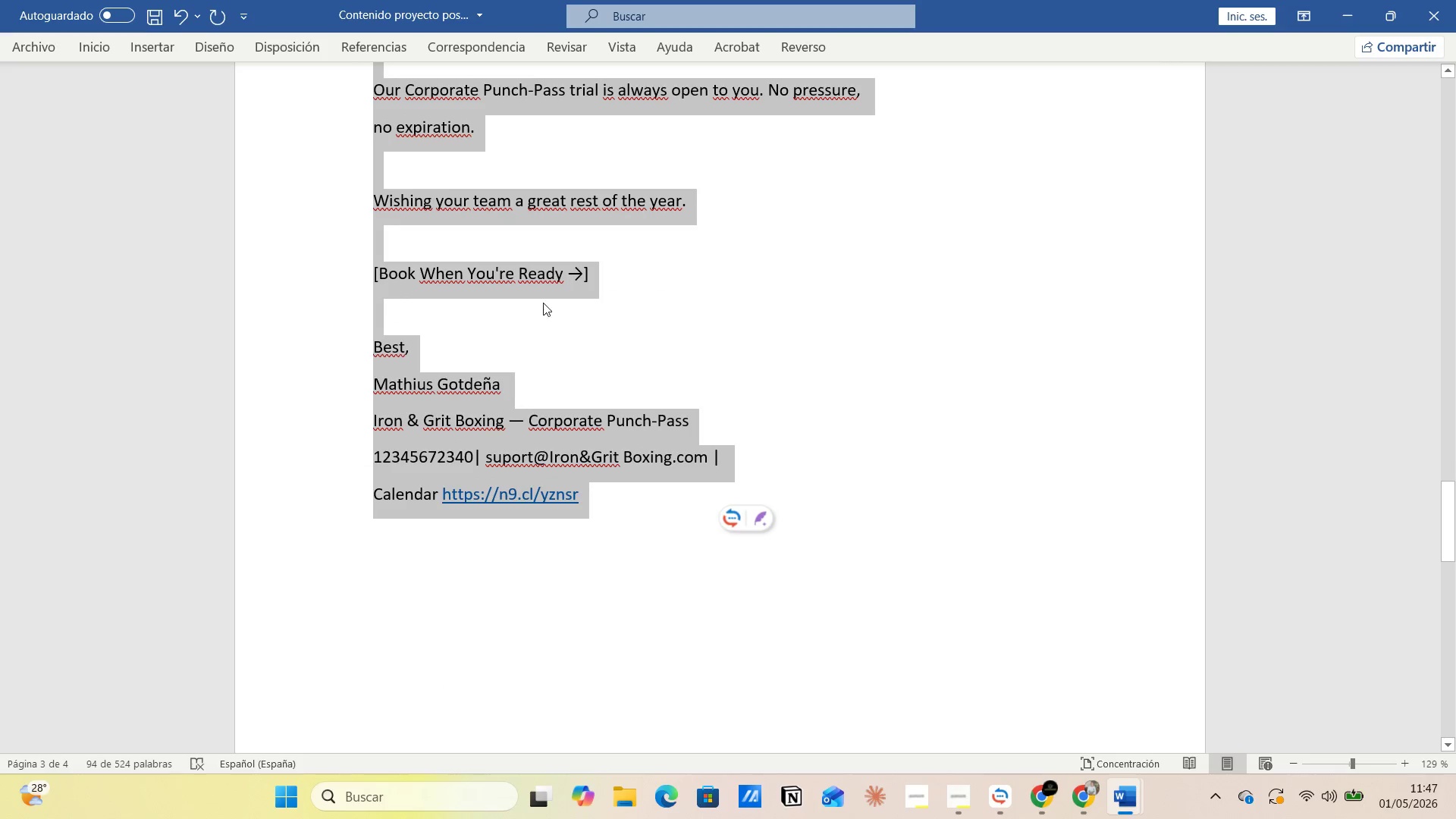 
right_click([522, 284])
 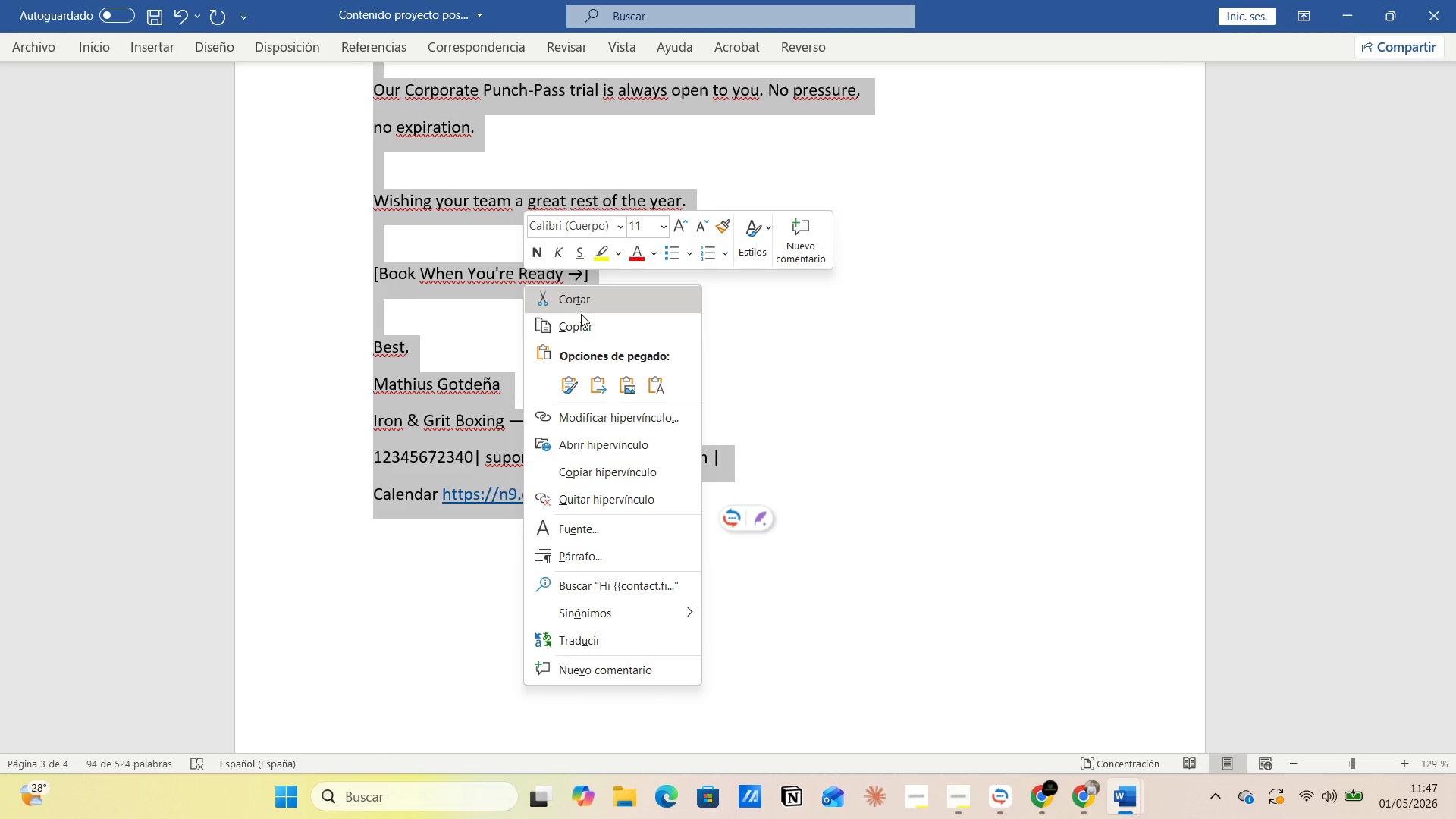 
left_click([597, 326])
 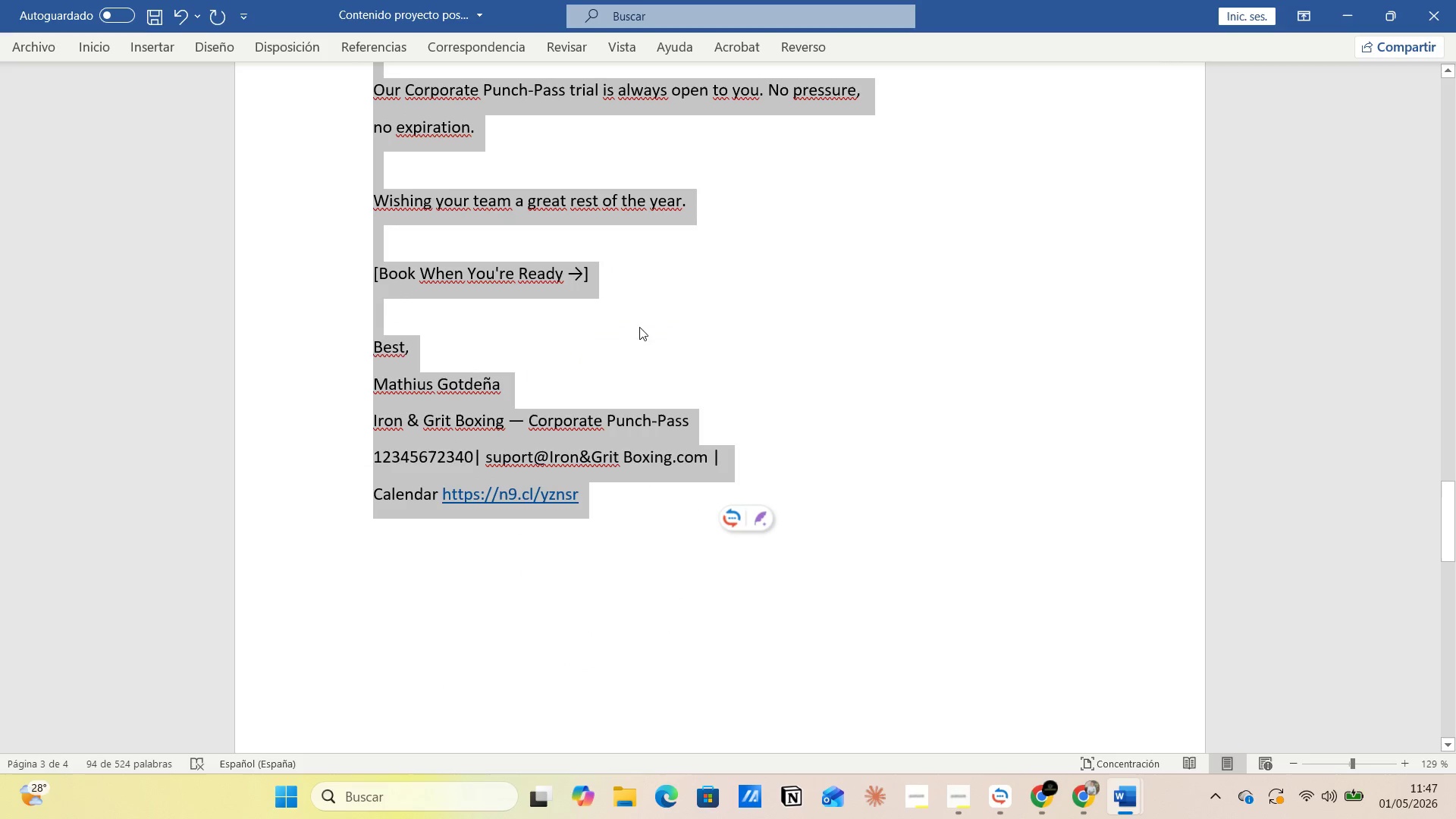 
key(Alt+AltLeft)
 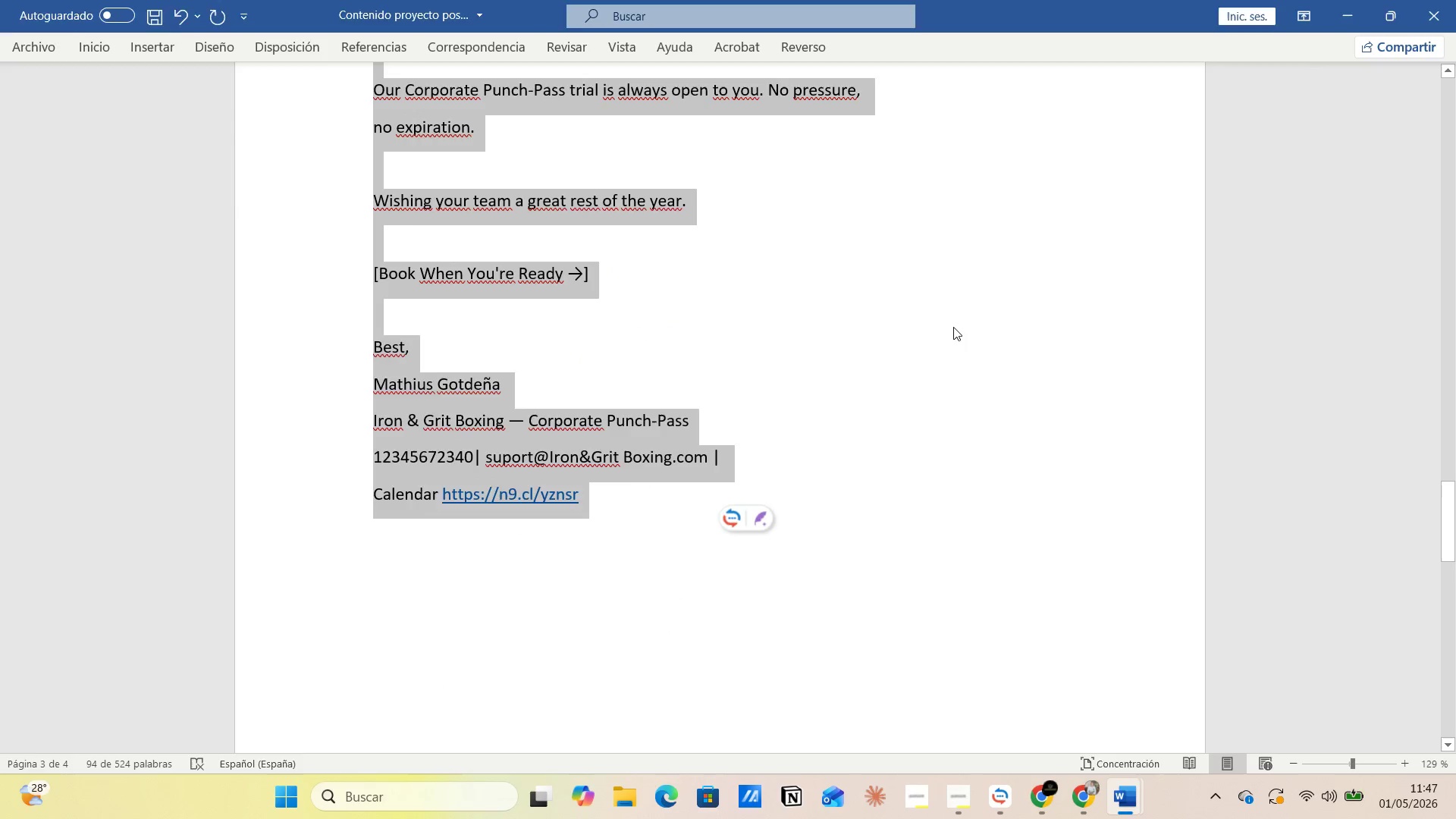 
key(Alt+Tab)
 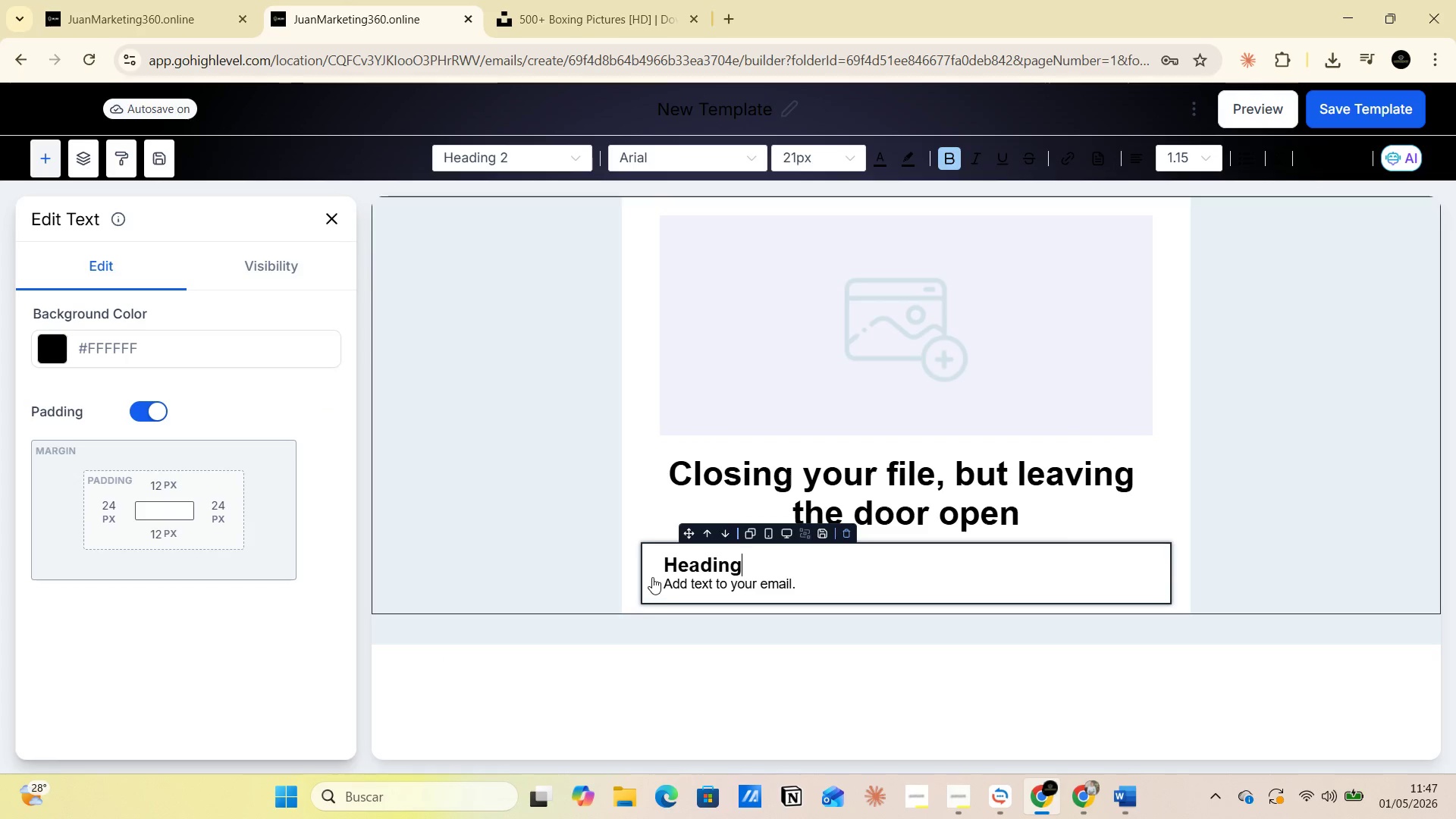 
left_click_drag(start_coordinate=[666, 564], to_coordinate=[864, 592])
 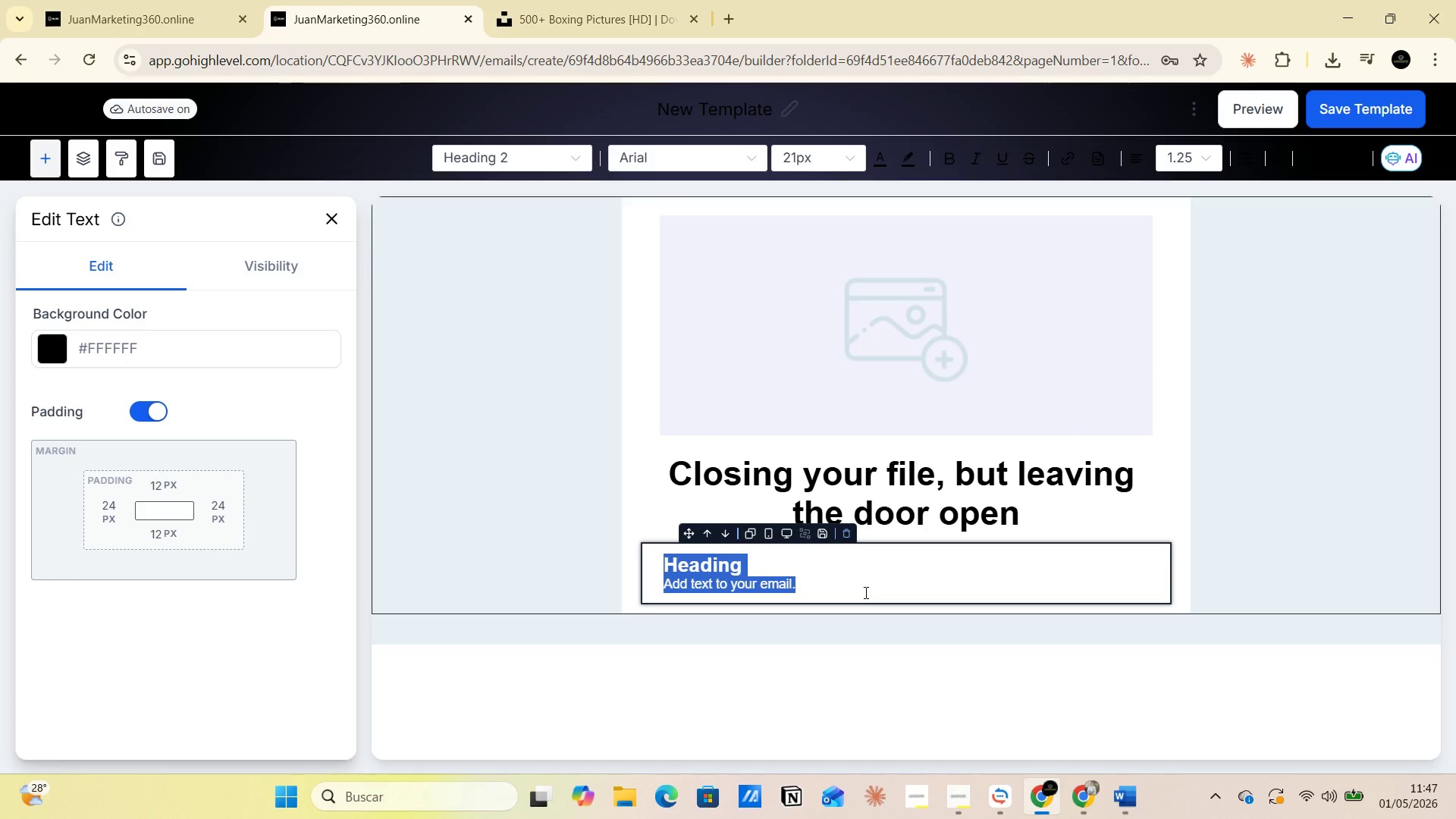 
key(Control+V)
 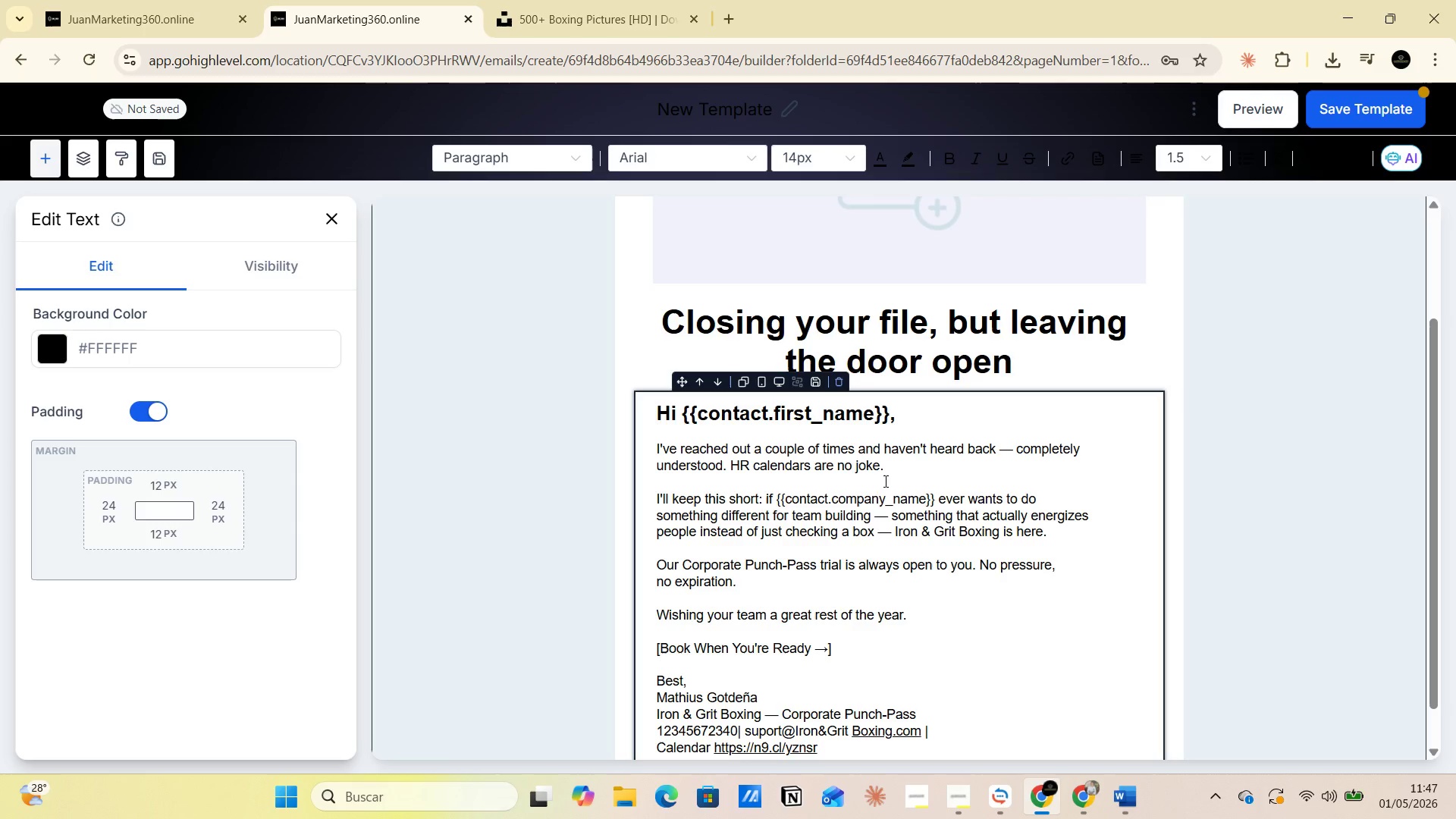 
scroll: coordinate [871, 510], scroll_direction: down, amount: 4.0
 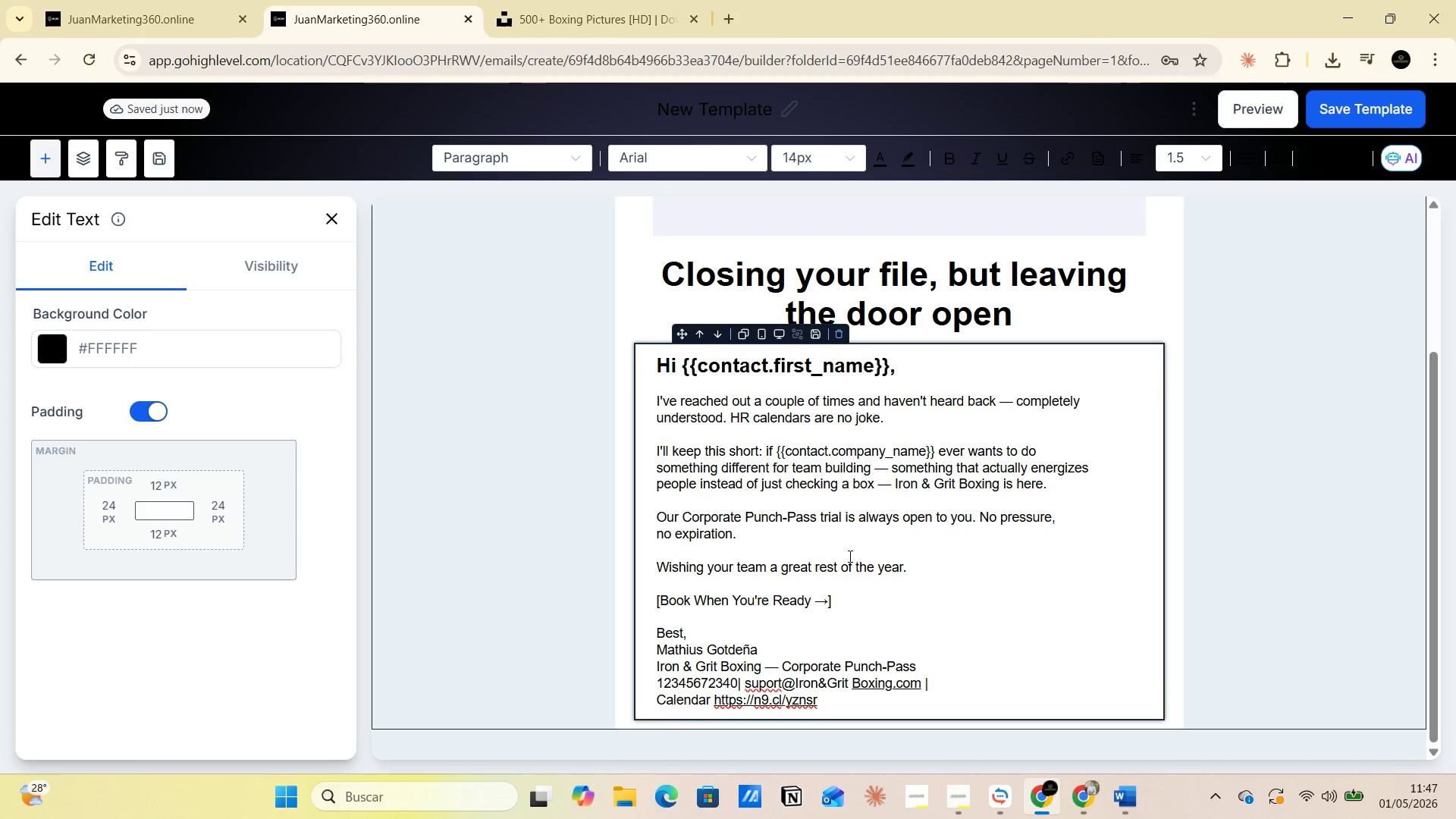 
wait(10.15)
 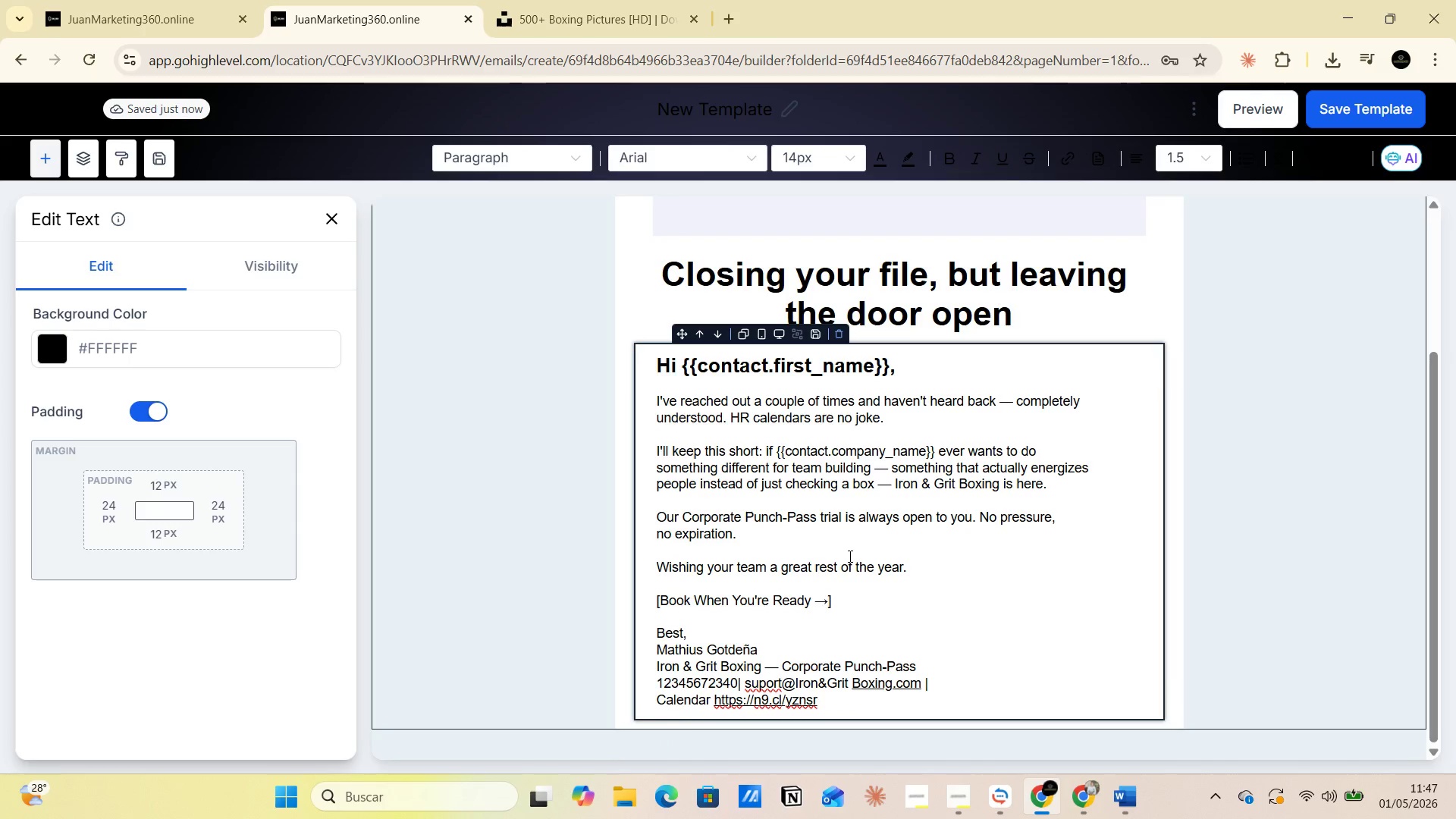 
scroll: coordinate [990, 461], scroll_direction: up, amount: 2.0
 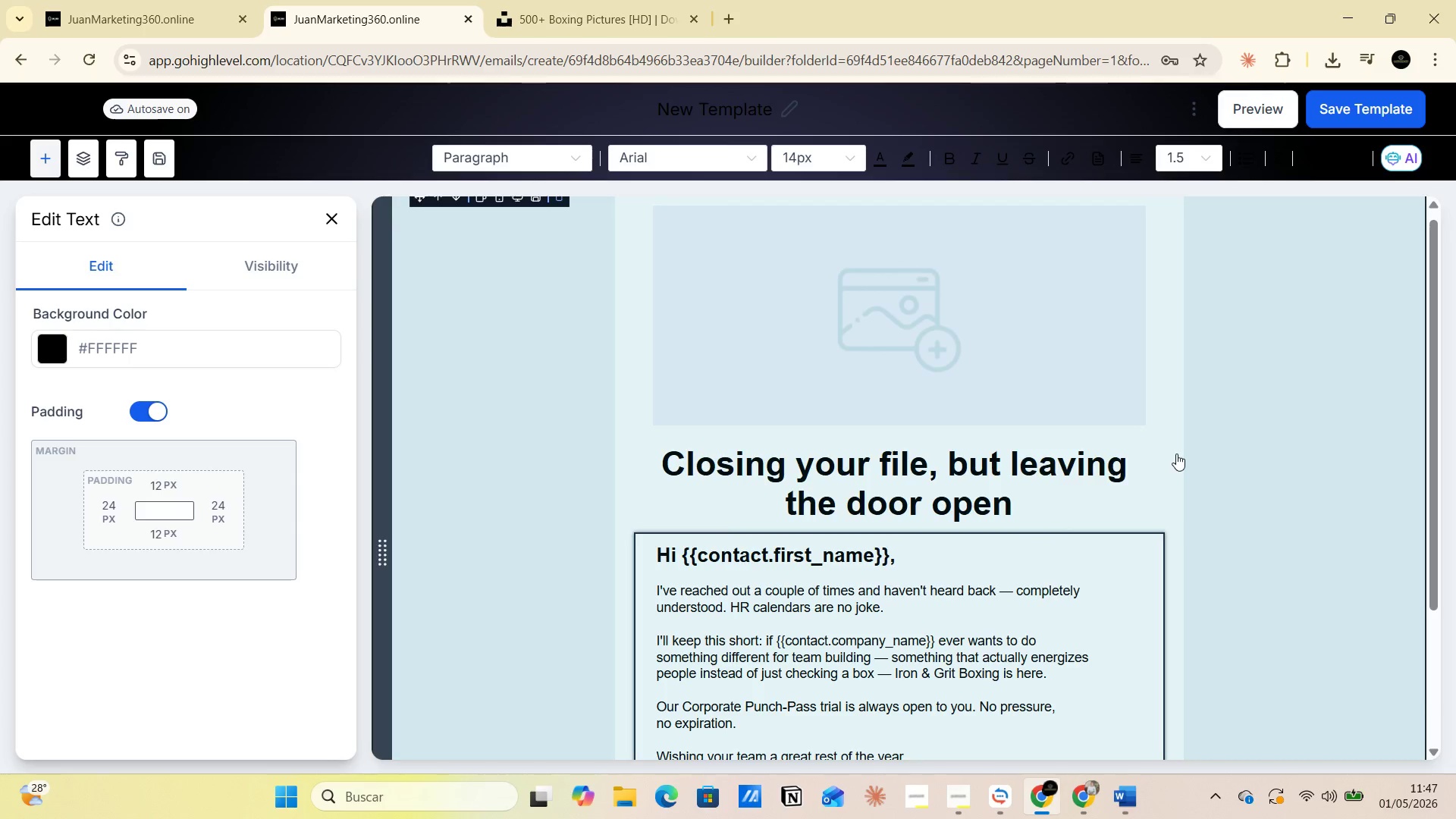 
left_click([1173, 444])
 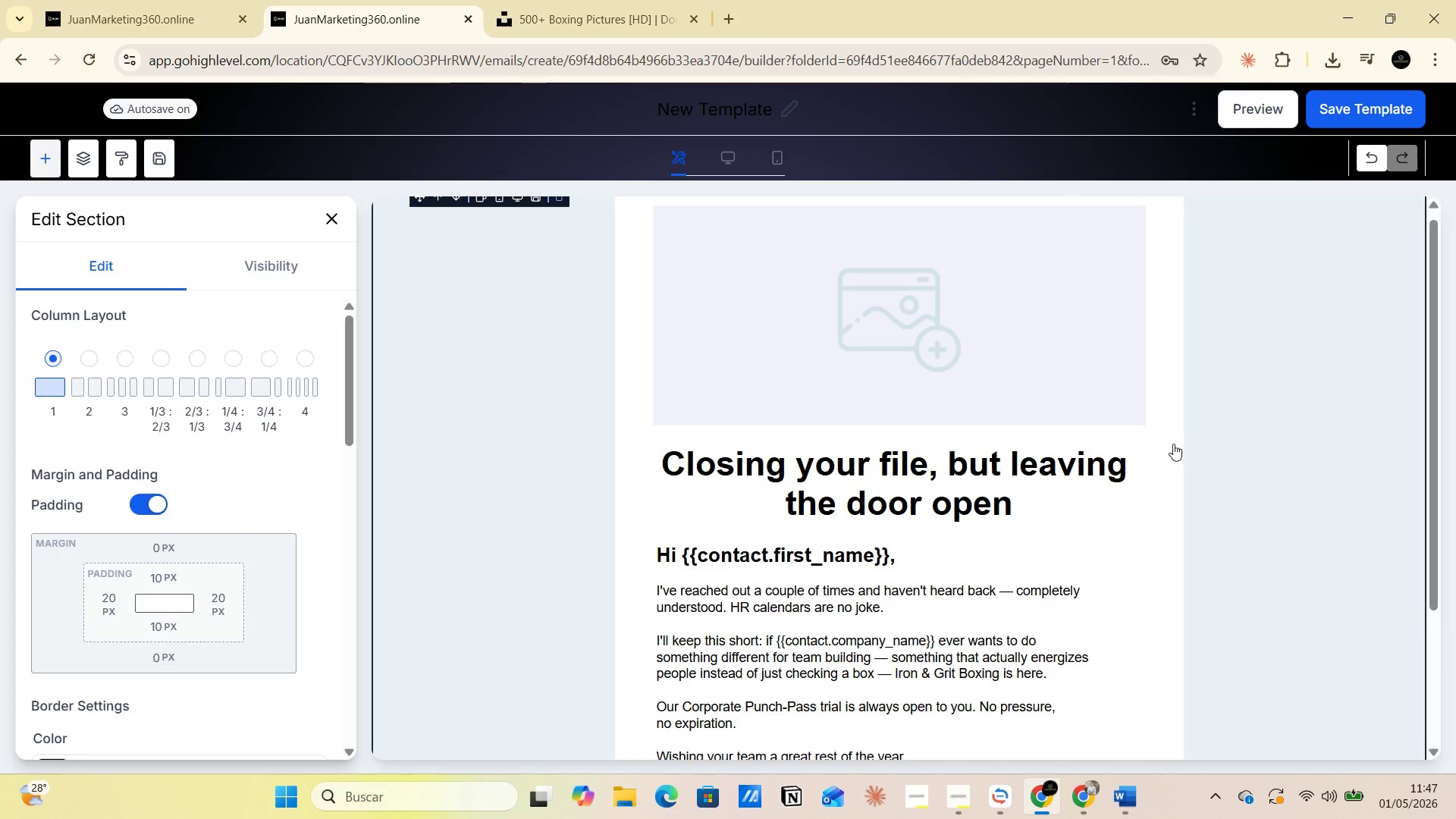 
left_click([1173, 444])
 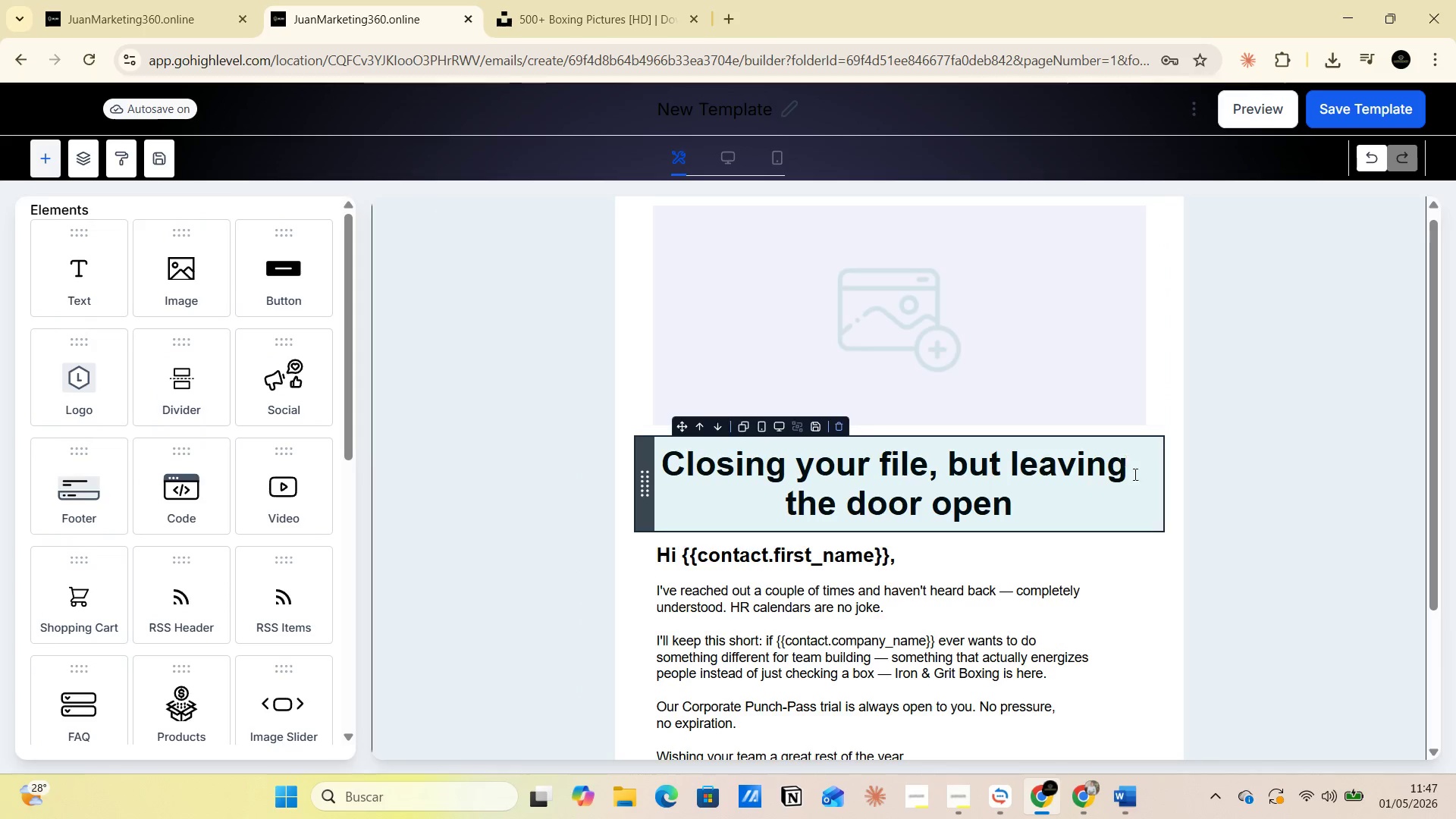 
left_click_drag(start_coordinate=[1211, 482], to_coordinate=[1217, 488])
 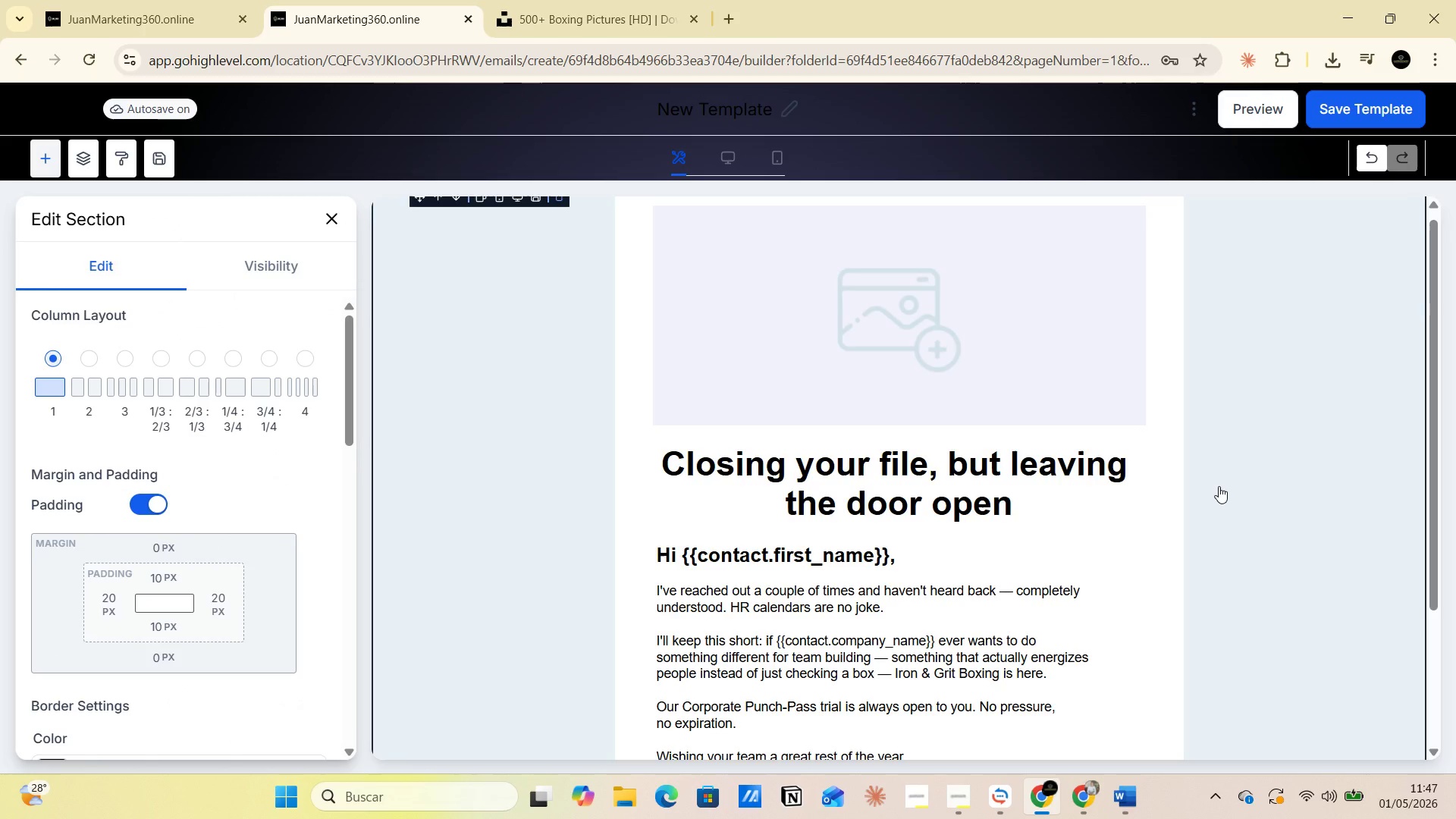 
left_click([1219, 485])
 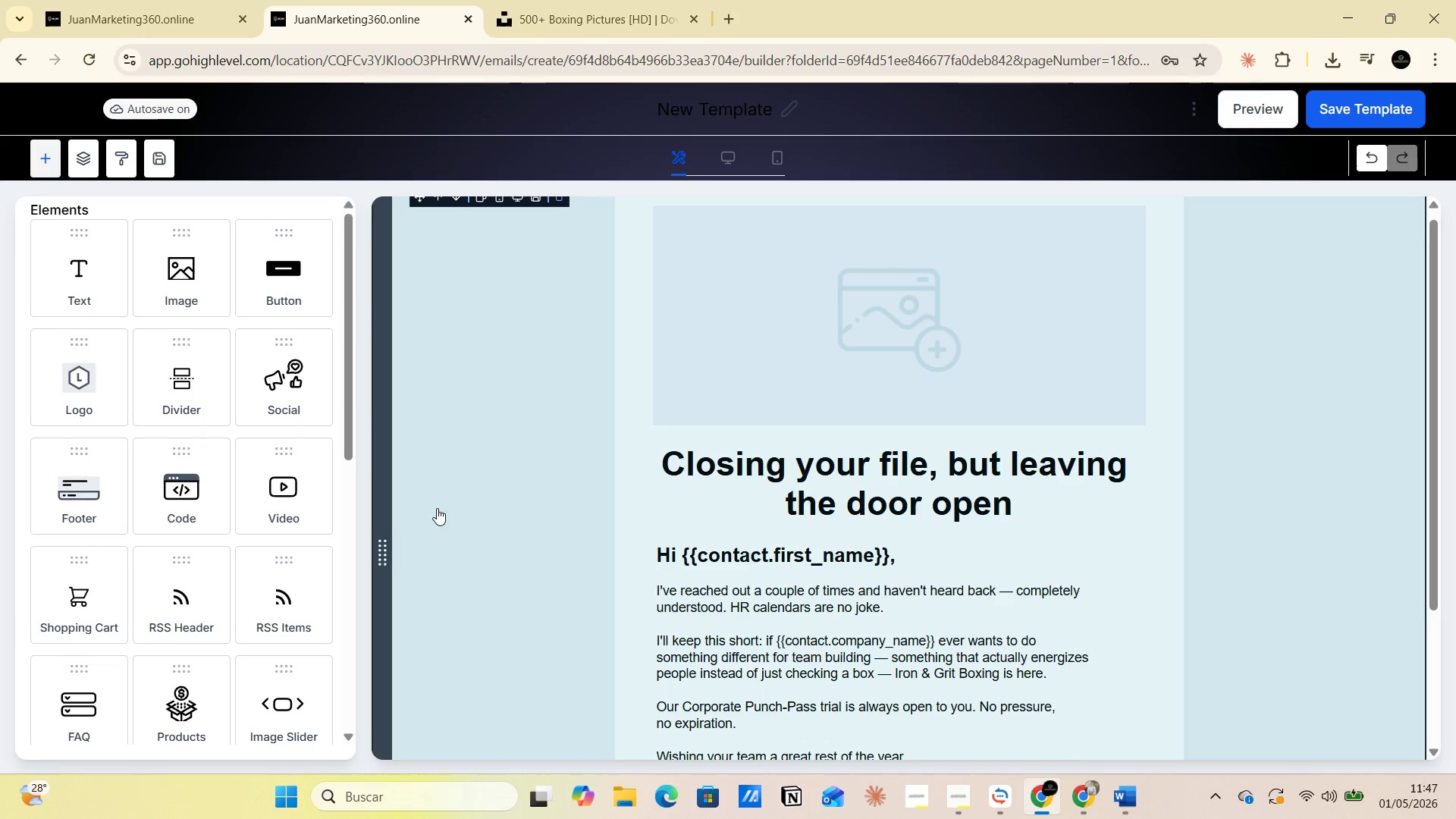 
left_click([1289, 571])
 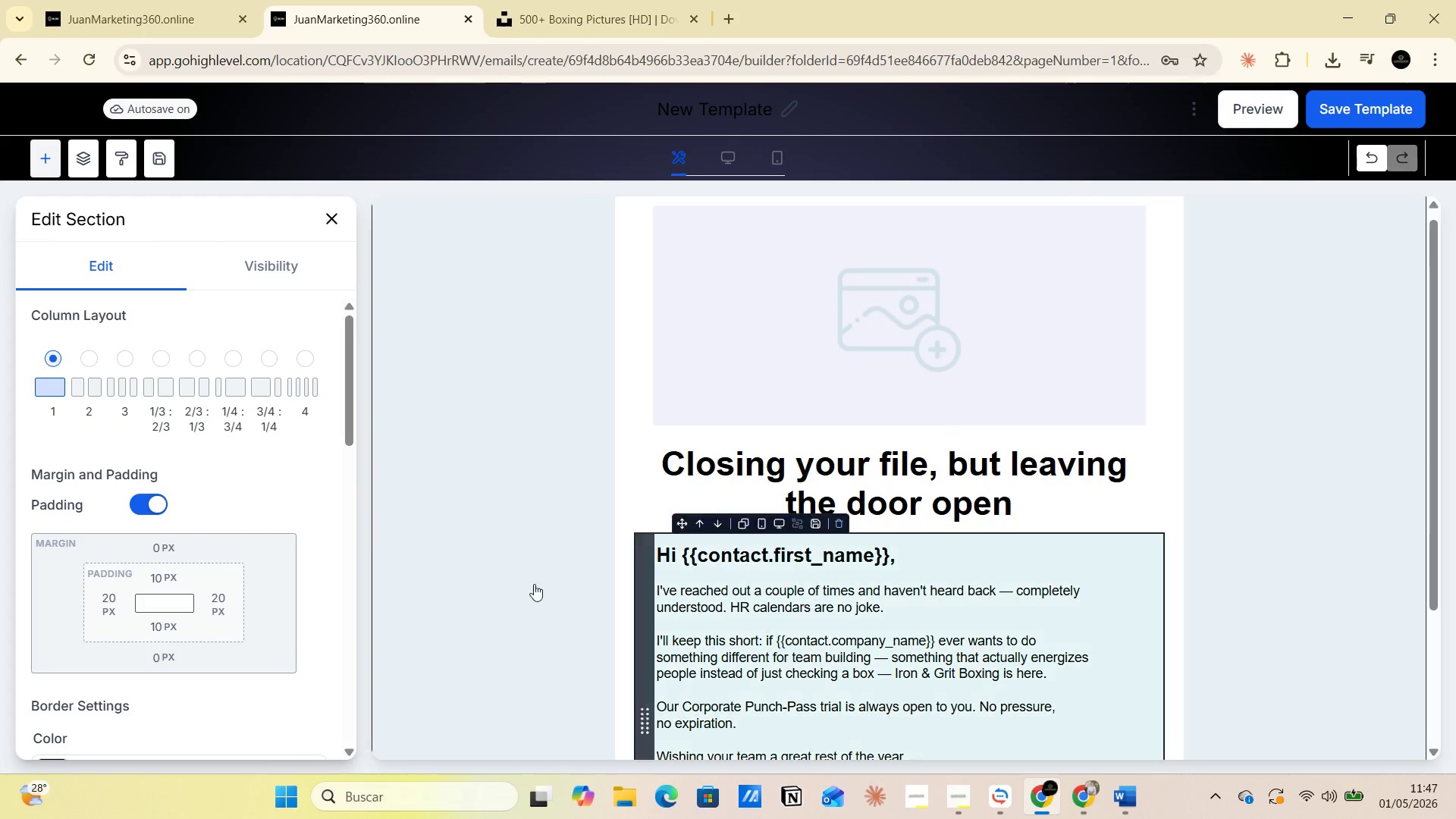 
scroll: coordinate [99, 579], scroll_direction: down, amount: 13.0
 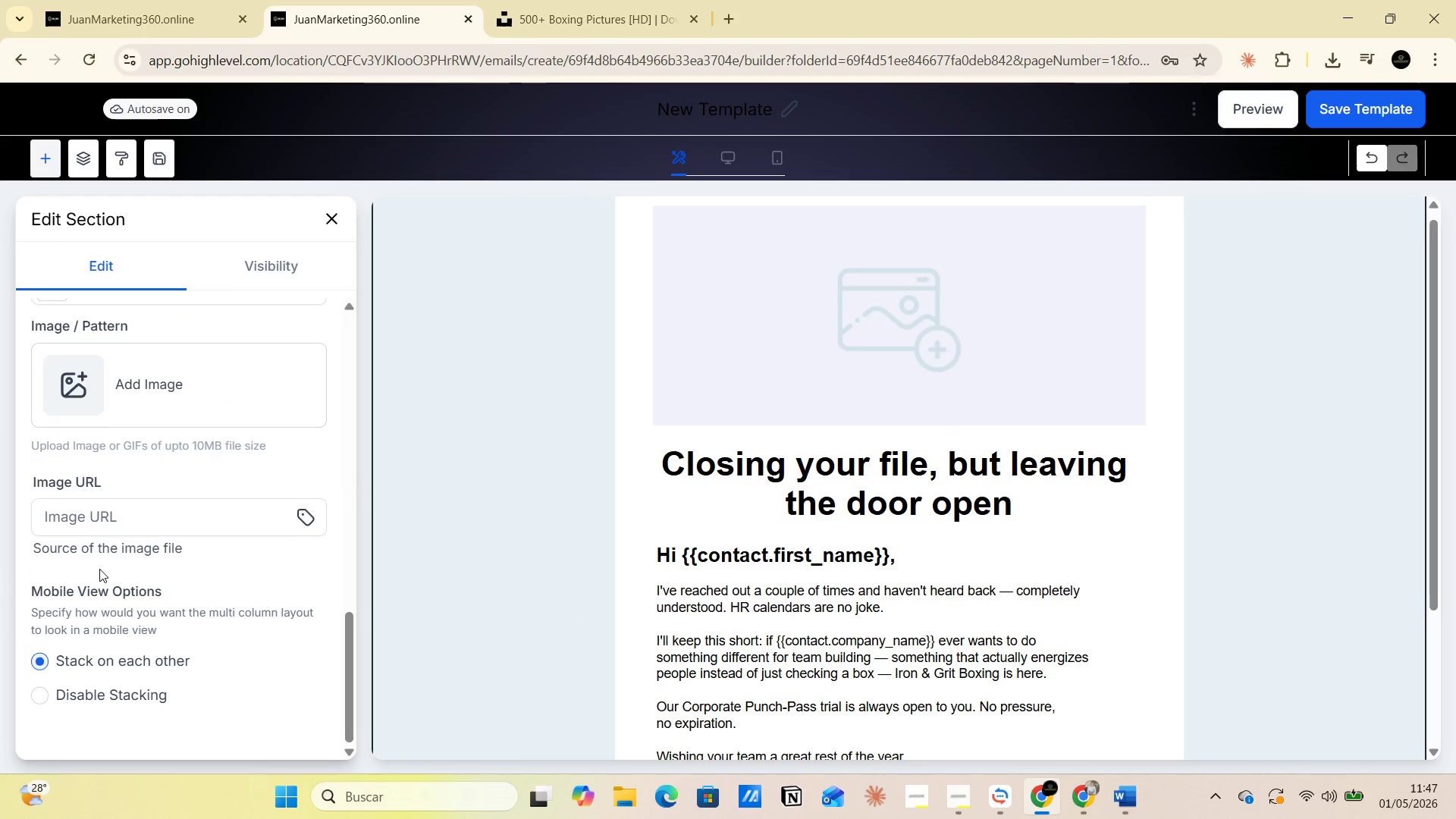 
scroll: coordinate [97, 560], scroll_direction: up, amount: 2.0
 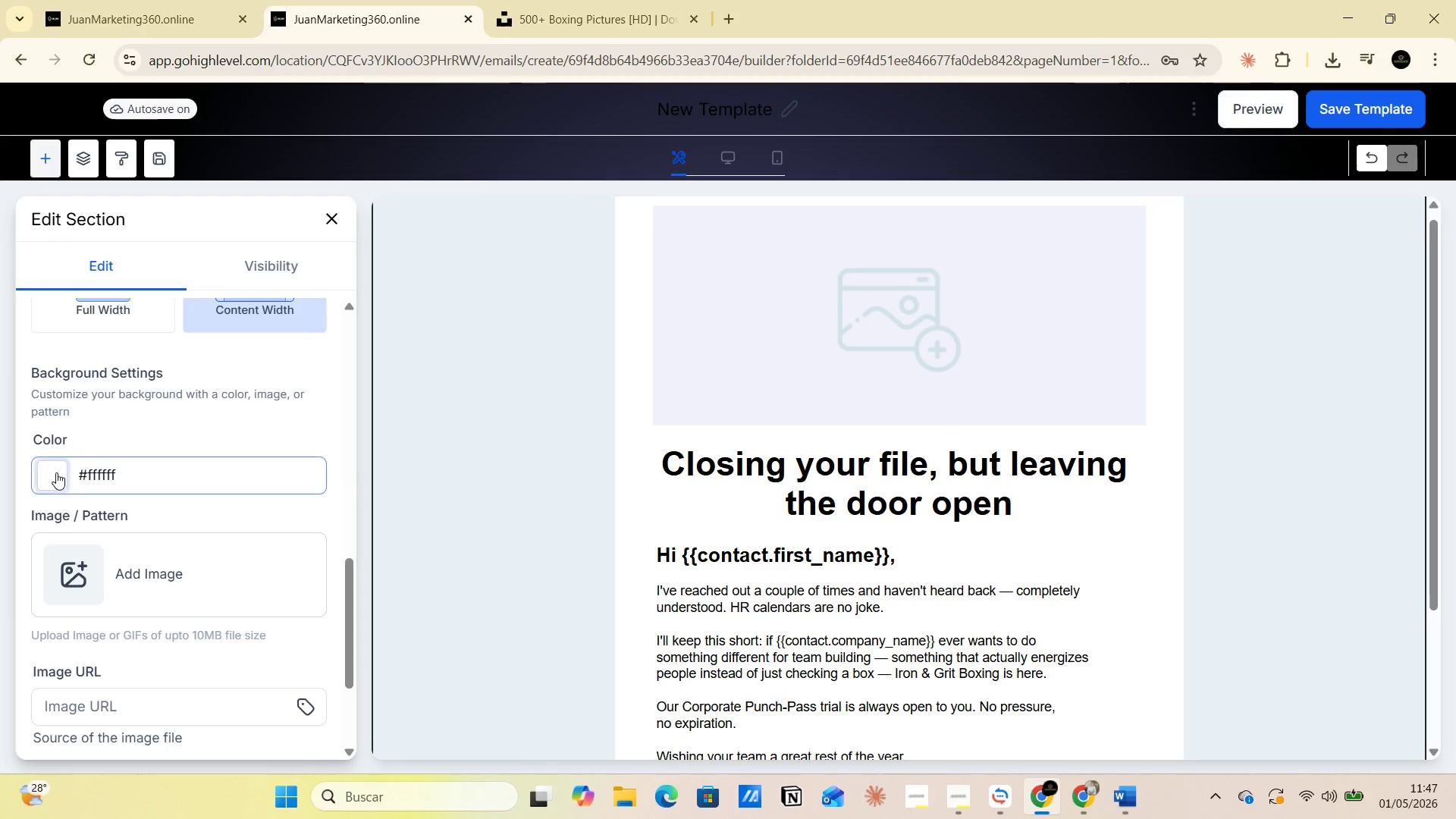 
left_click([56, 469])
 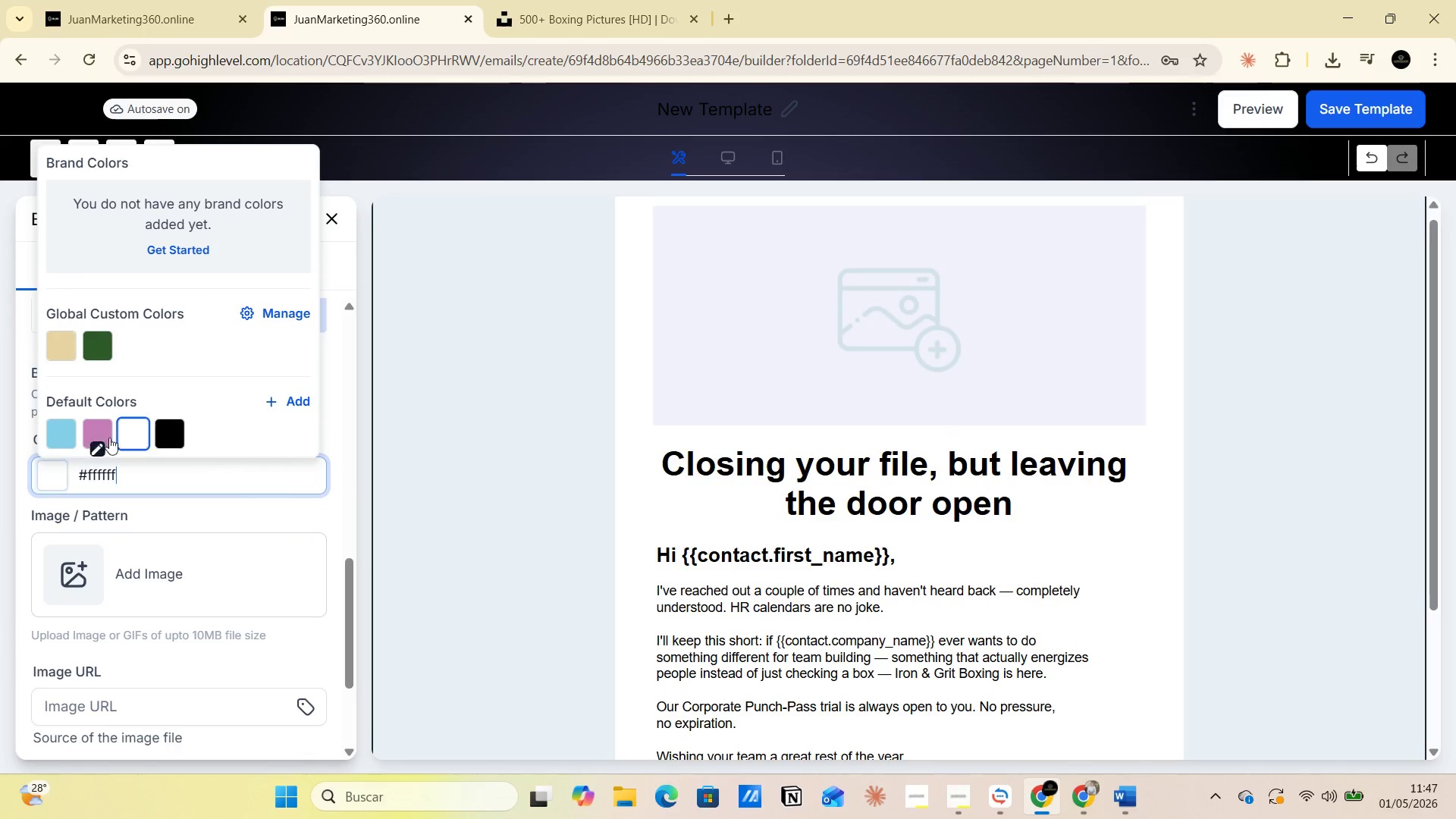 
left_click([281, 400])
 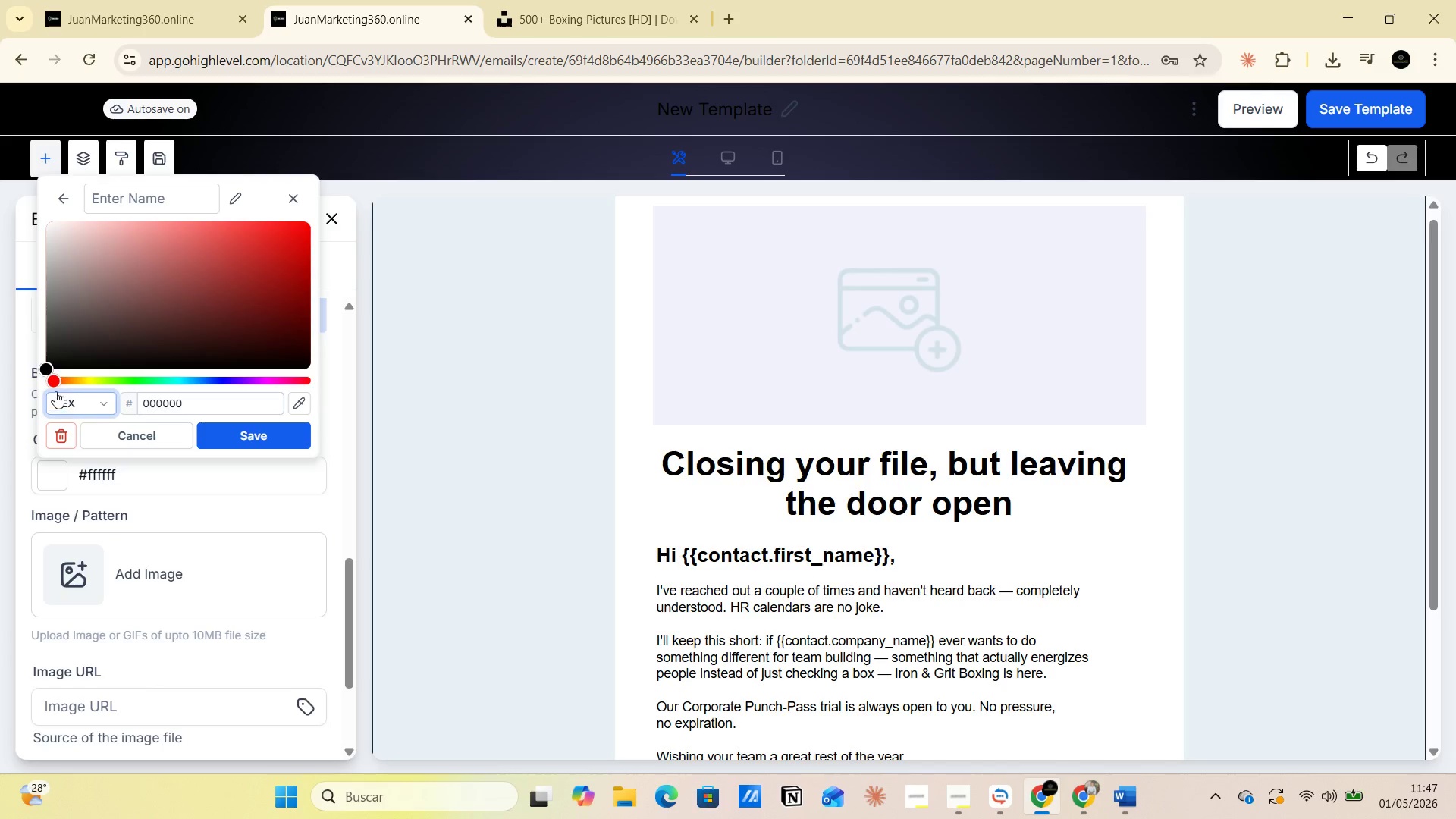 
left_click_drag(start_coordinate=[55, 381], to_coordinate=[88, 388])
 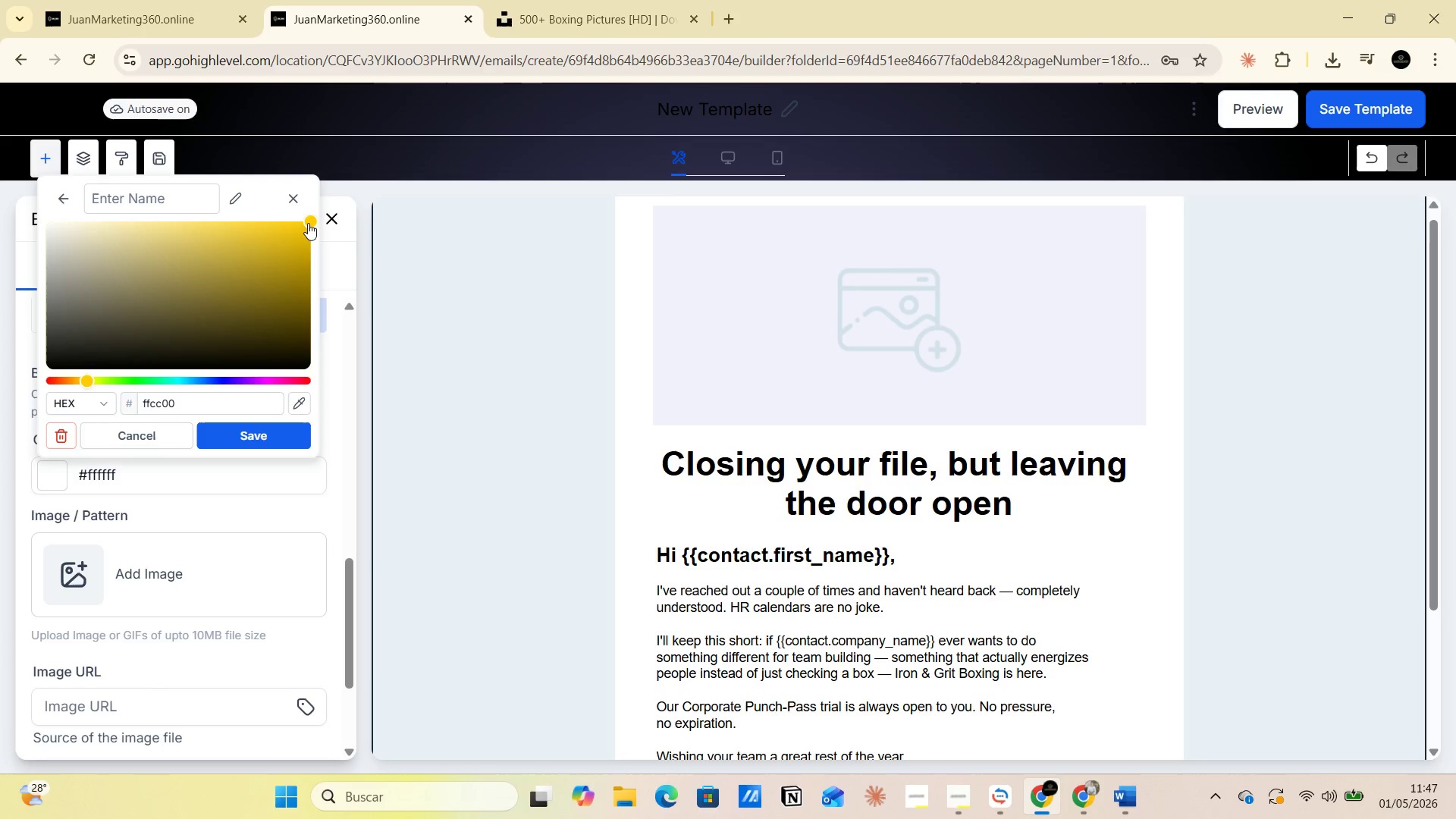 
left_click_drag(start_coordinate=[308, 221], to_coordinate=[156, 253])
 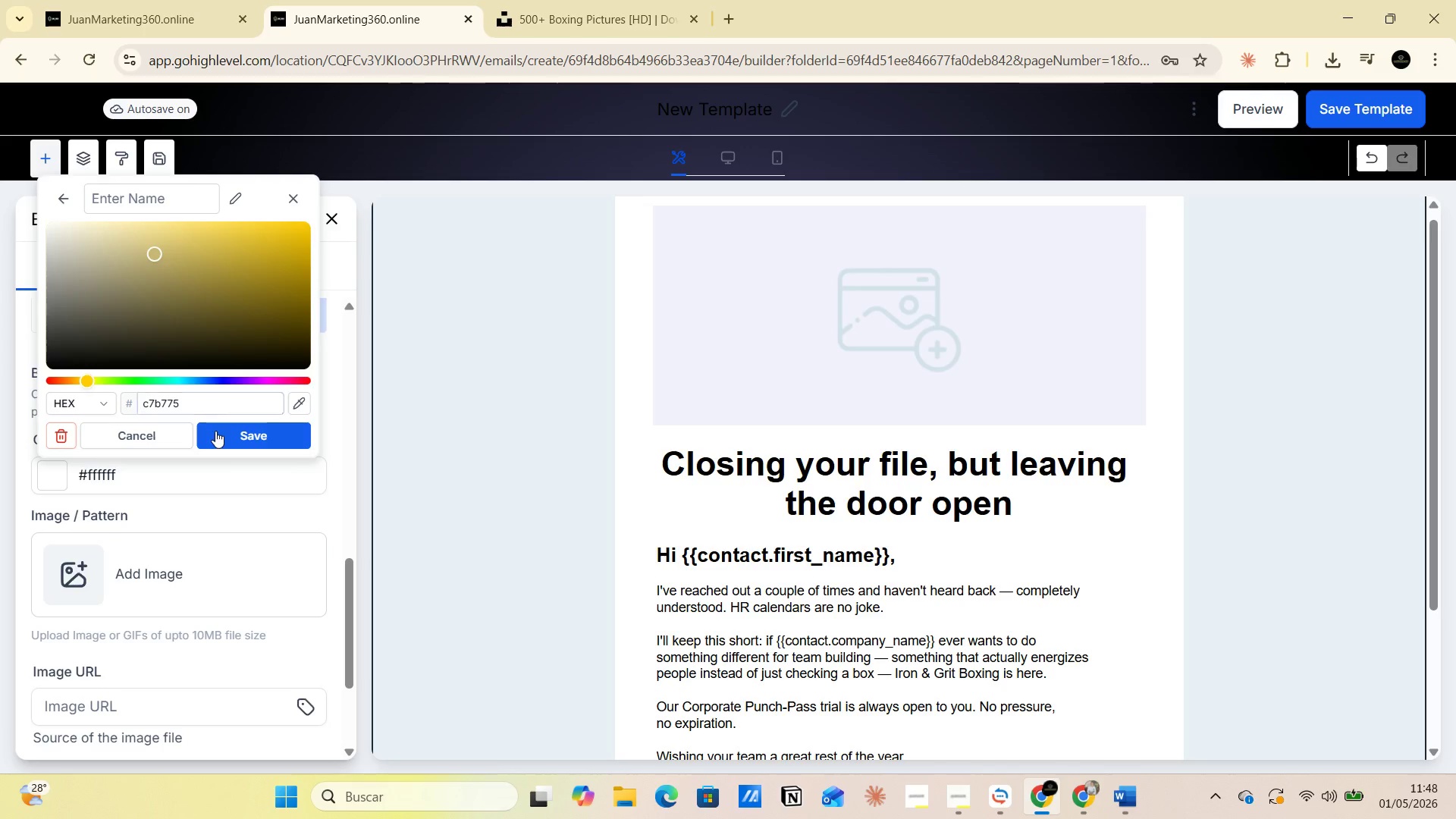 
left_click([225, 435])
 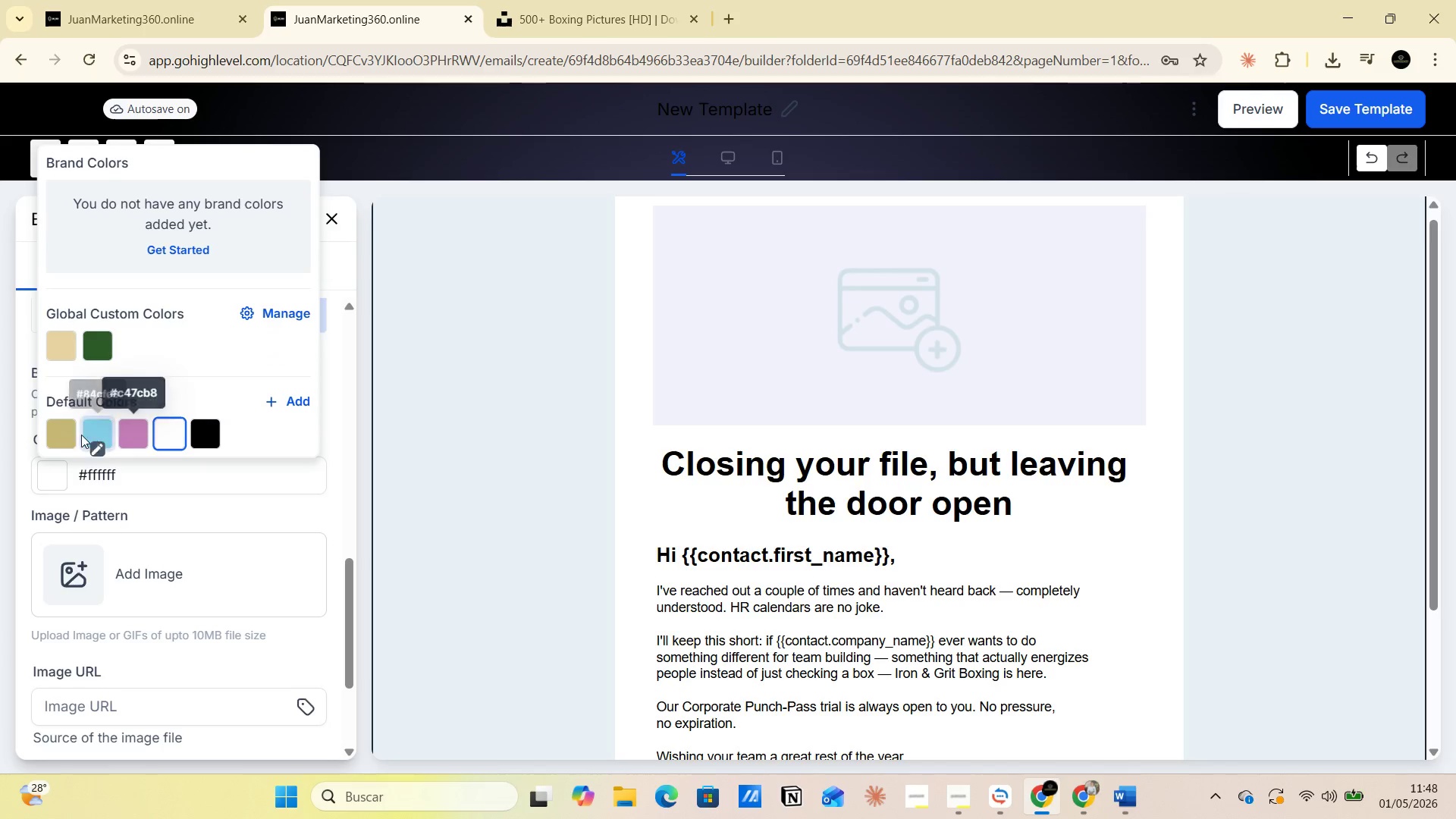 
left_click([59, 426])
 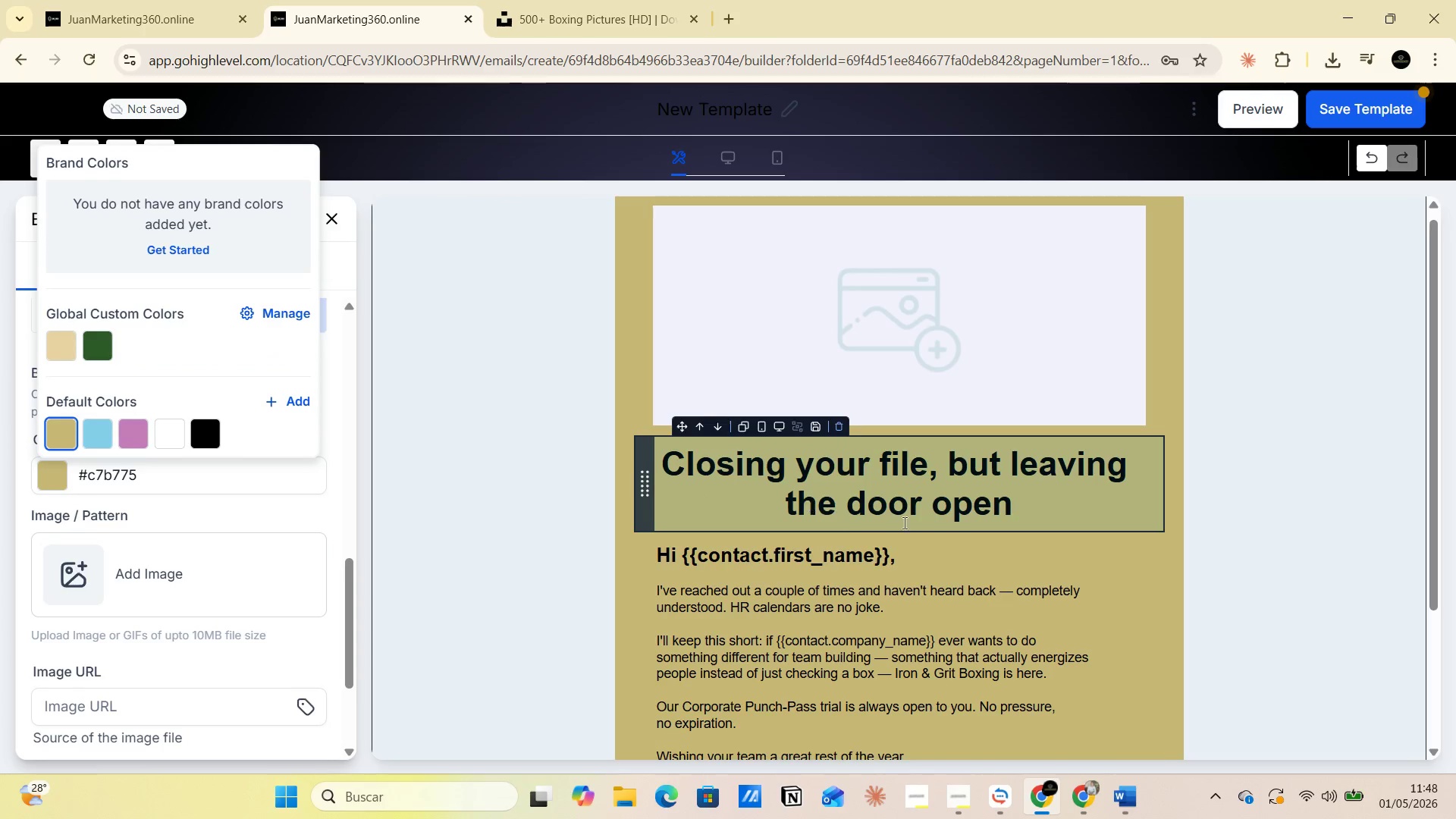 
scroll: coordinate [1039, 554], scroll_direction: down, amount: 4.0
 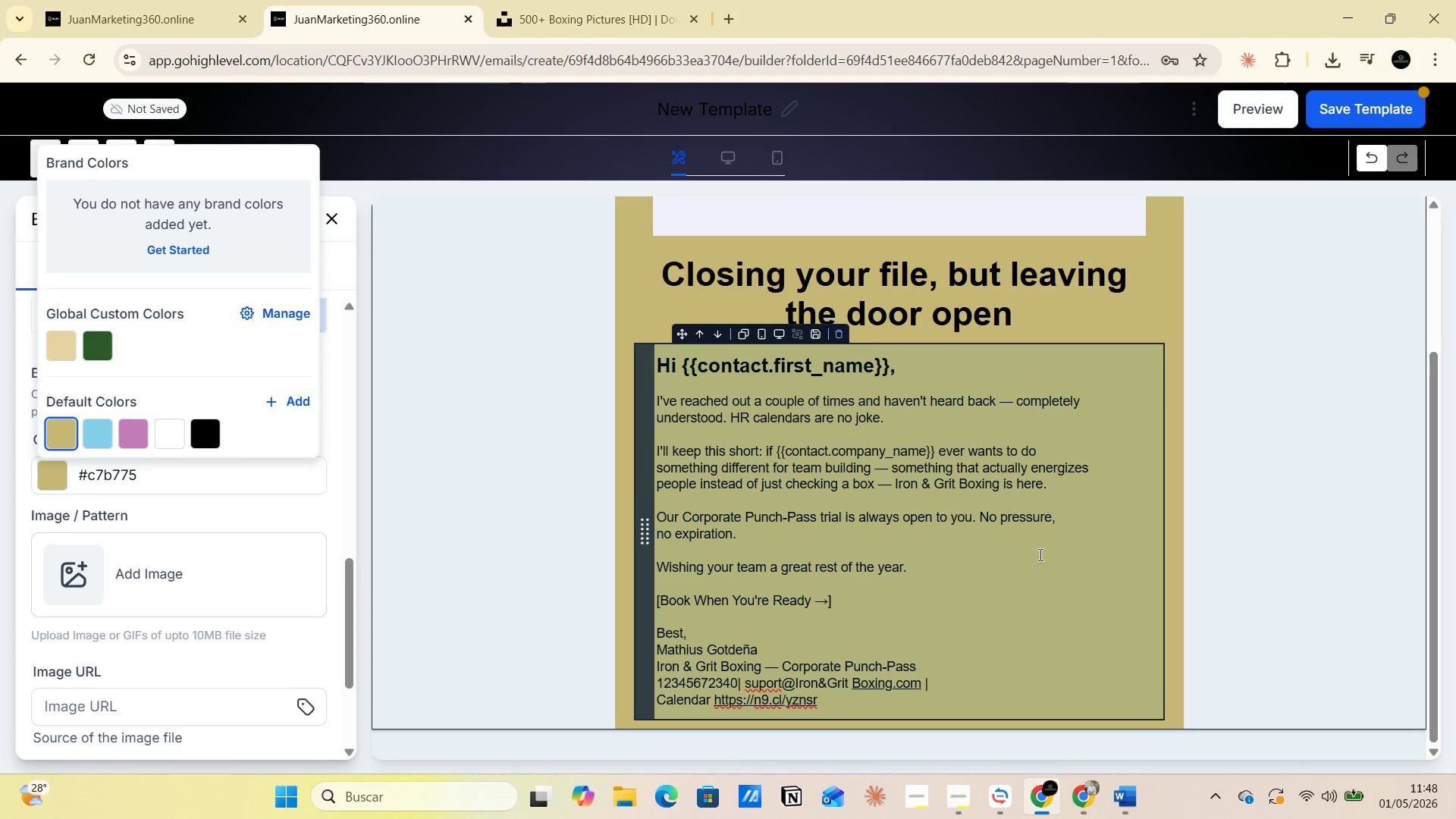 
scroll: coordinate [1037, 556], scroll_direction: up, amount: 4.0
 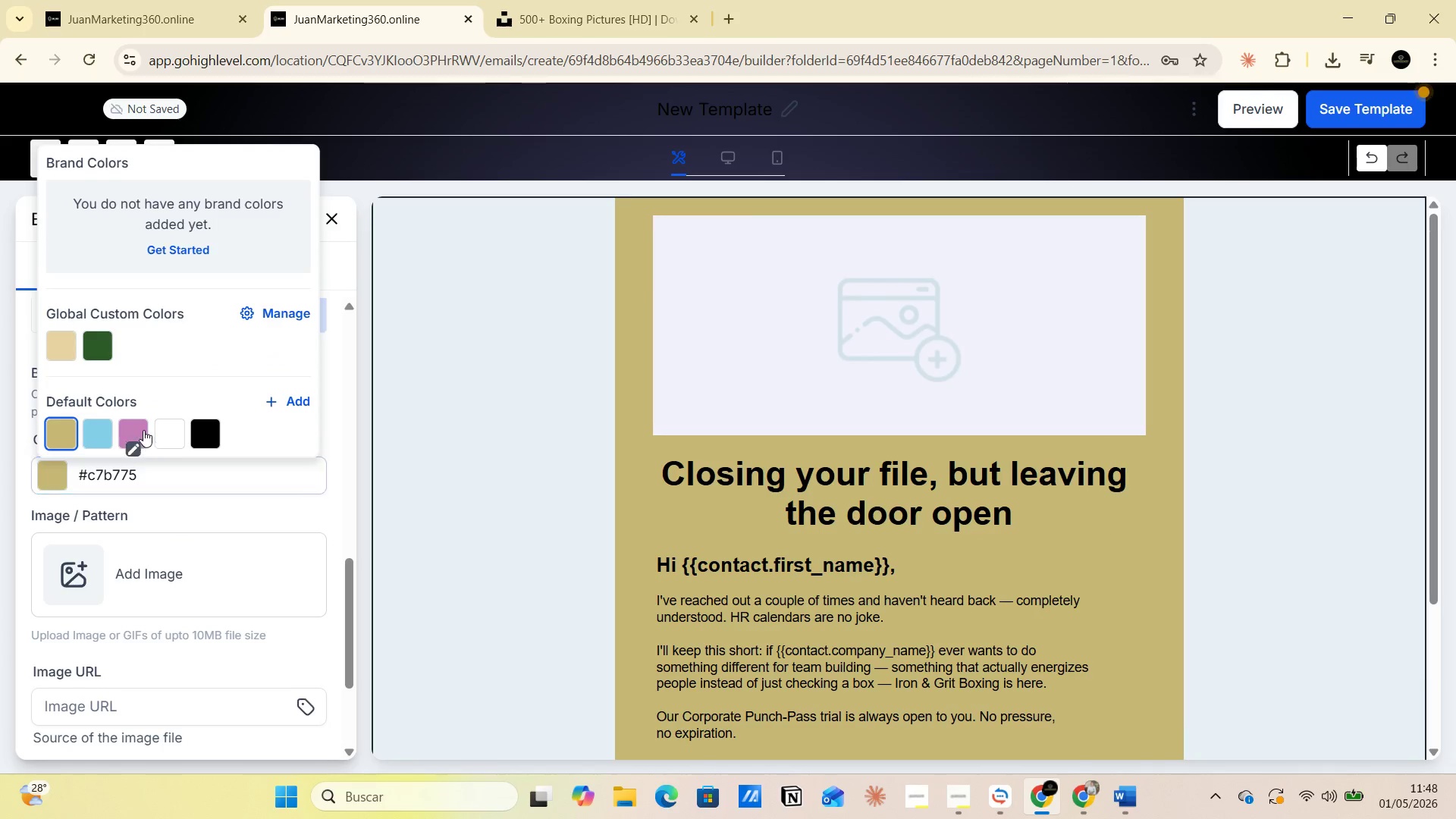 
left_click([124, 435])
 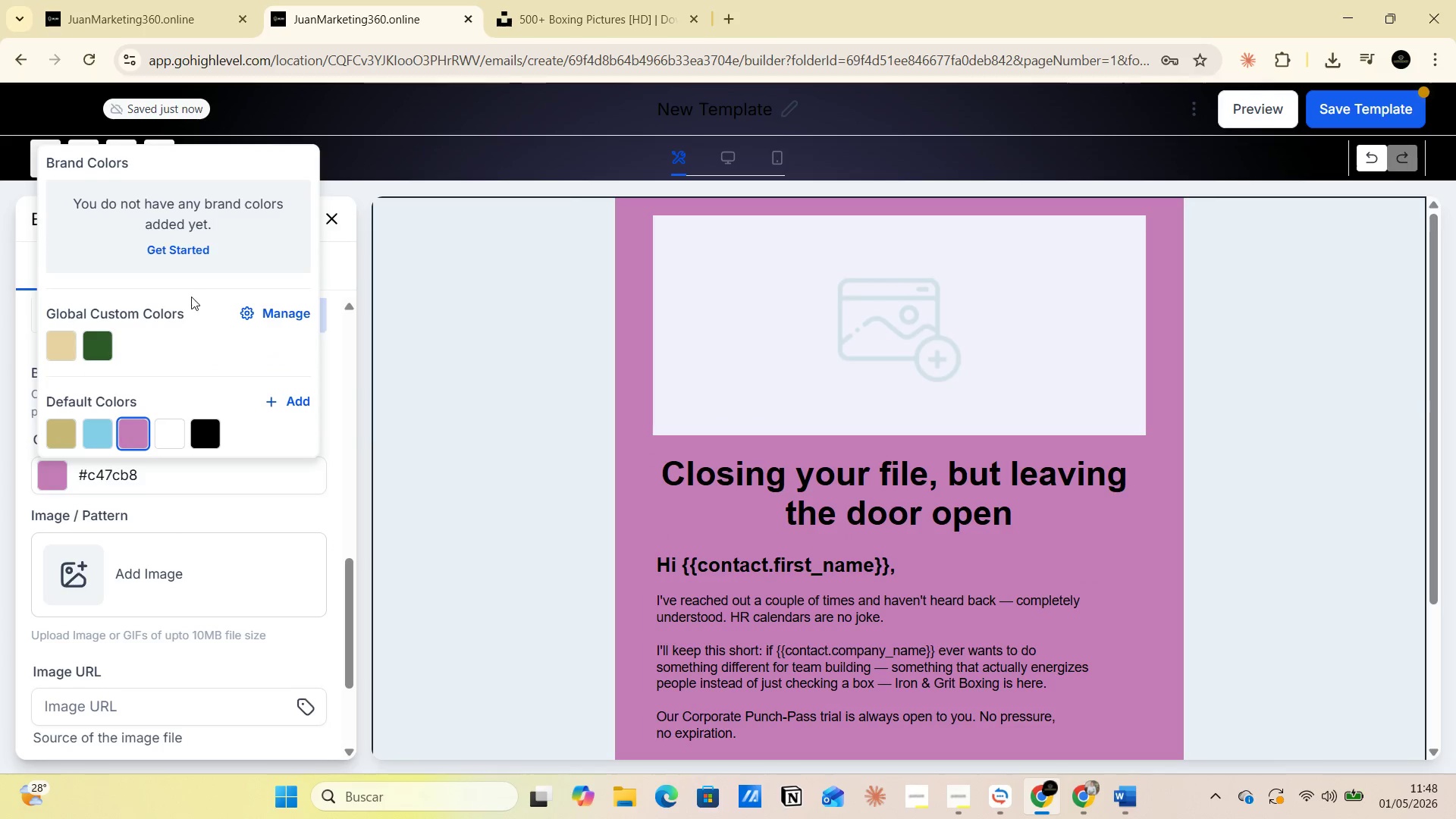 
left_click([288, 401])
 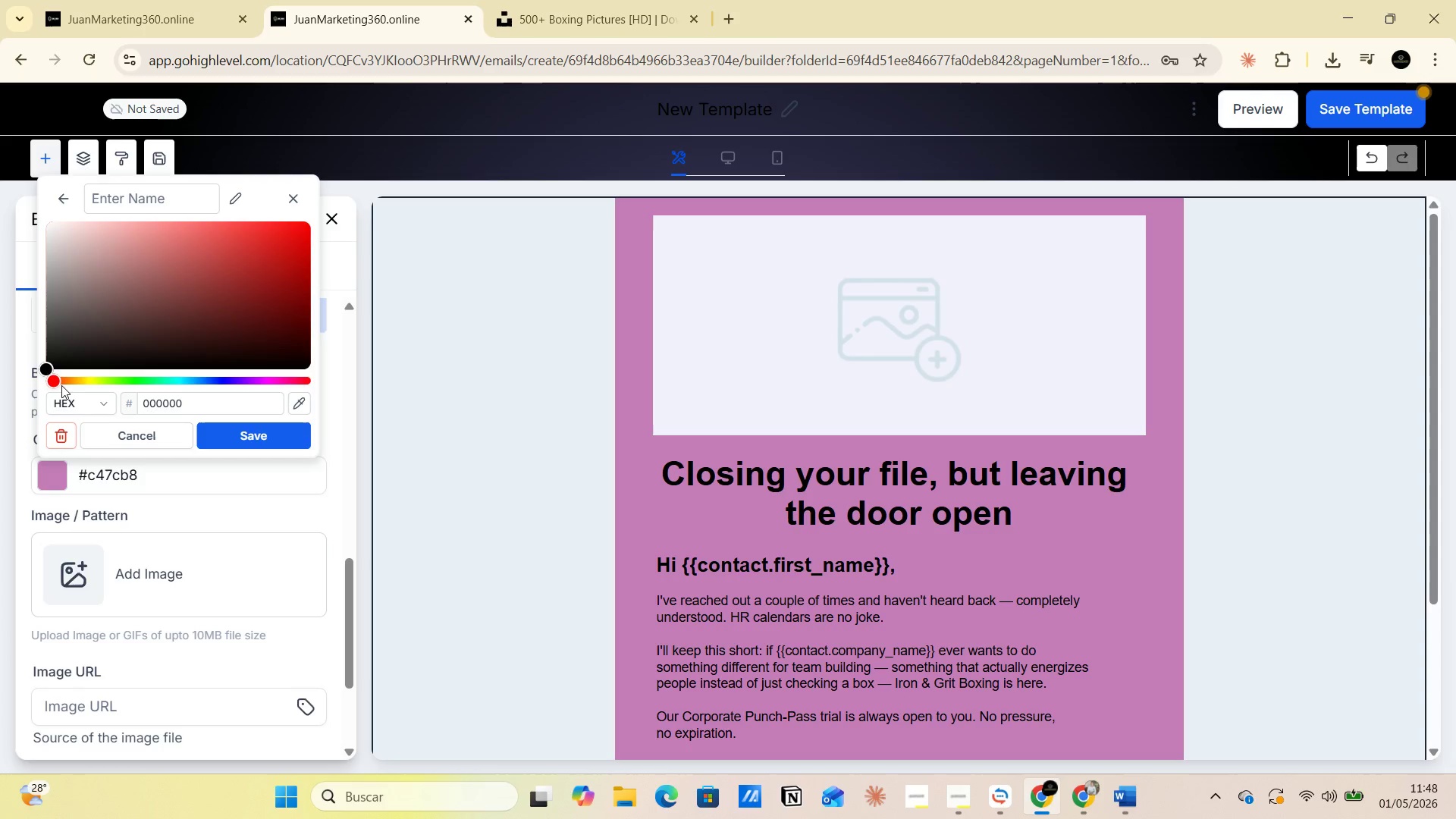 
left_click_drag(start_coordinate=[53, 384], to_coordinate=[243, 386])
 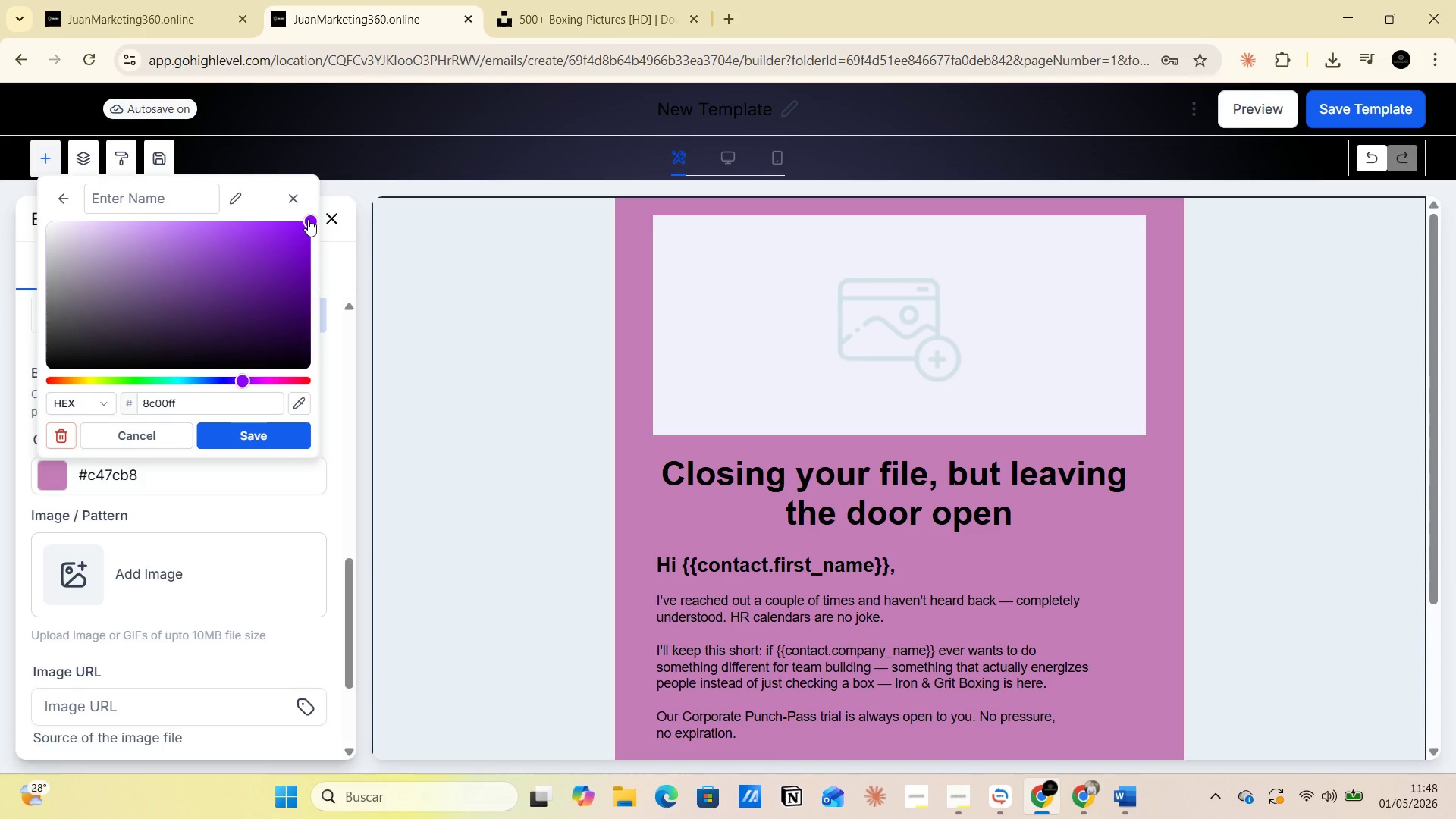 
left_click_drag(start_coordinate=[308, 219], to_coordinate=[196, 234])
 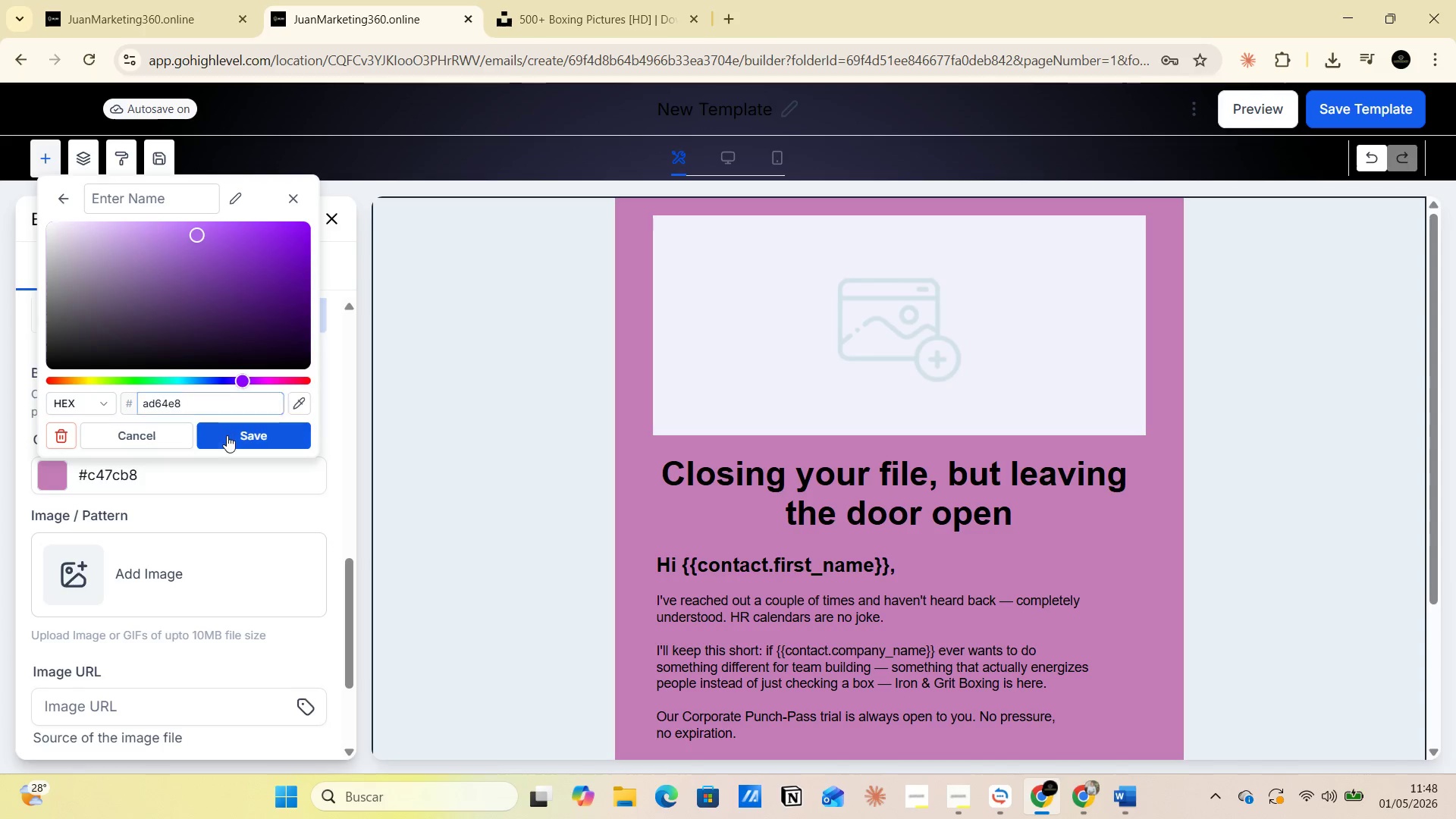 
left_click([231, 439])
 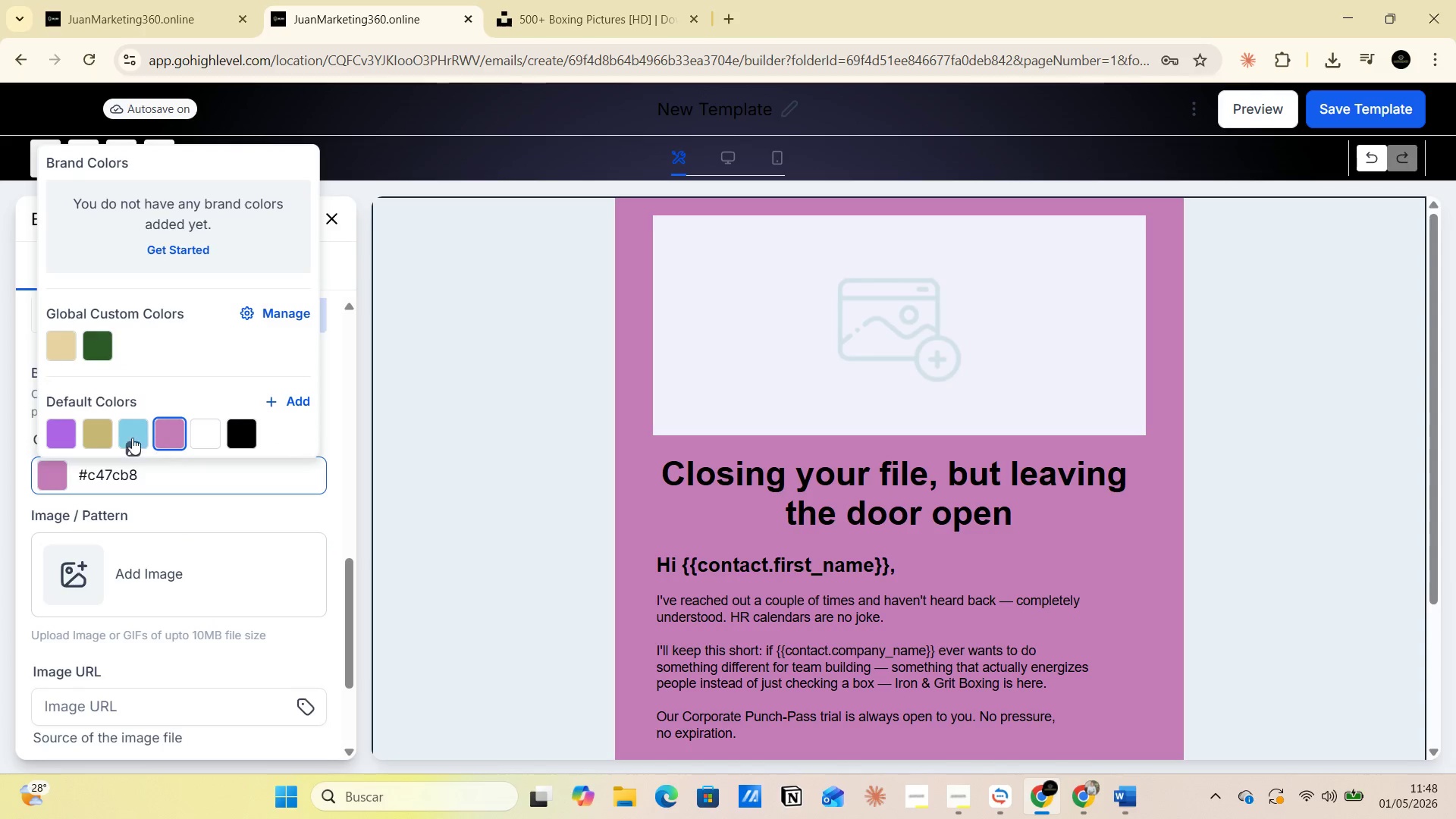 
left_click([55, 425])
 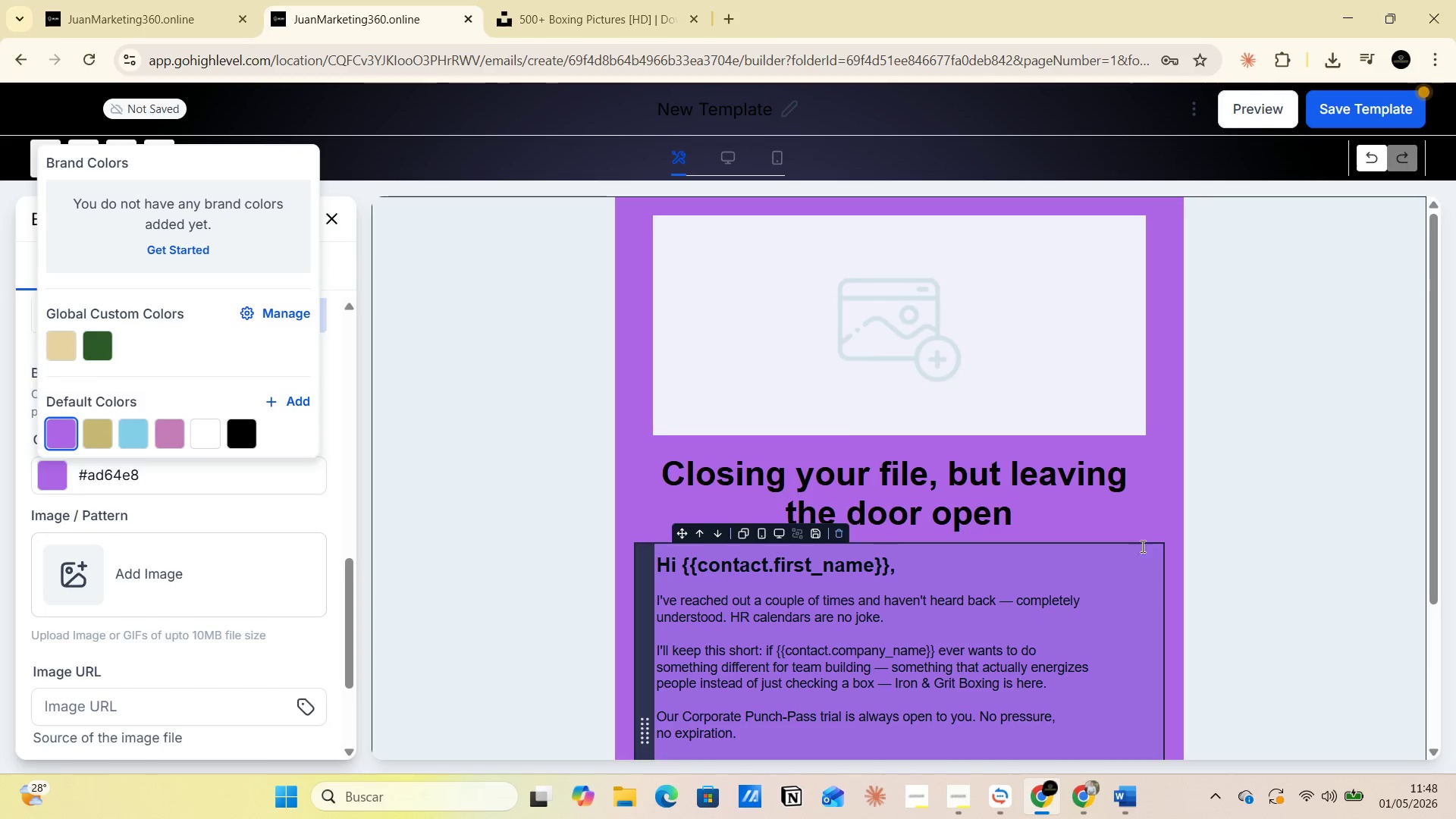 
scroll: coordinate [1099, 528], scroll_direction: down, amount: 3.0
 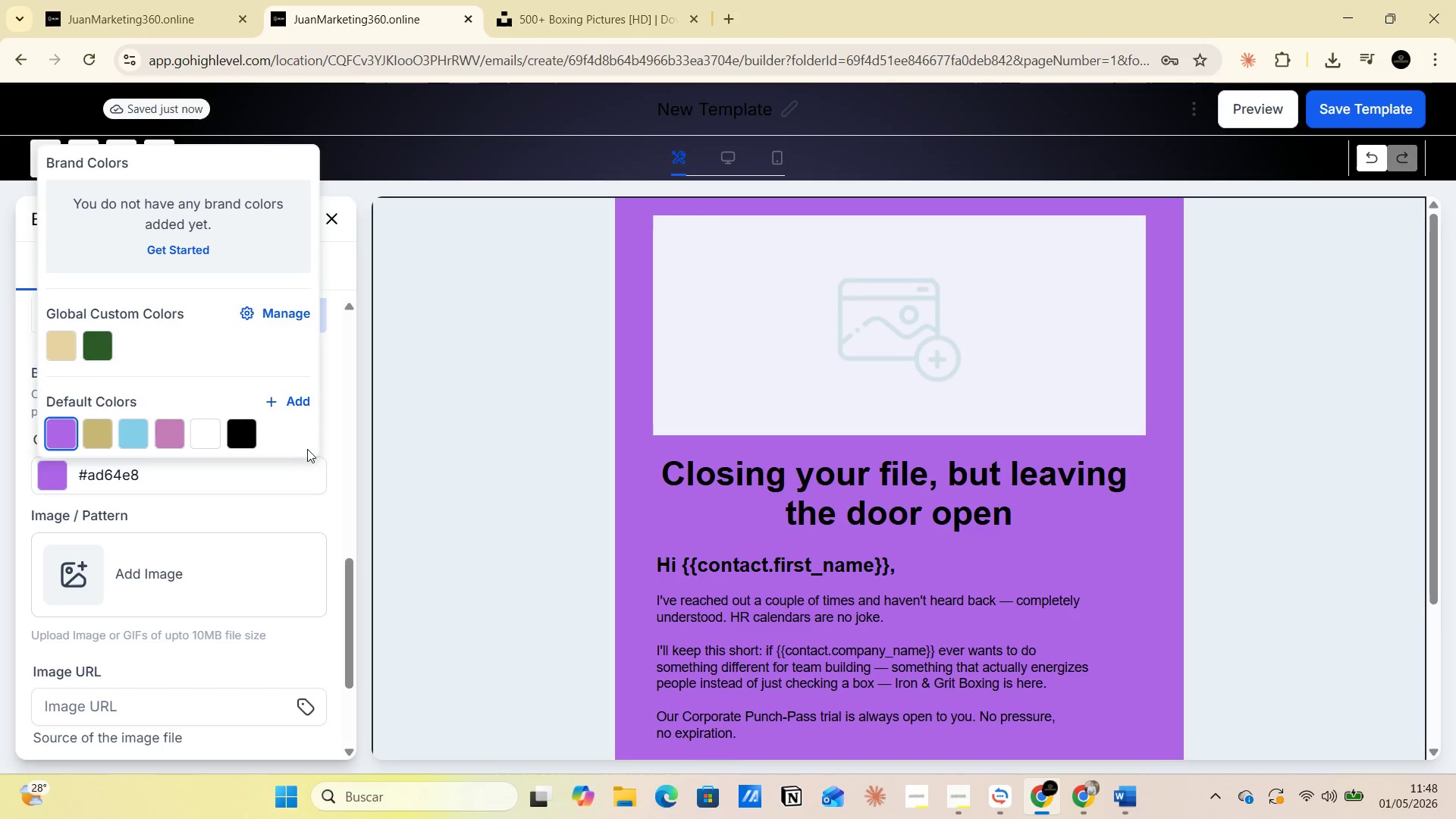 
mouse_move([160, 438])
 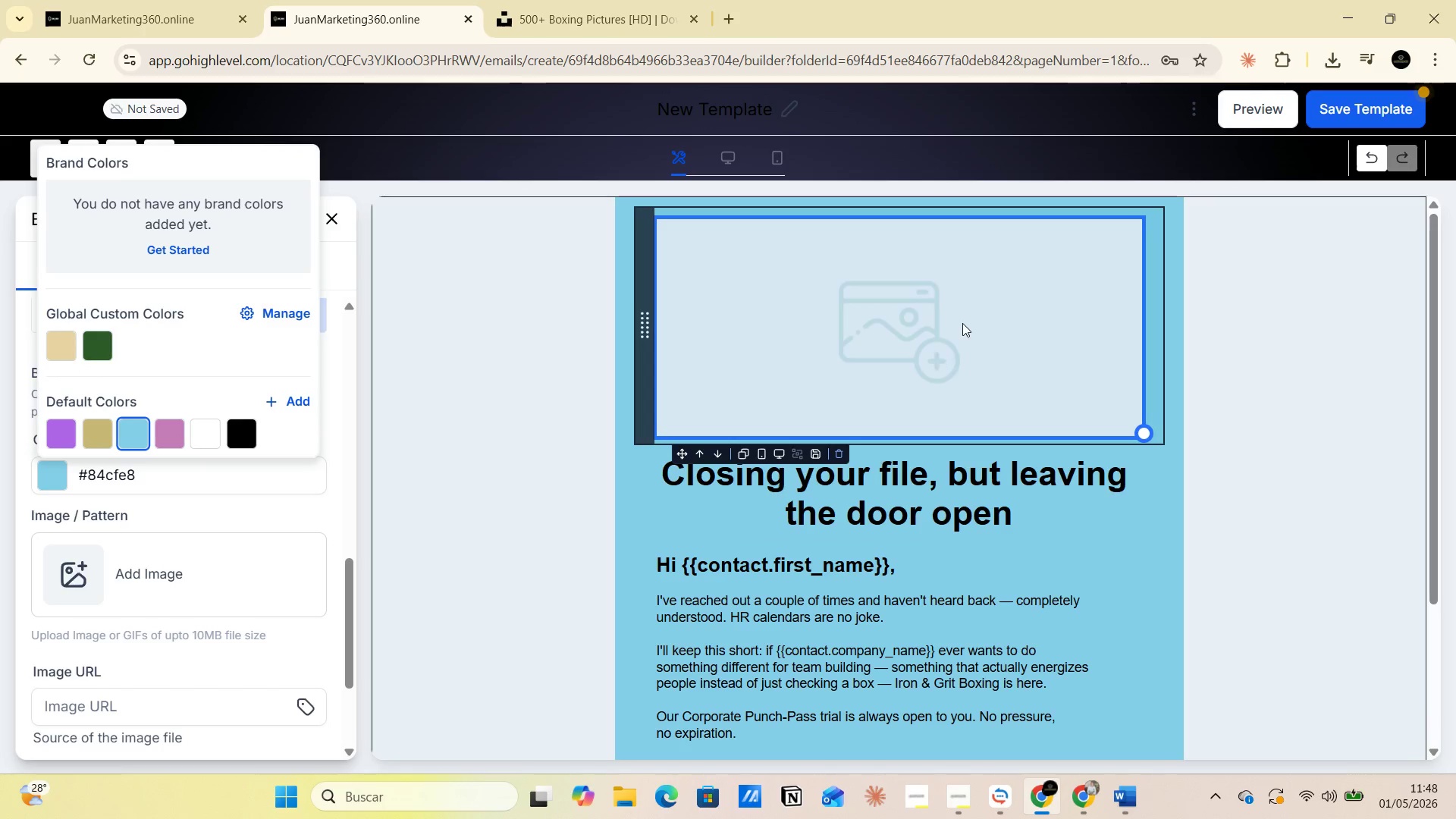 
left_click([967, 316])
 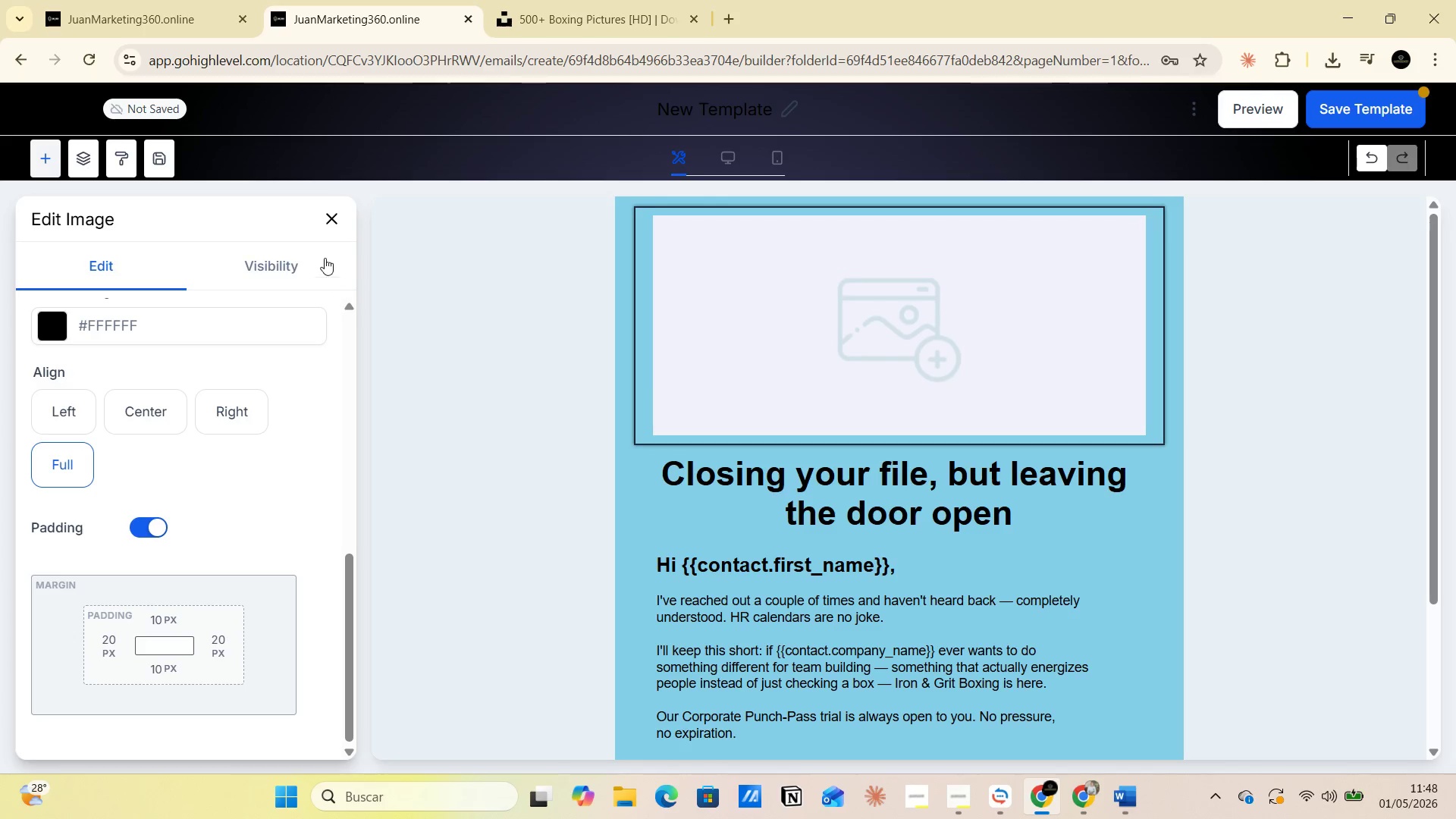 
left_click([326, 226])
 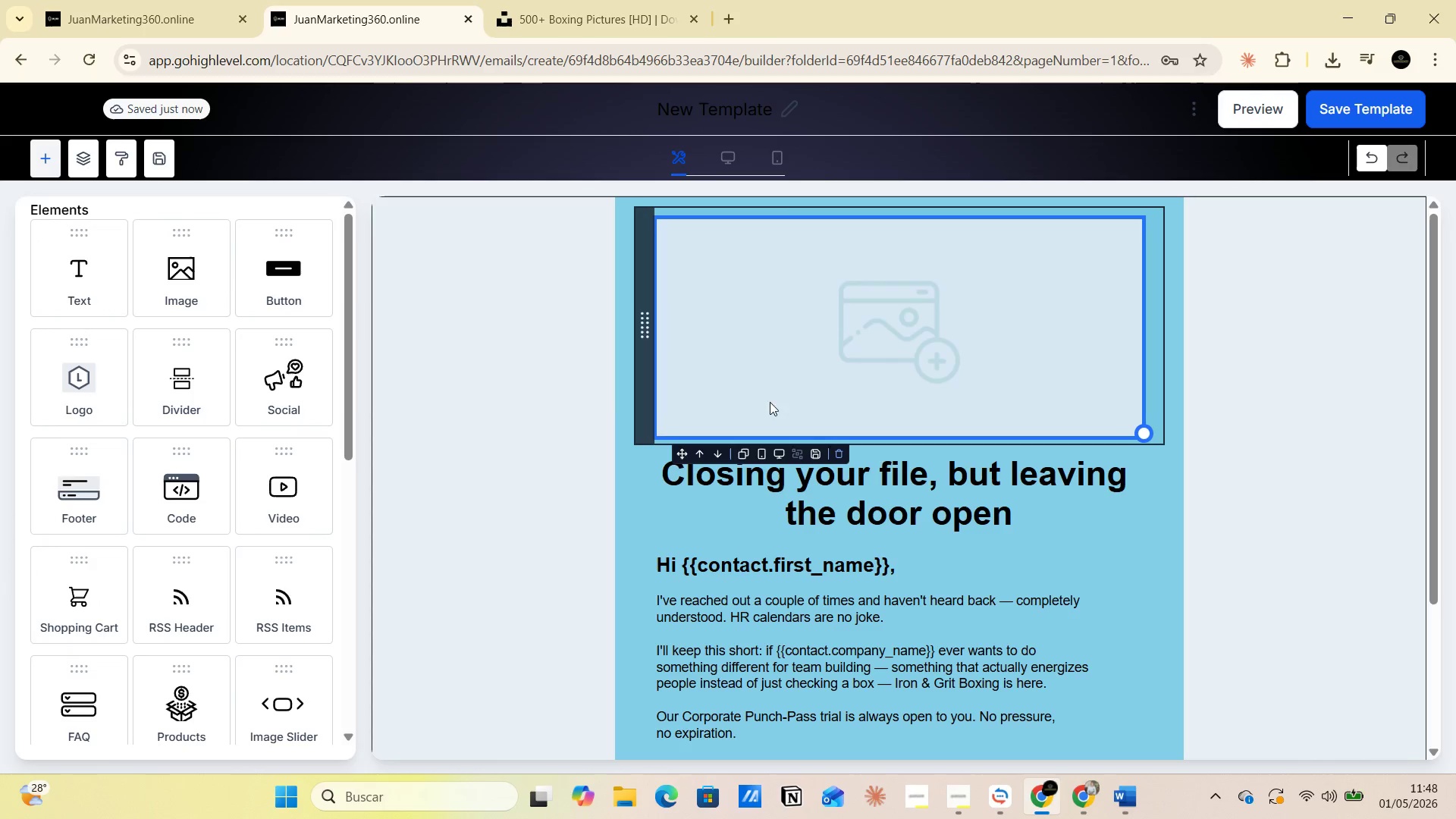 
left_click([911, 350])
 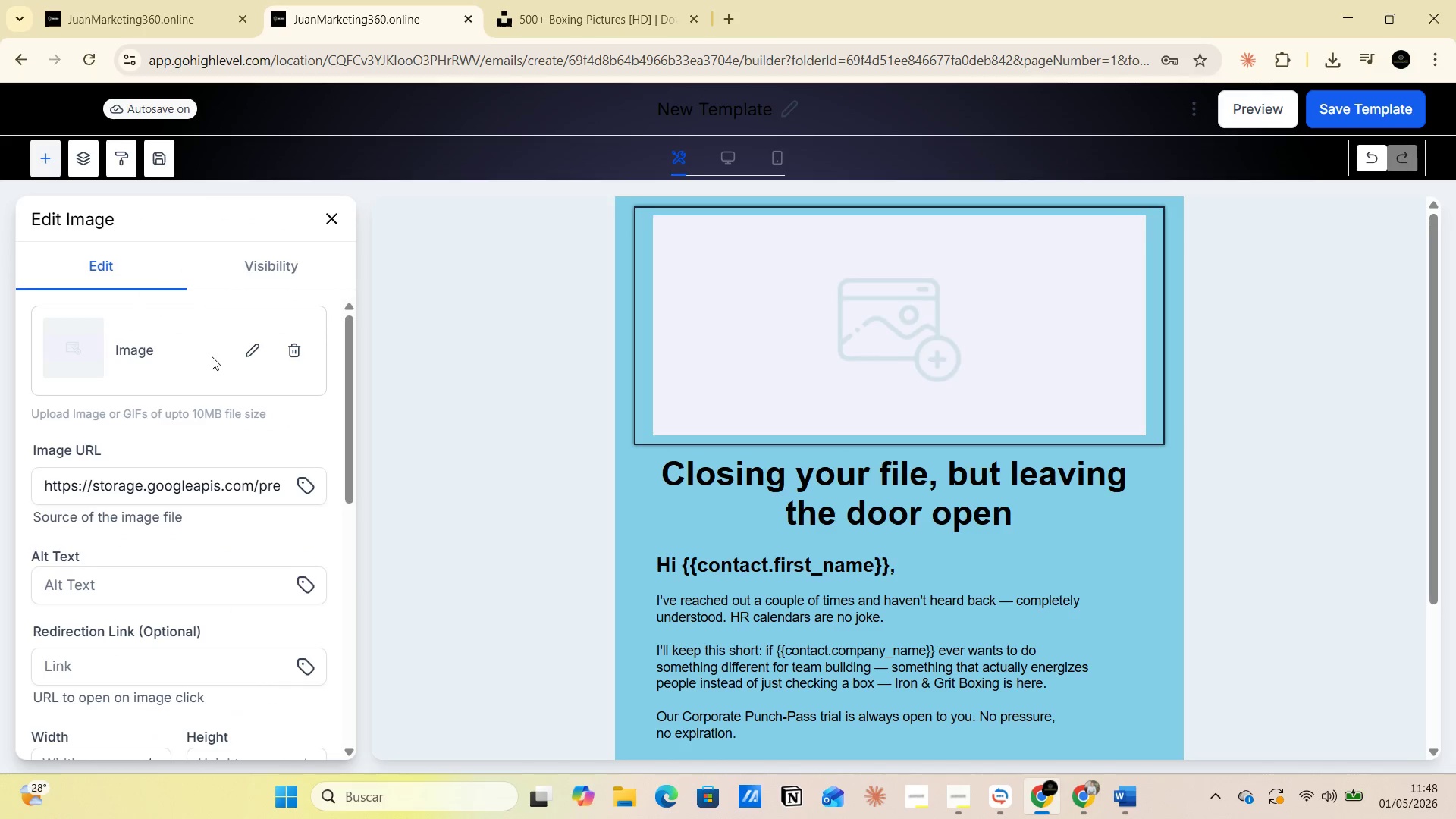 
left_click([265, 347])
 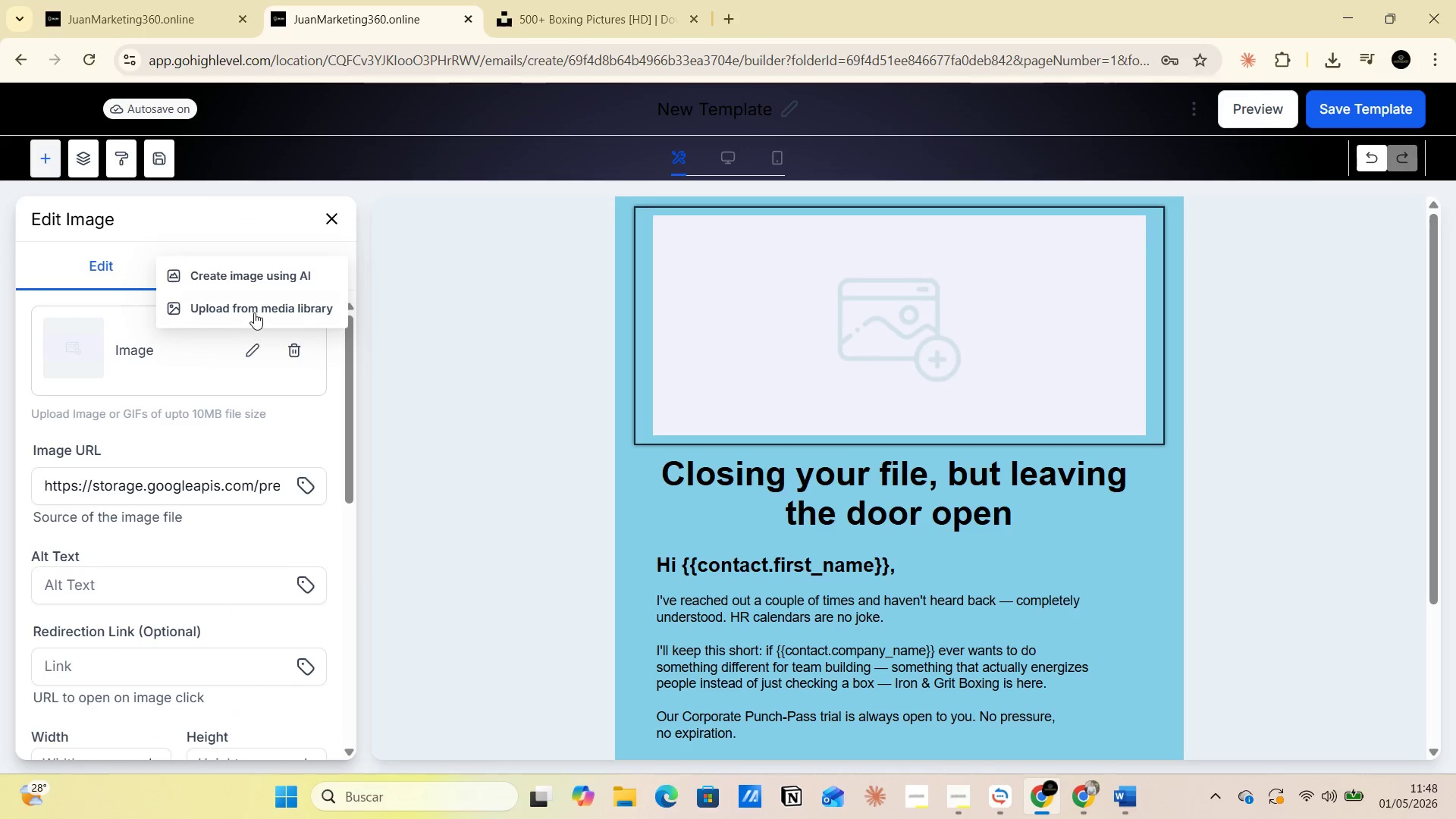 
left_click([253, 311])
 